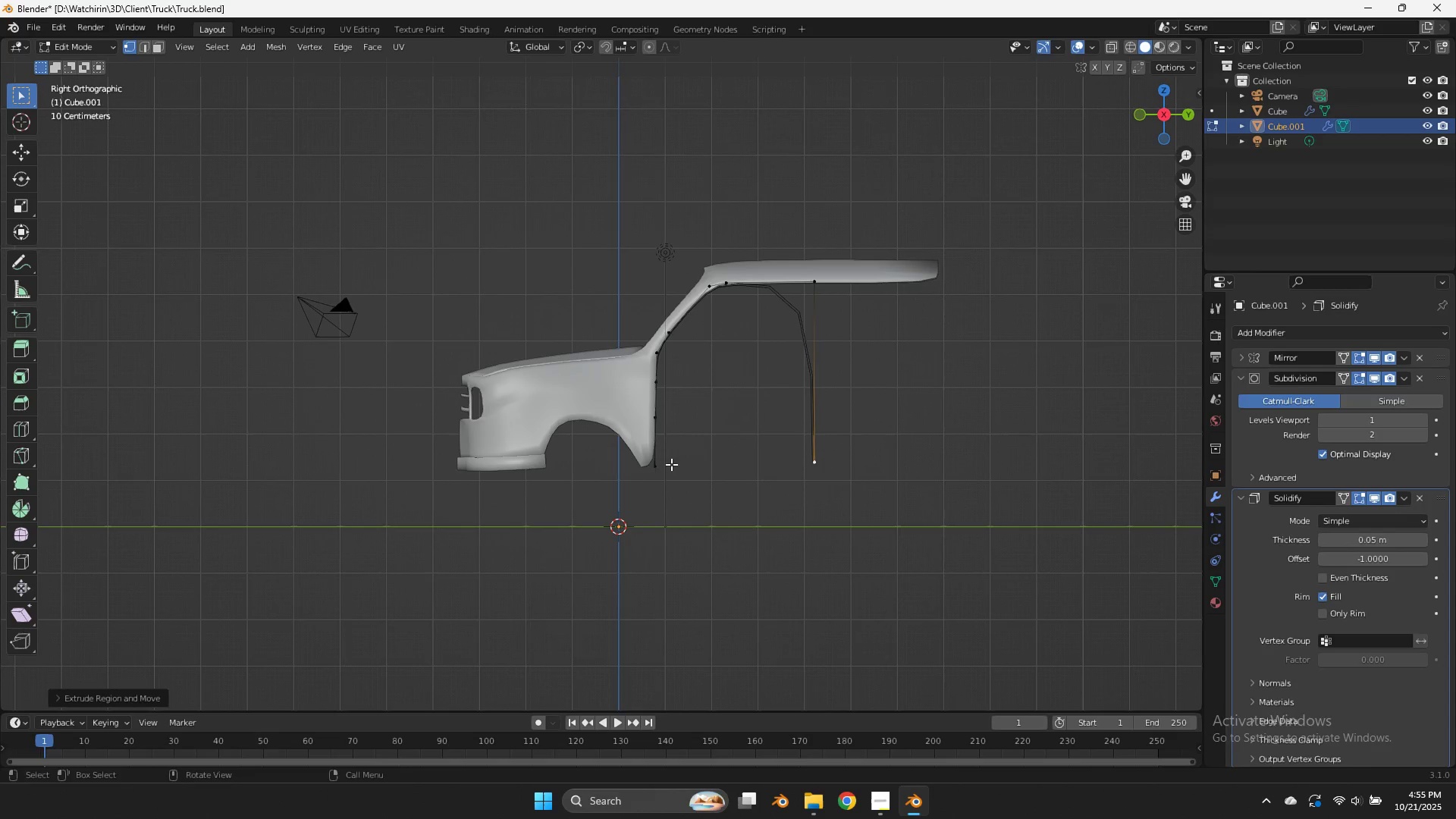 
hold_key(key=ShiftLeft, duration=0.41)
left_click([657, 463])
 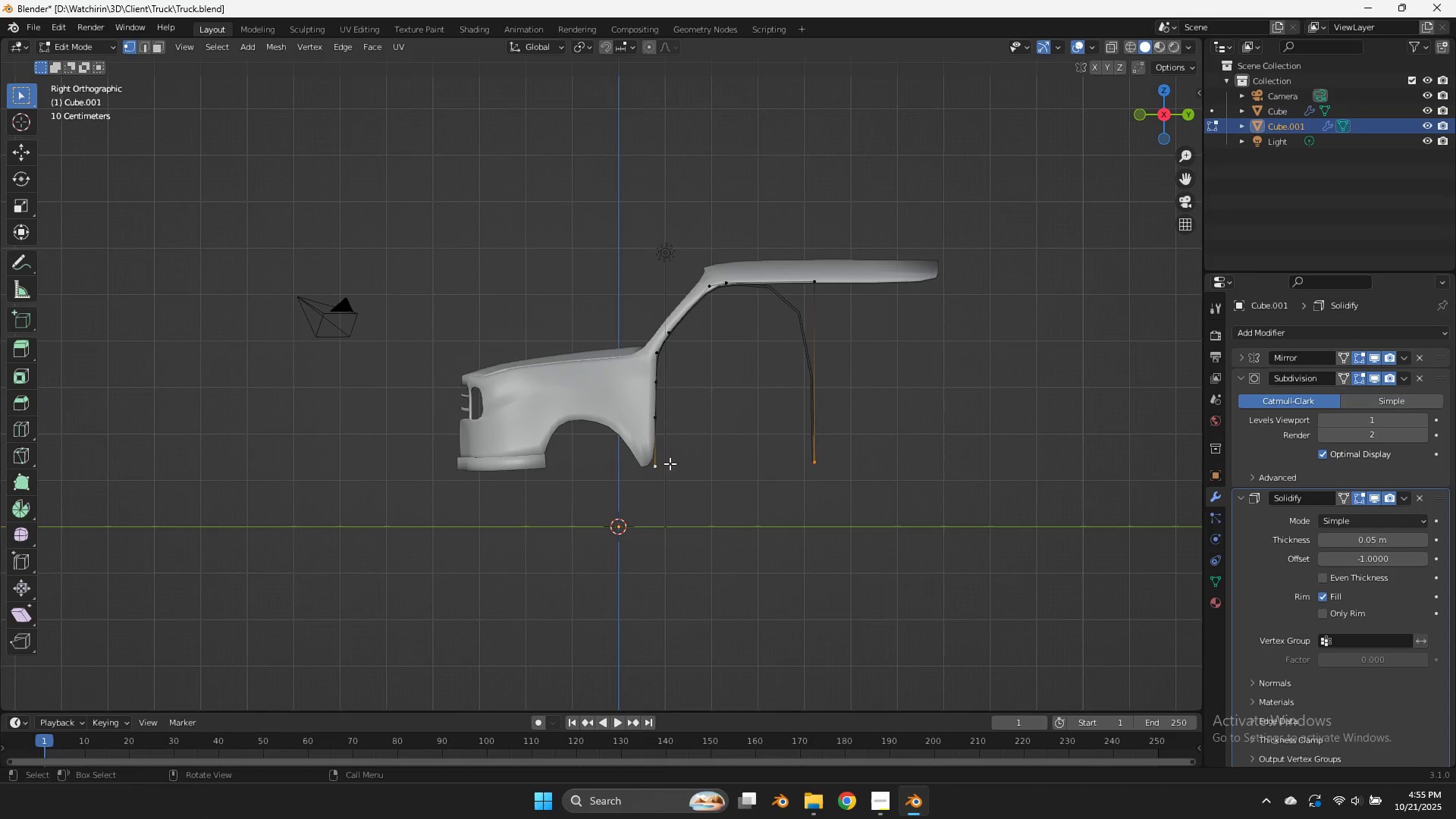 
type(faf)
 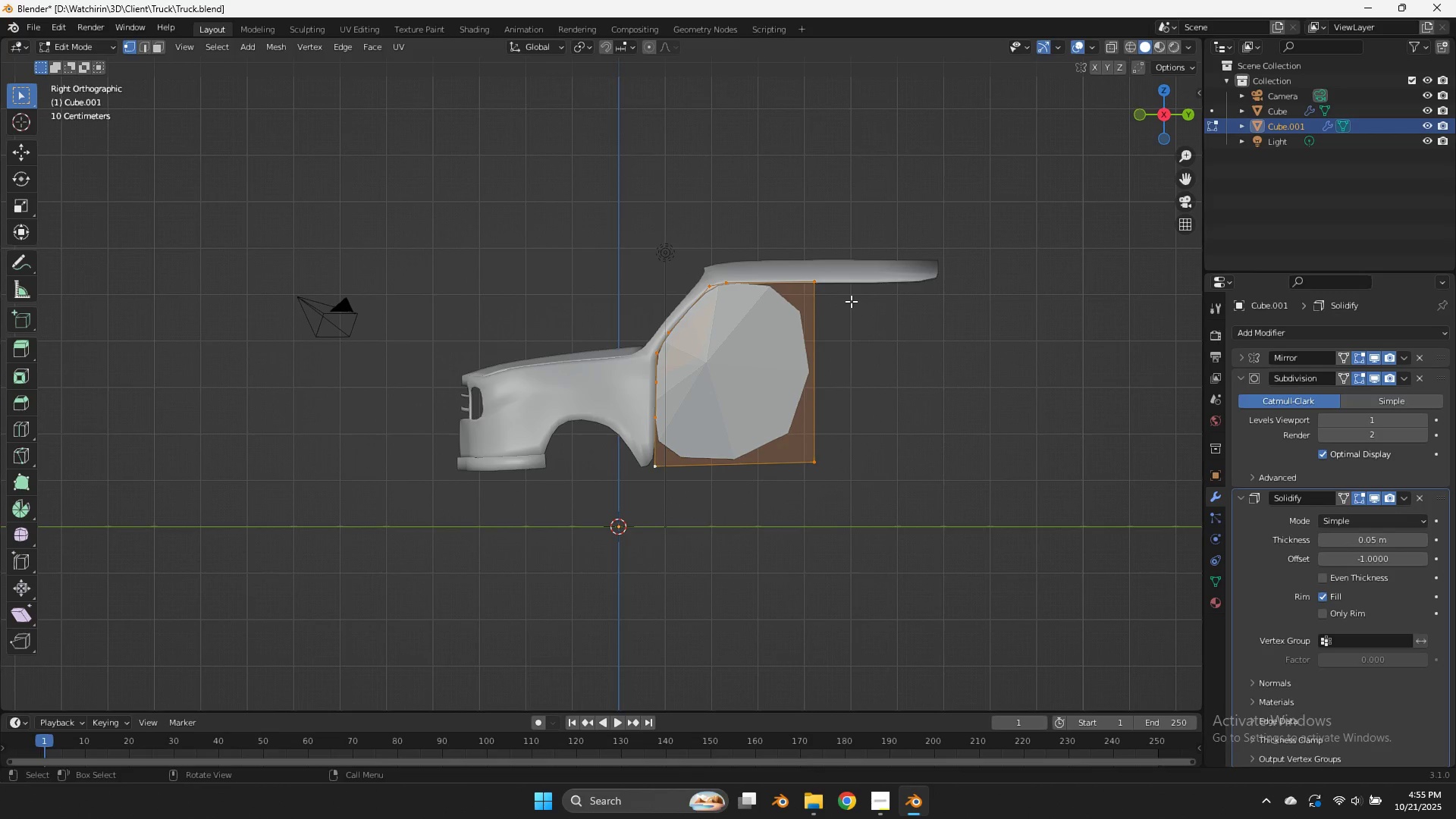 
hold_key(key=ControlLeft, duration=0.54)
 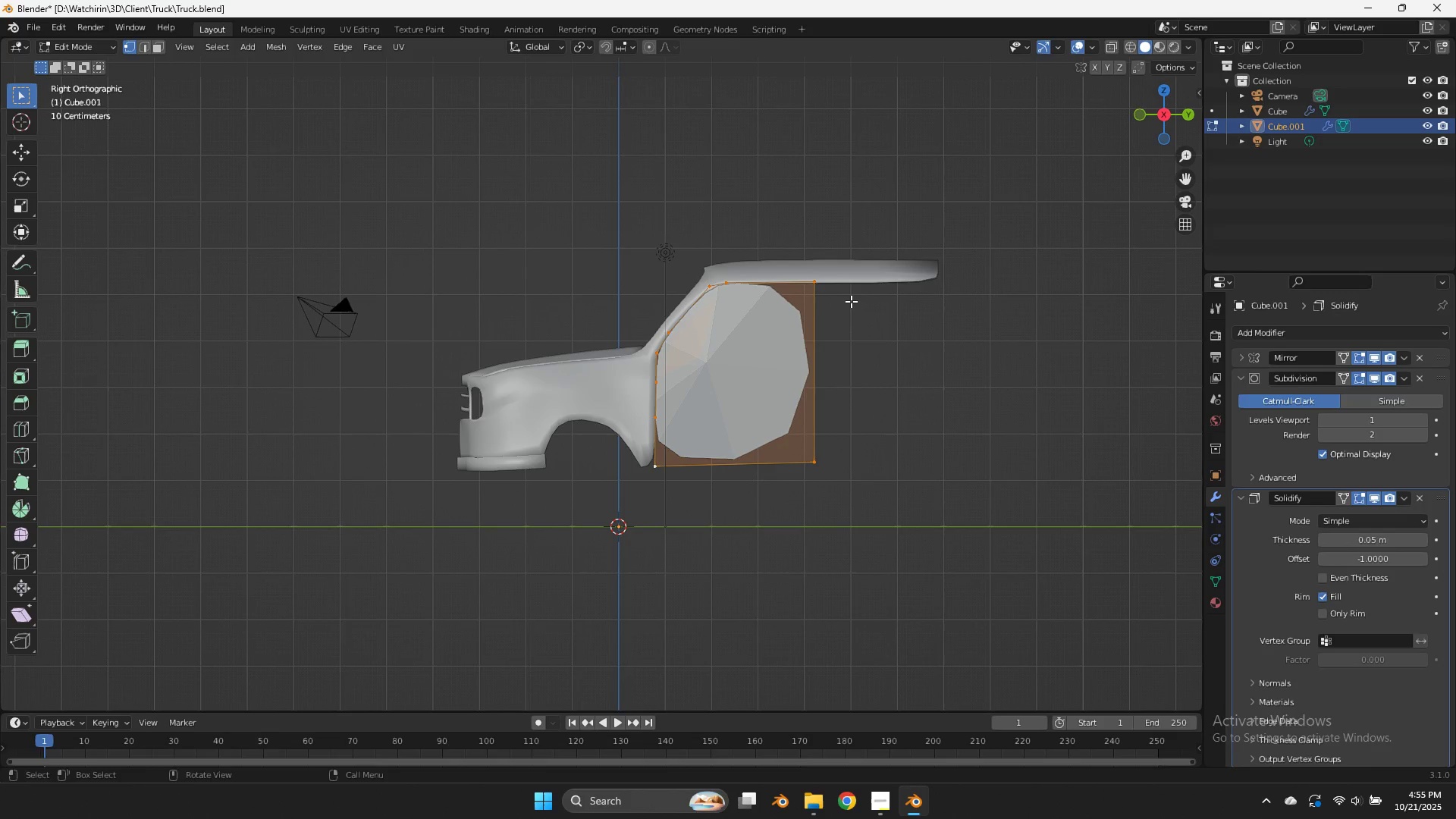 
key(Control+Z)
 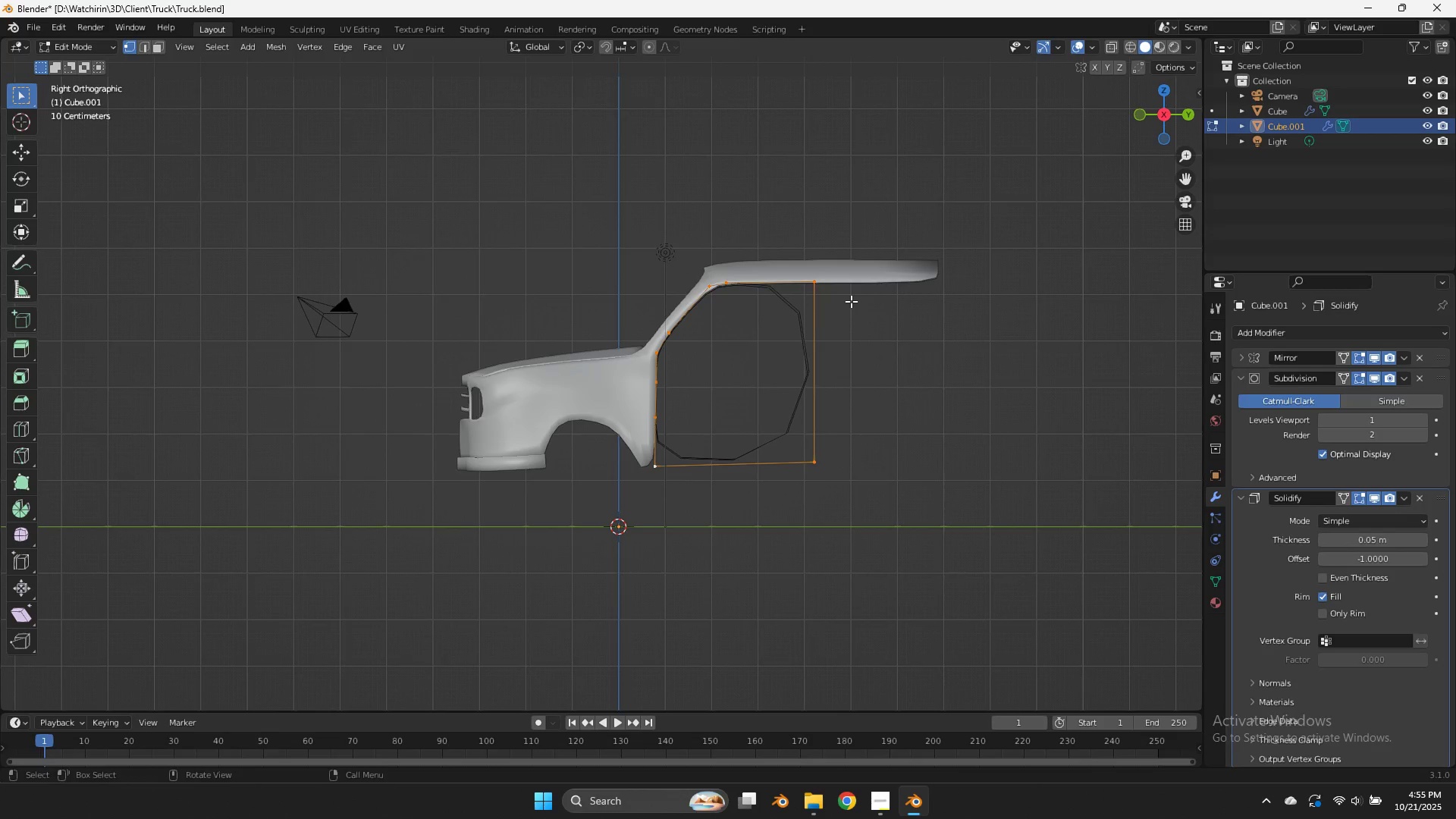 
scroll: coordinate [851, 301], scroll_direction: up, amount: 2.0
 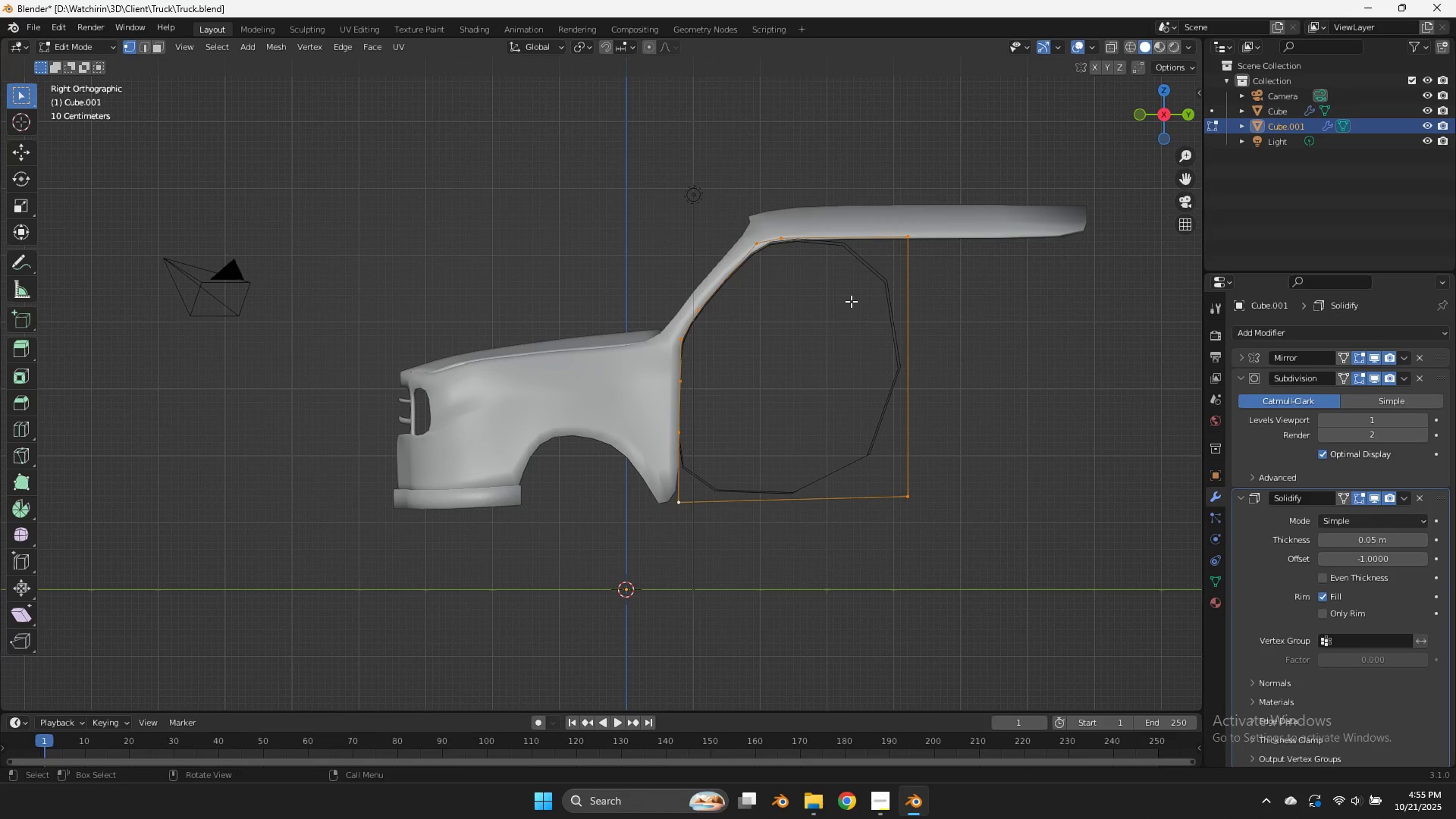 
key(Control+E)
 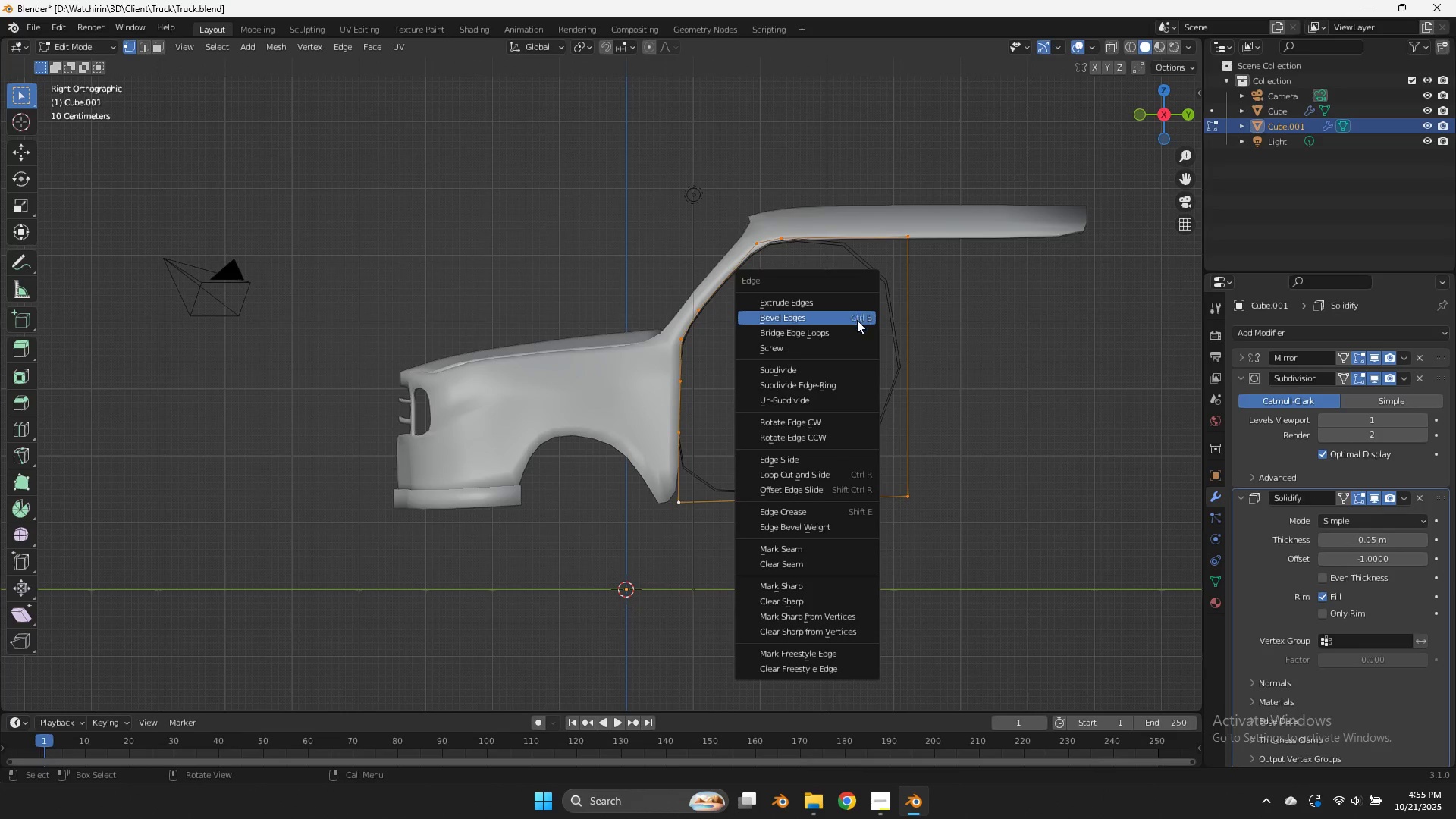 
left_click([855, 331])
 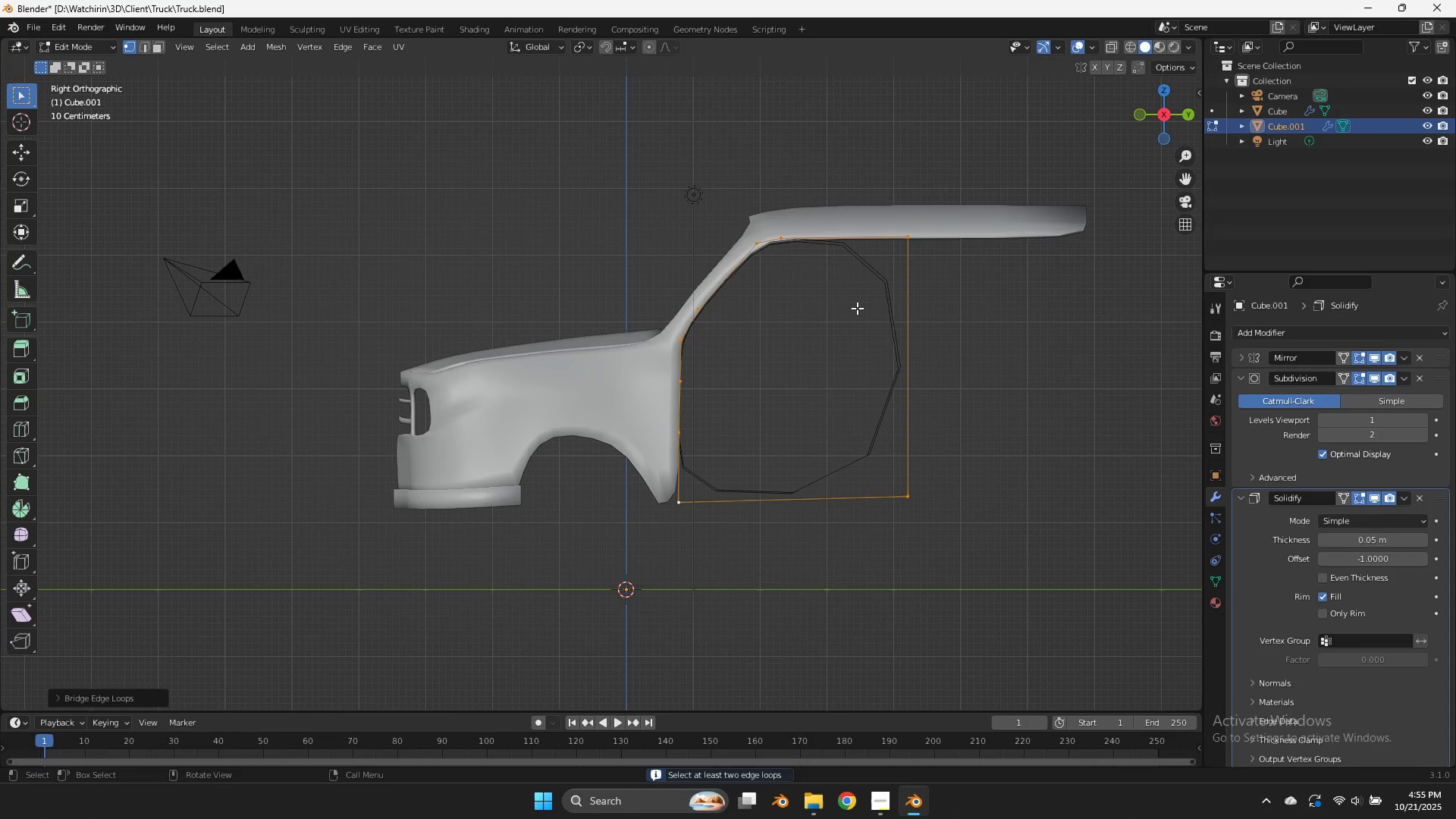 
type(ze)
 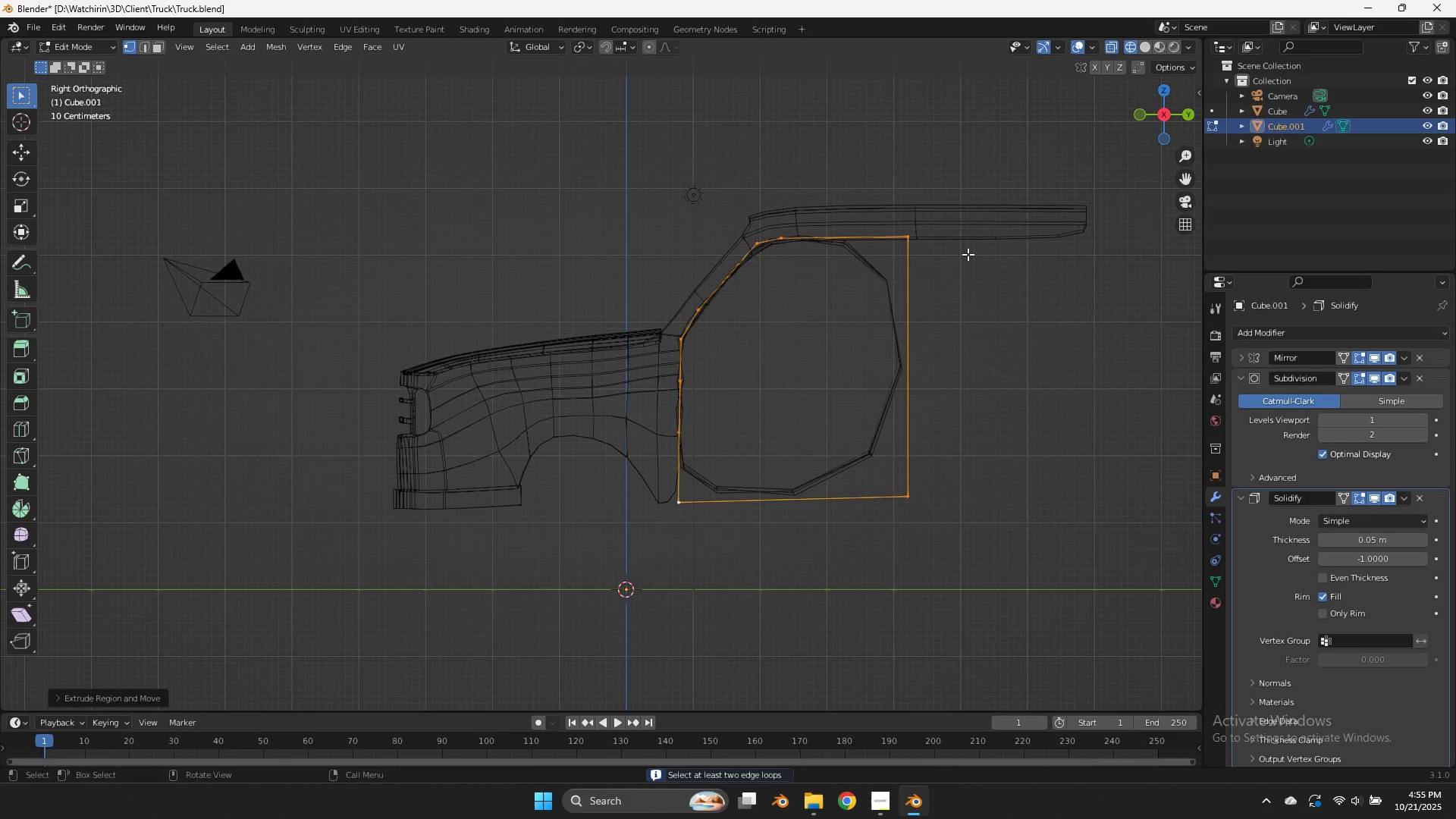 
right_click([967, 254])
 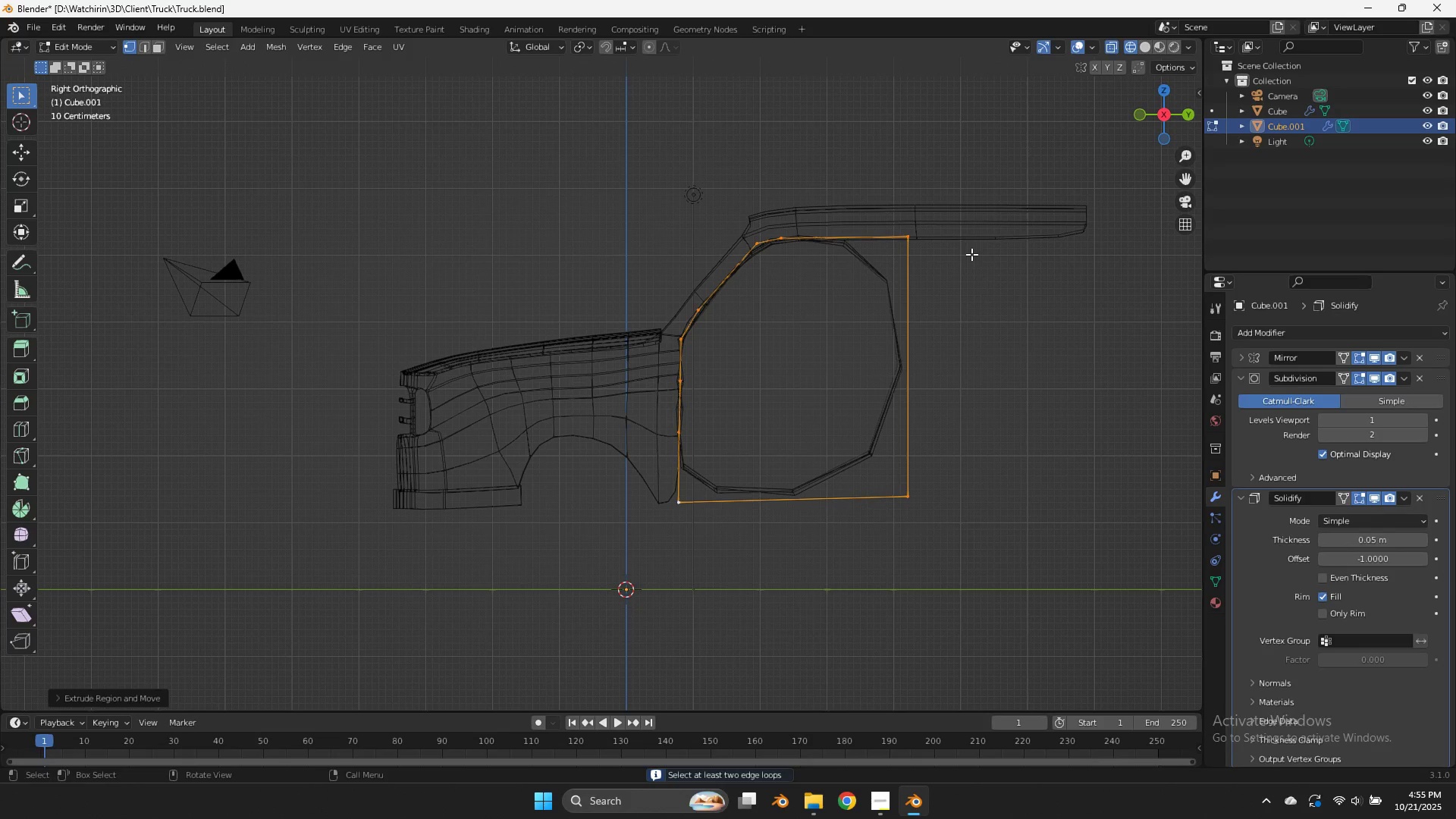 
key(Control+Z)
 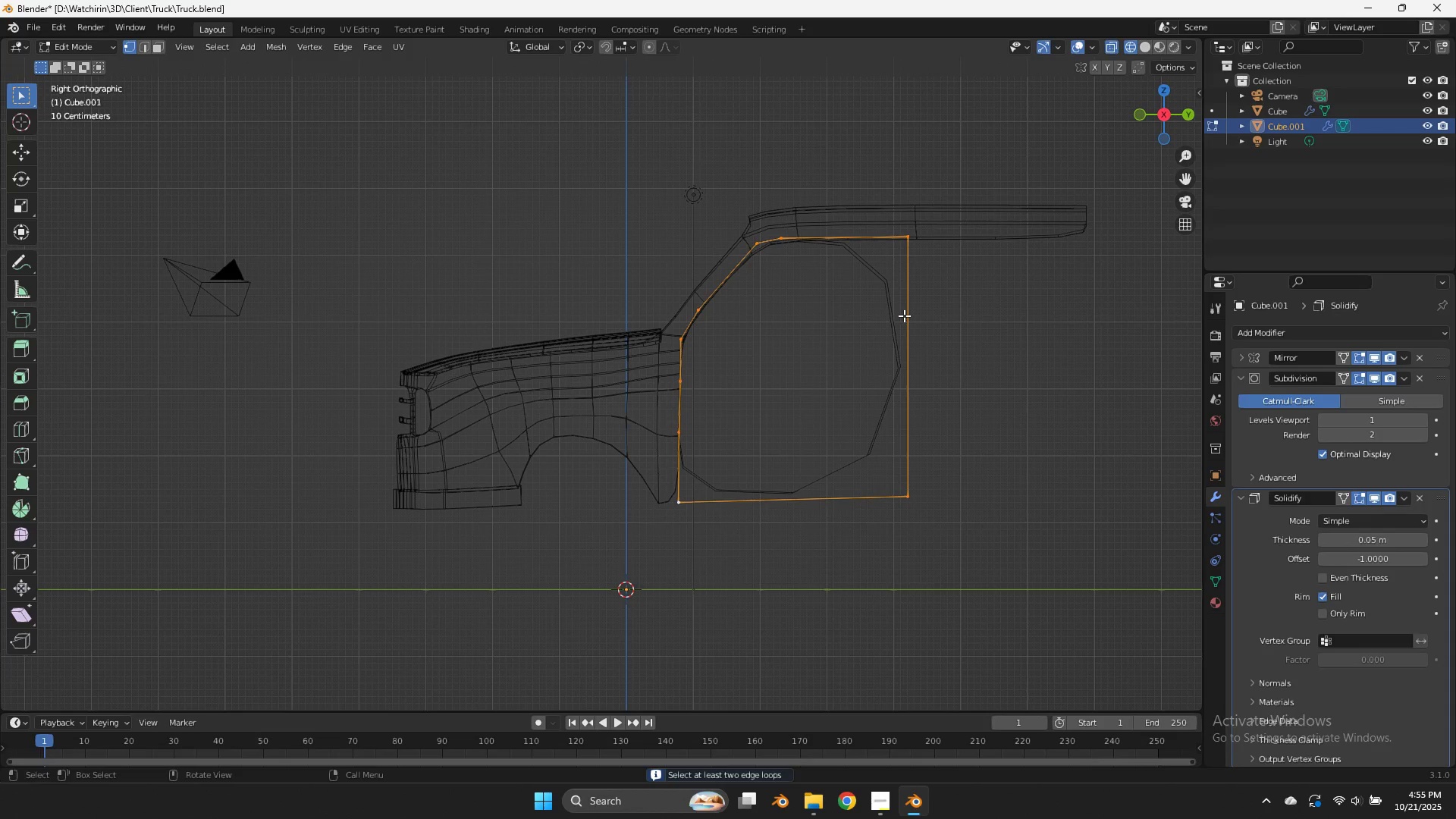 
hold_key(key=ControlLeft, duration=0.57)
 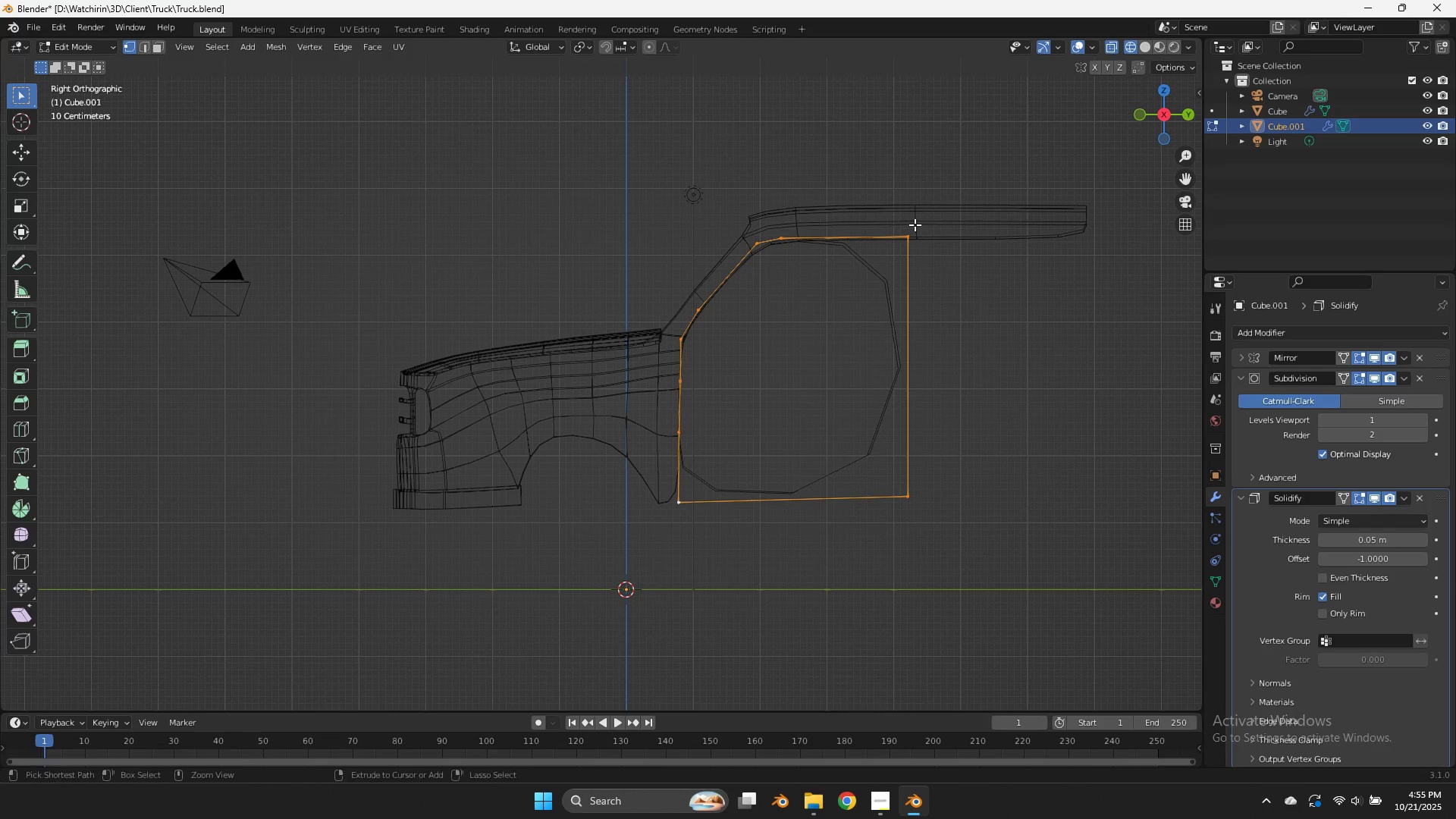 
key(Control+Z)
 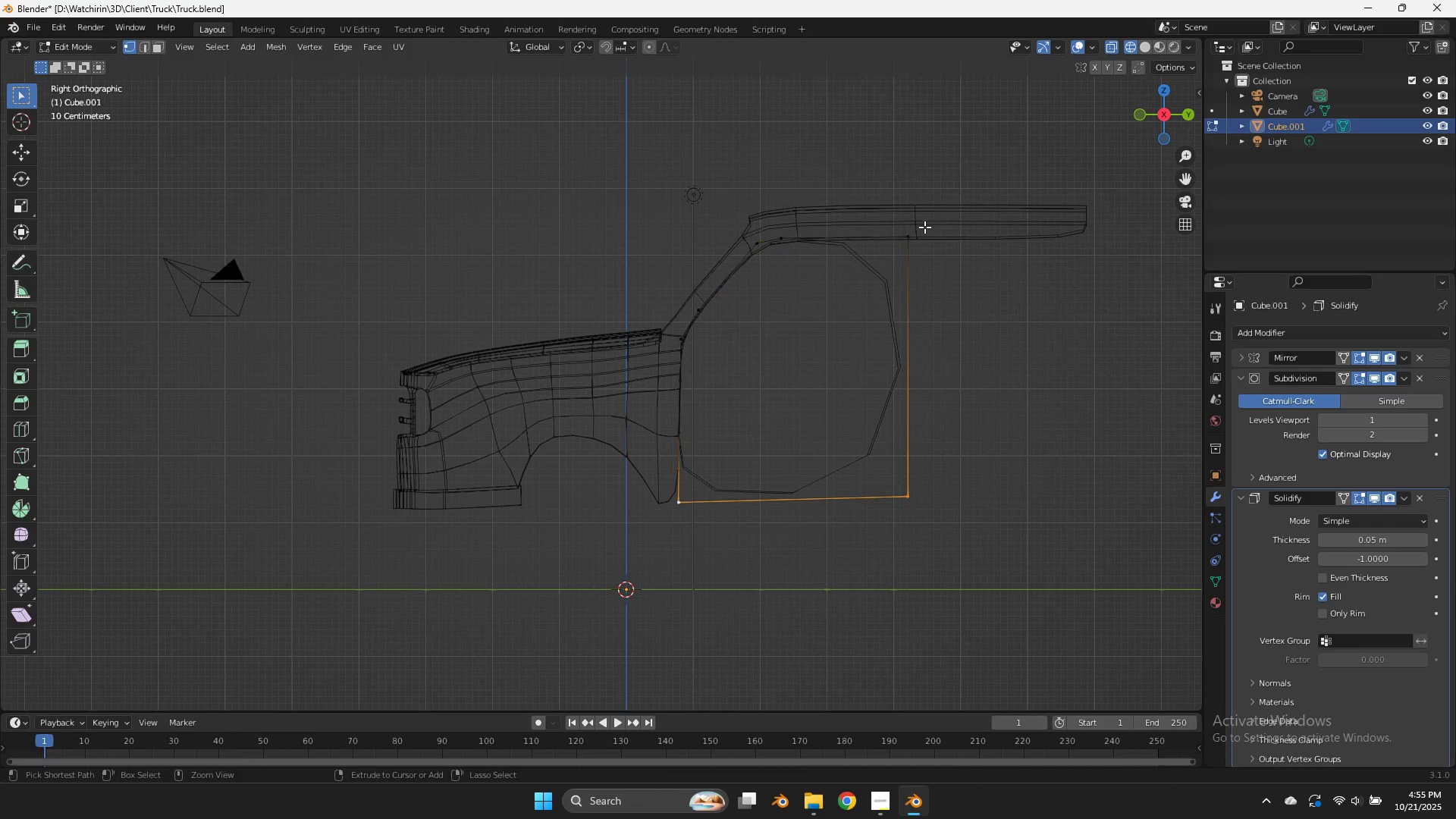 
key(Control+Z)
 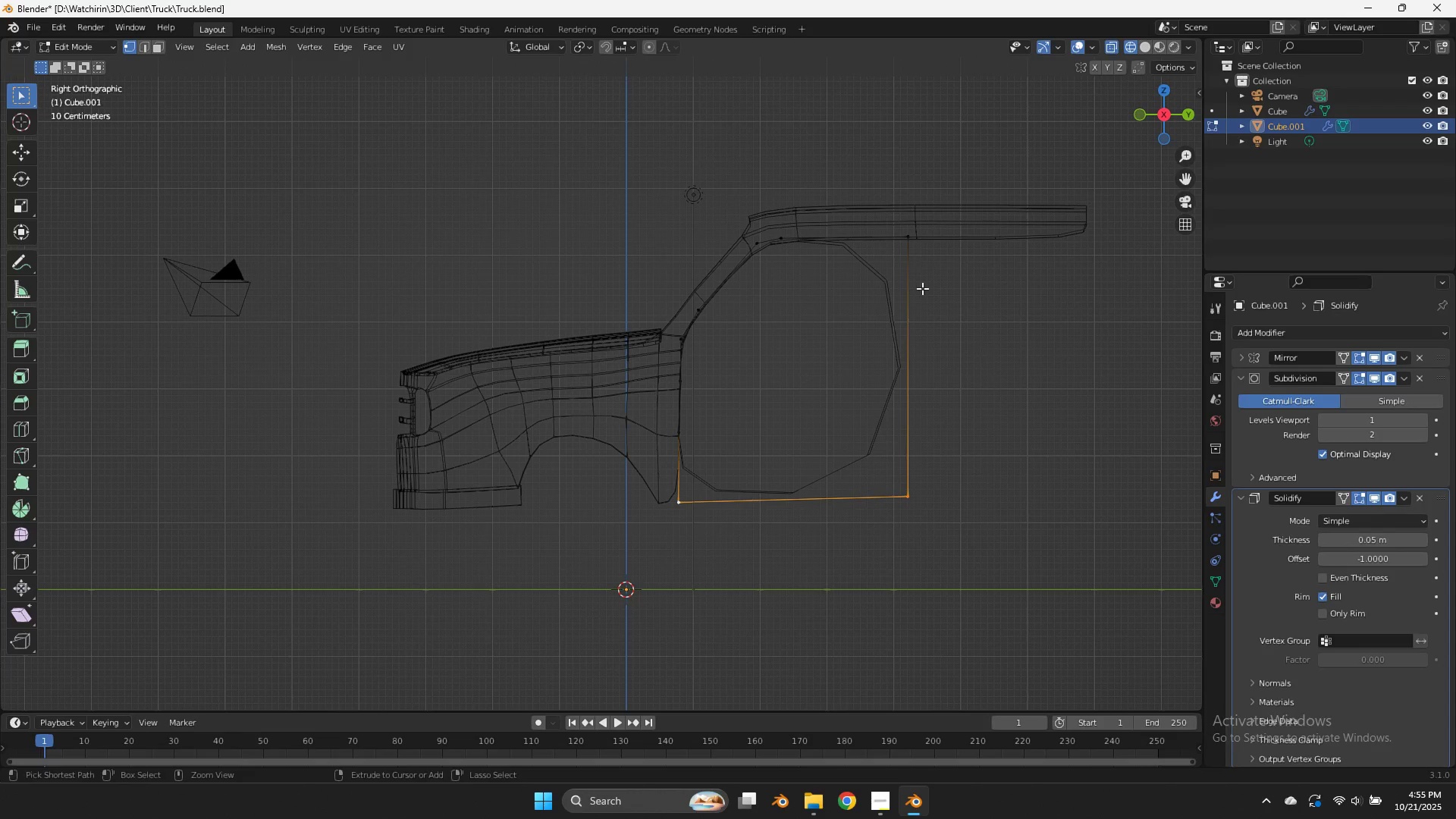 
key(Control+Z)
 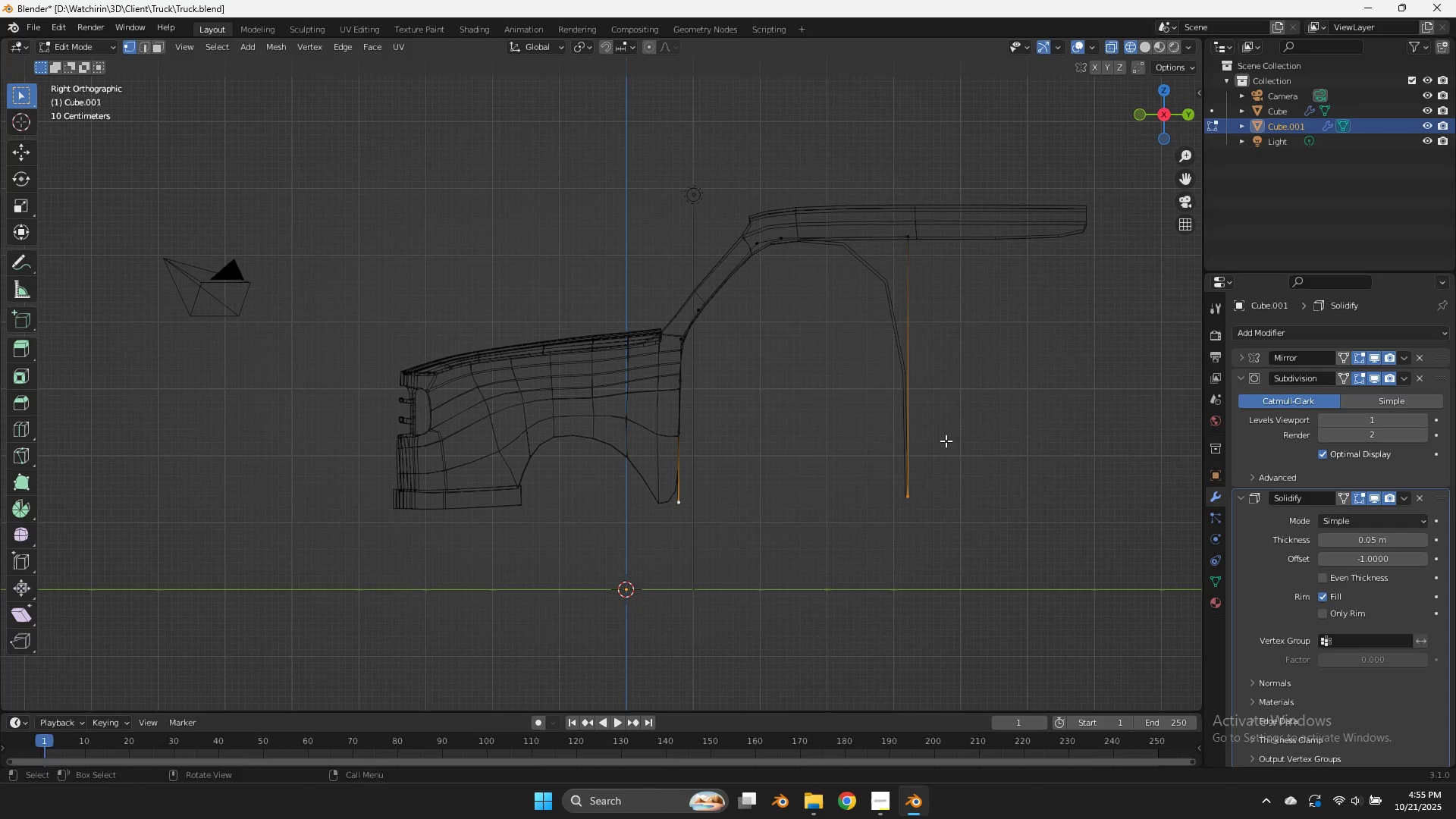 
left_click_drag(start_coordinate=[951, 435], to_coordinate=[879, 511])
 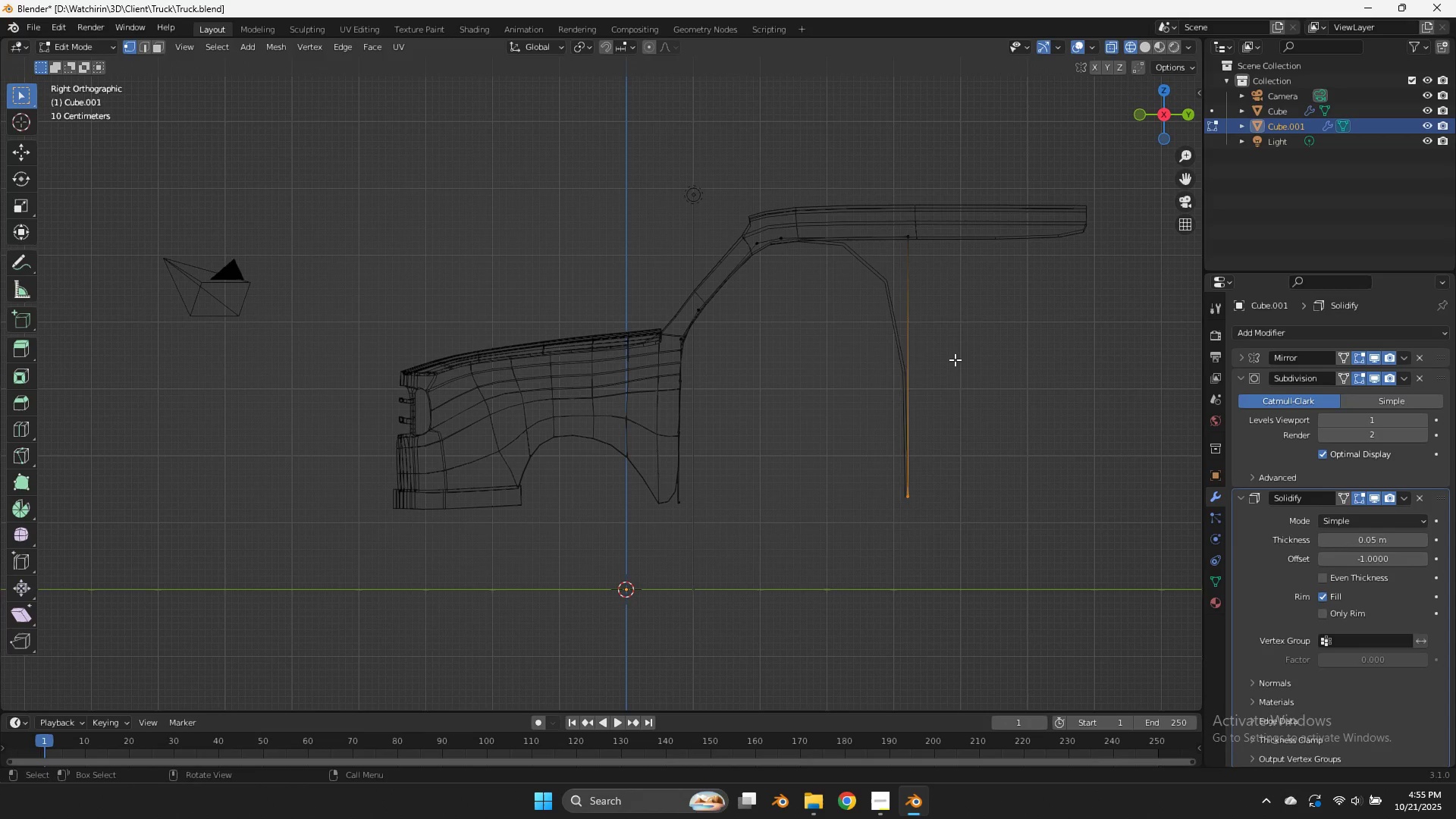 
key(X)
 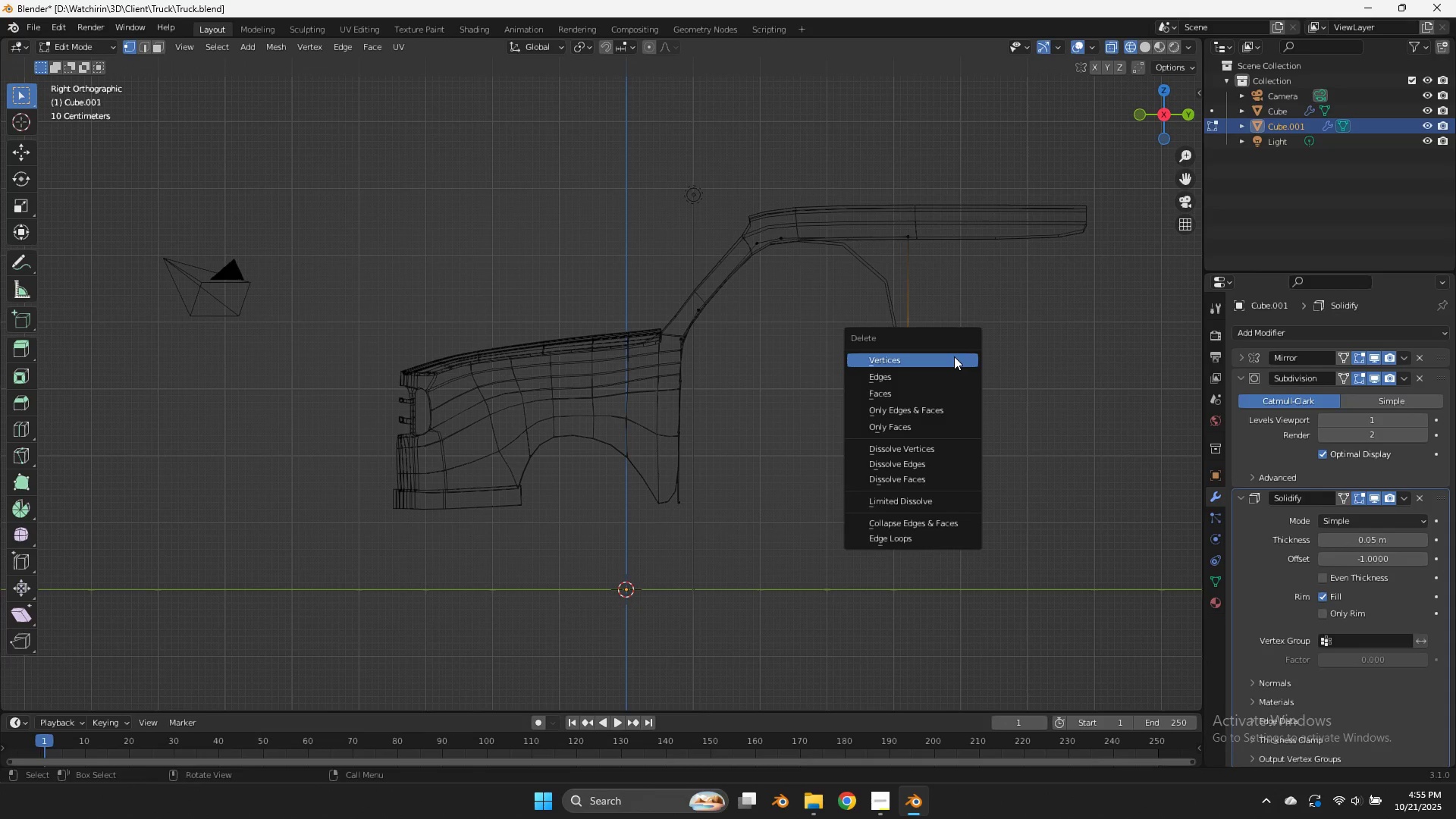 
left_click([954, 356])
 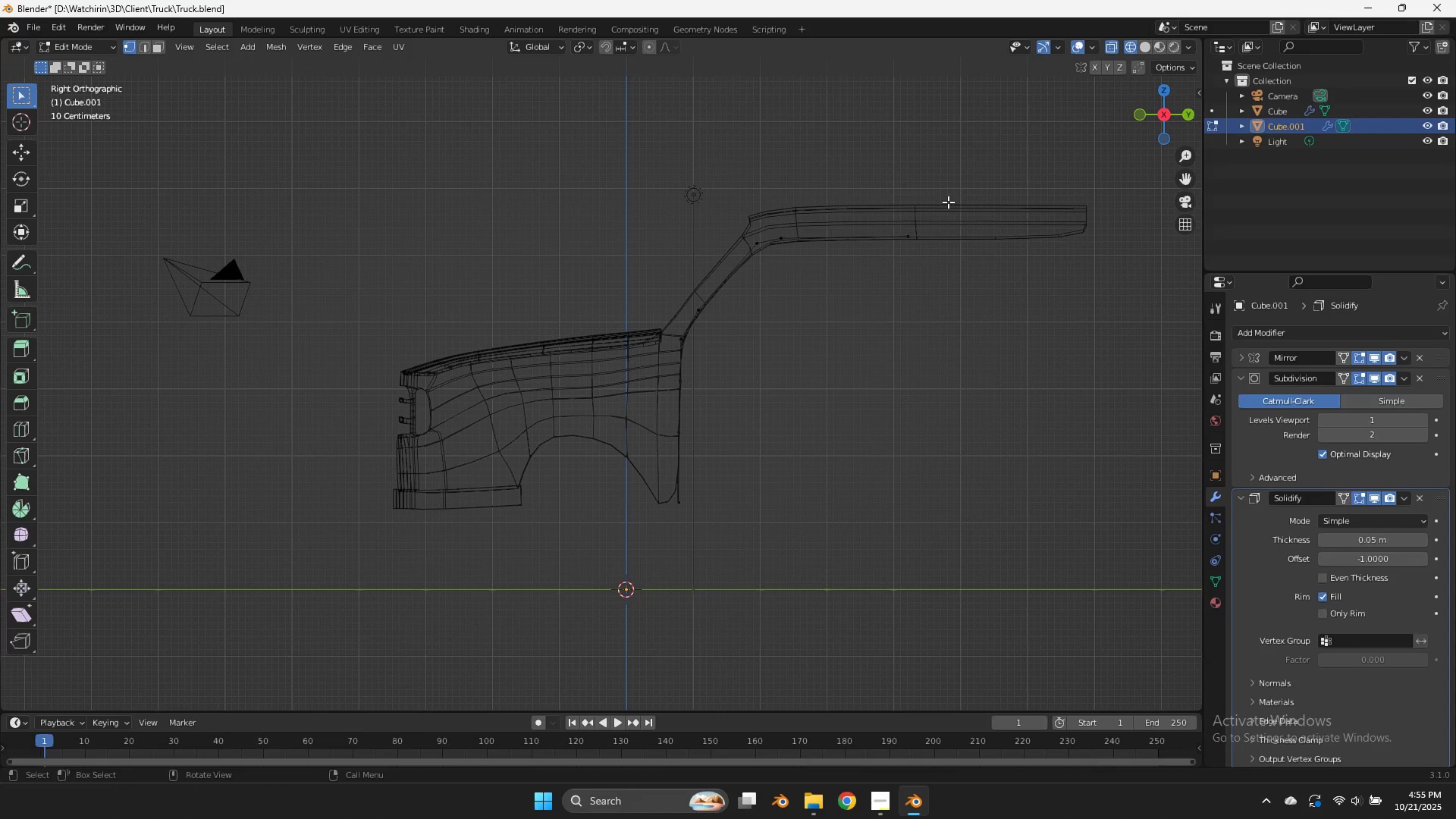 
left_click_drag(start_coordinate=[947, 202], to_coordinate=[709, 274])
 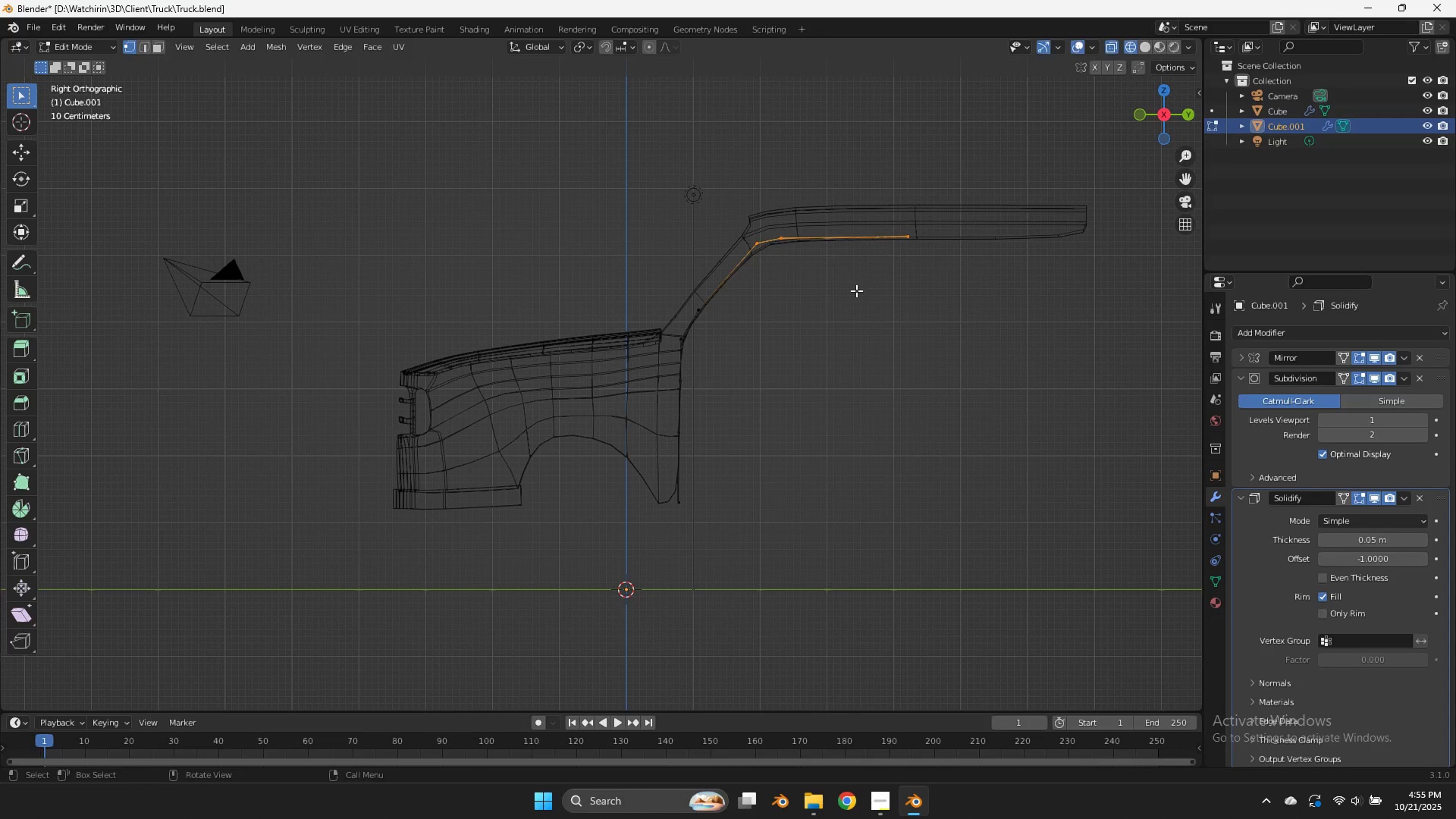 
type(ez)
 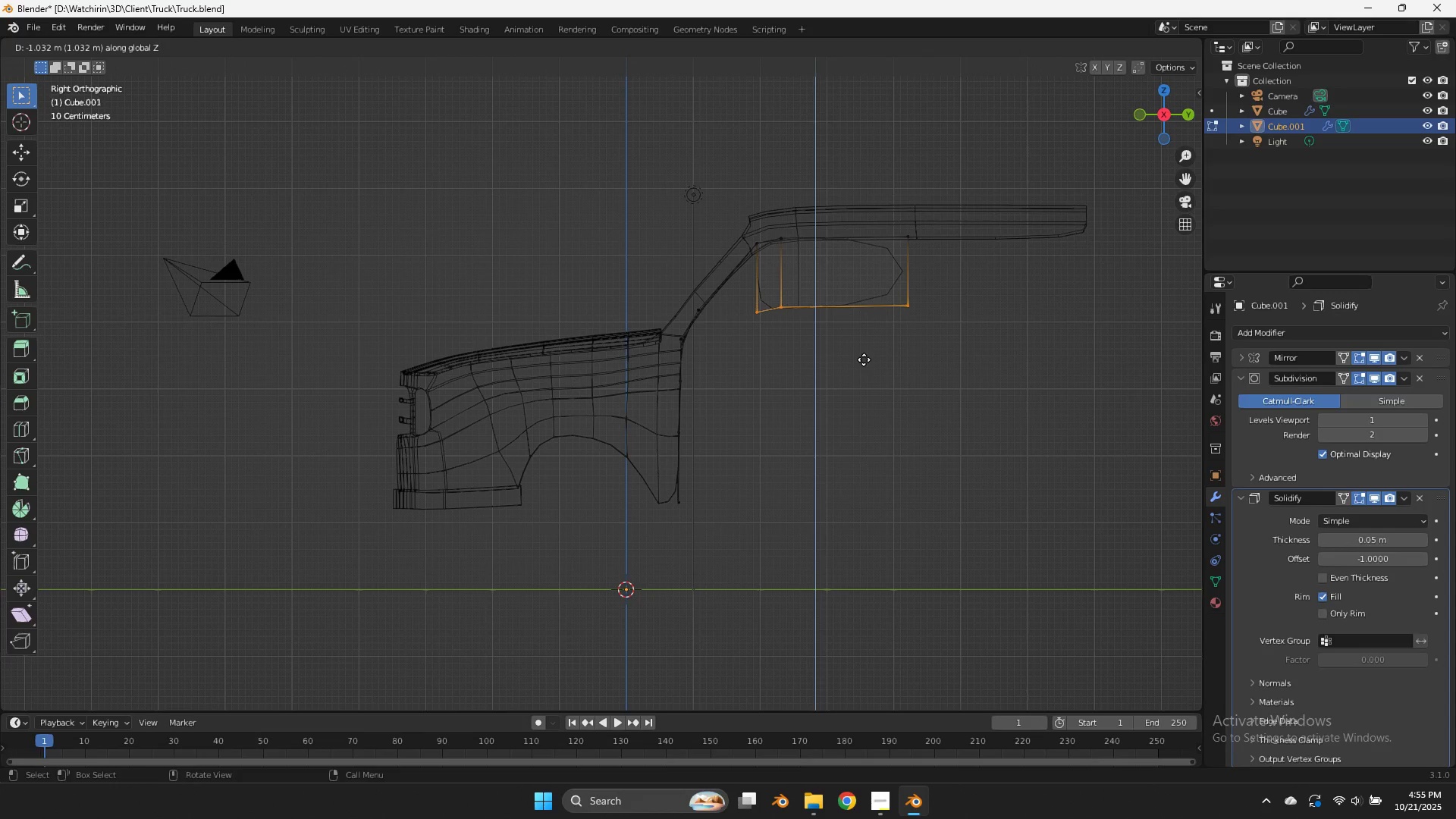 
left_click([864, 359])
 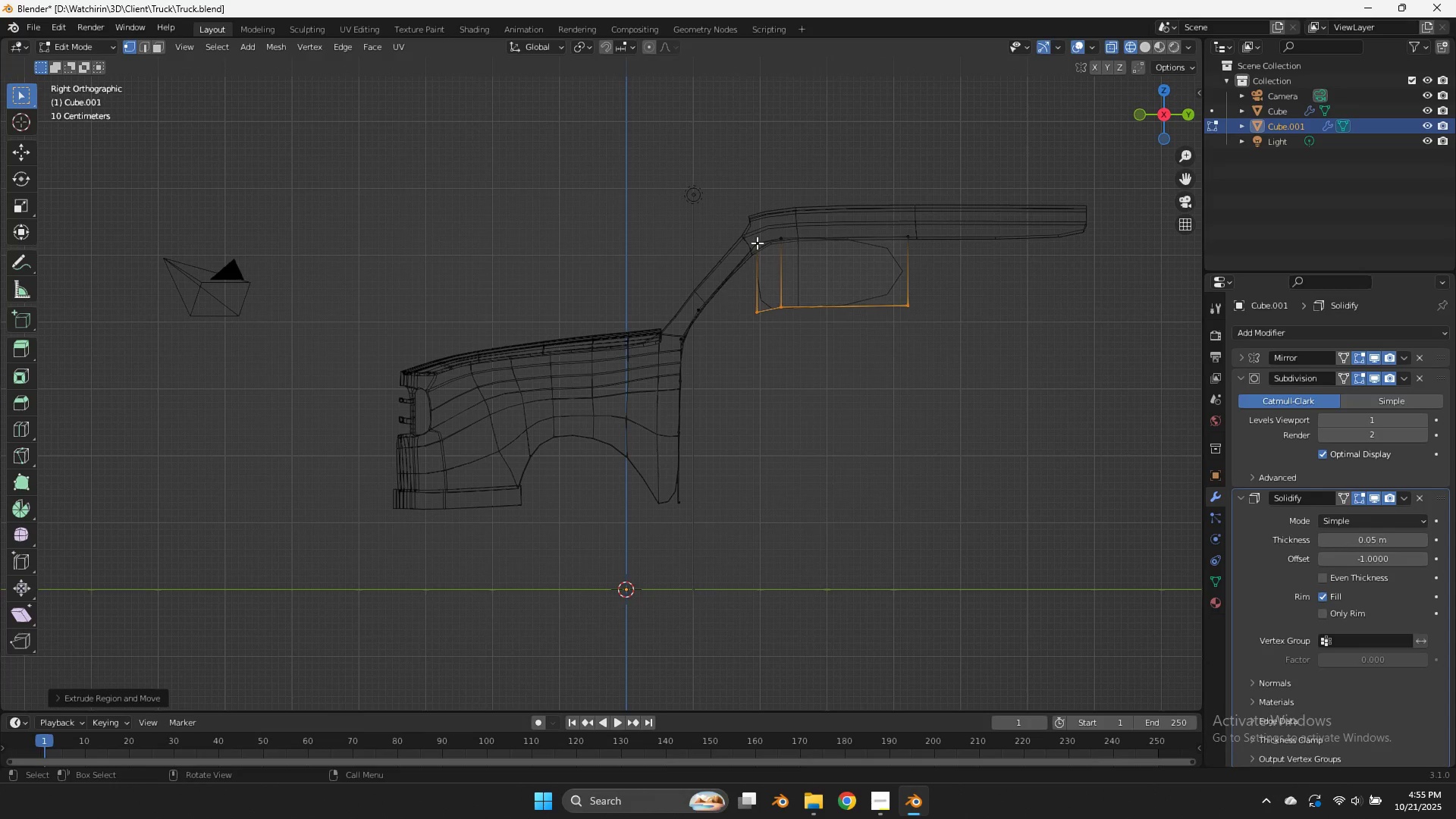 
left_click([757, 243])
 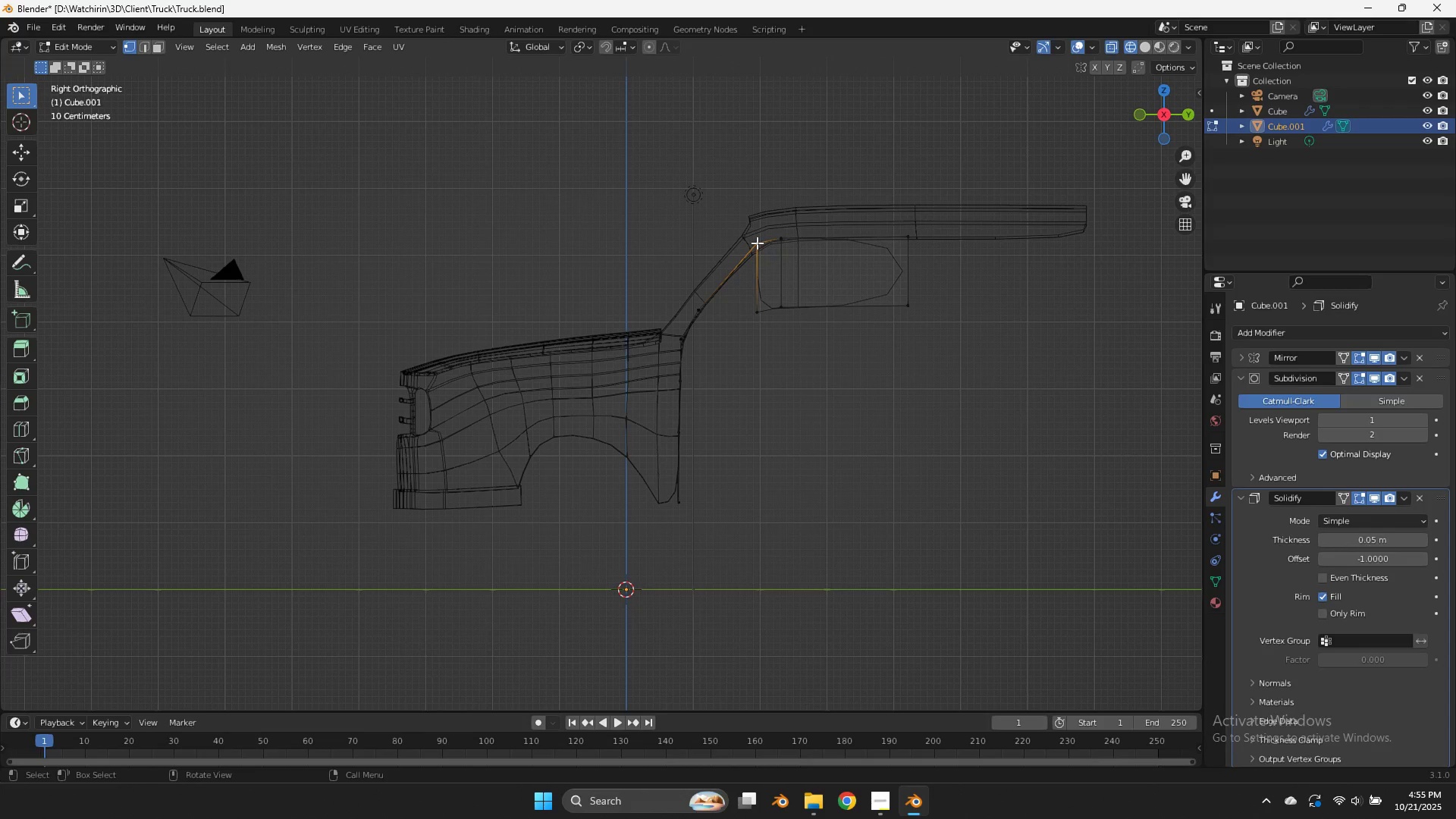 
key(F)
 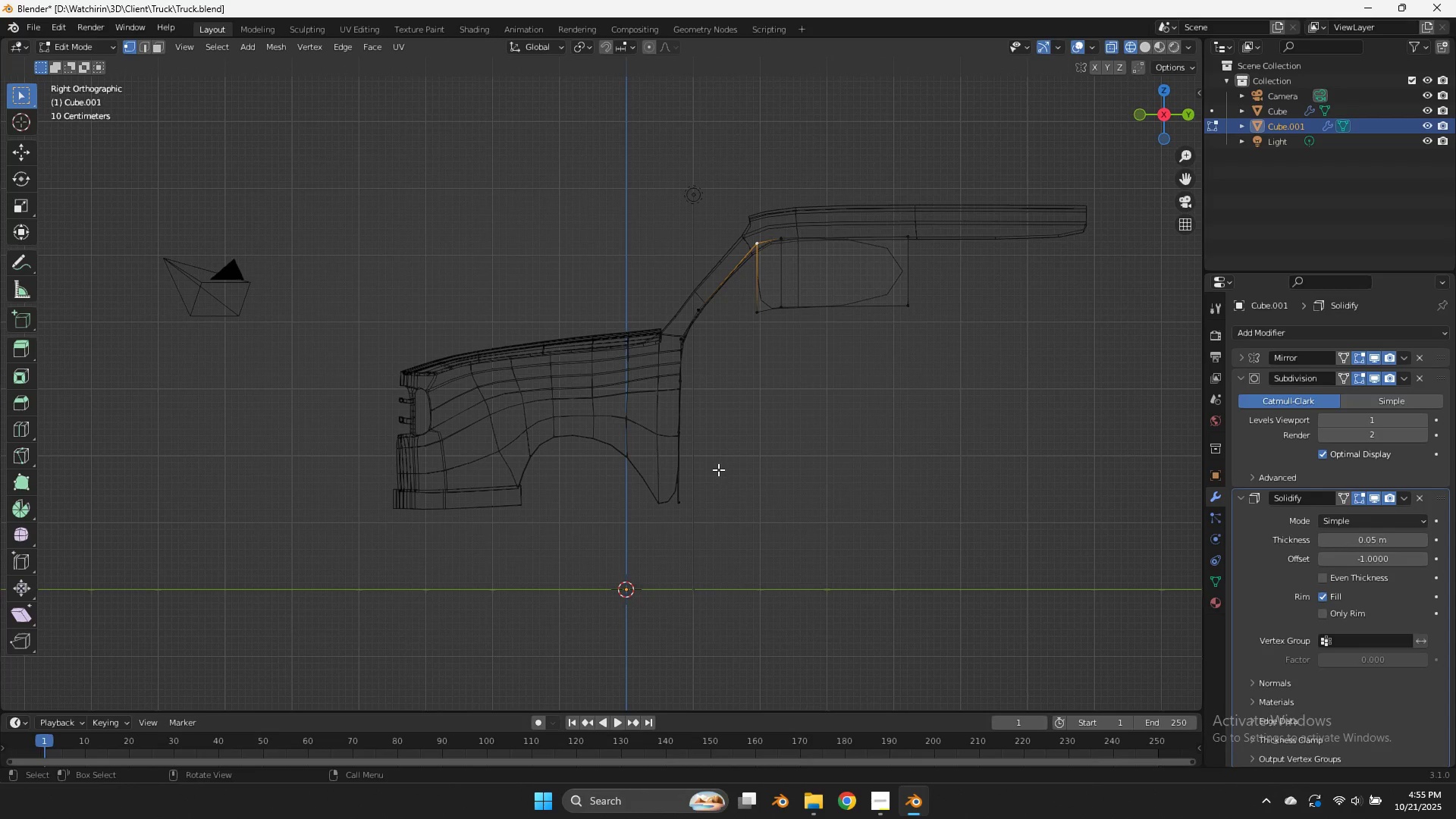 
left_click_drag(start_coordinate=[766, 479], to_coordinate=[640, 514])
 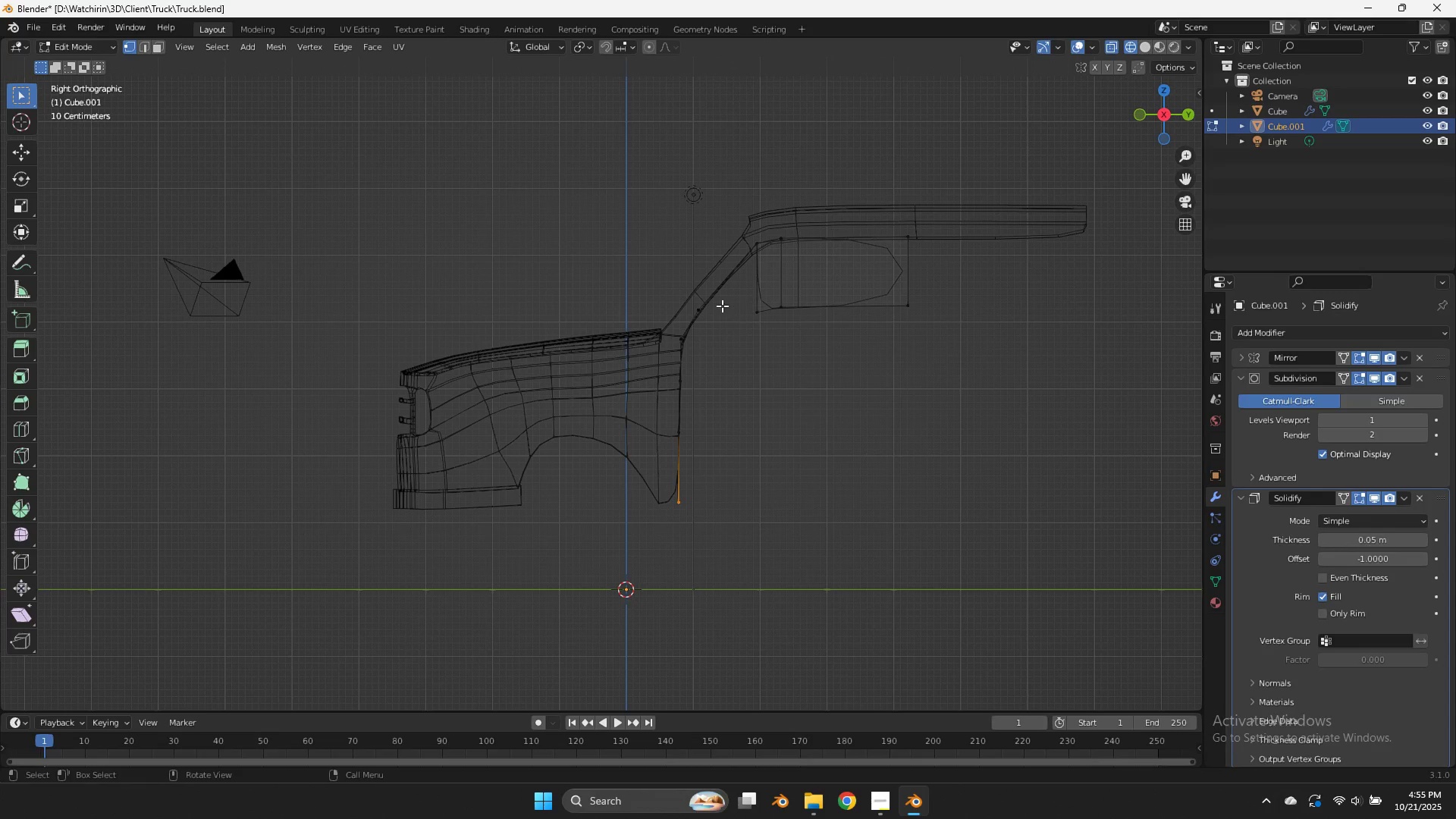 
left_click([706, 309])
 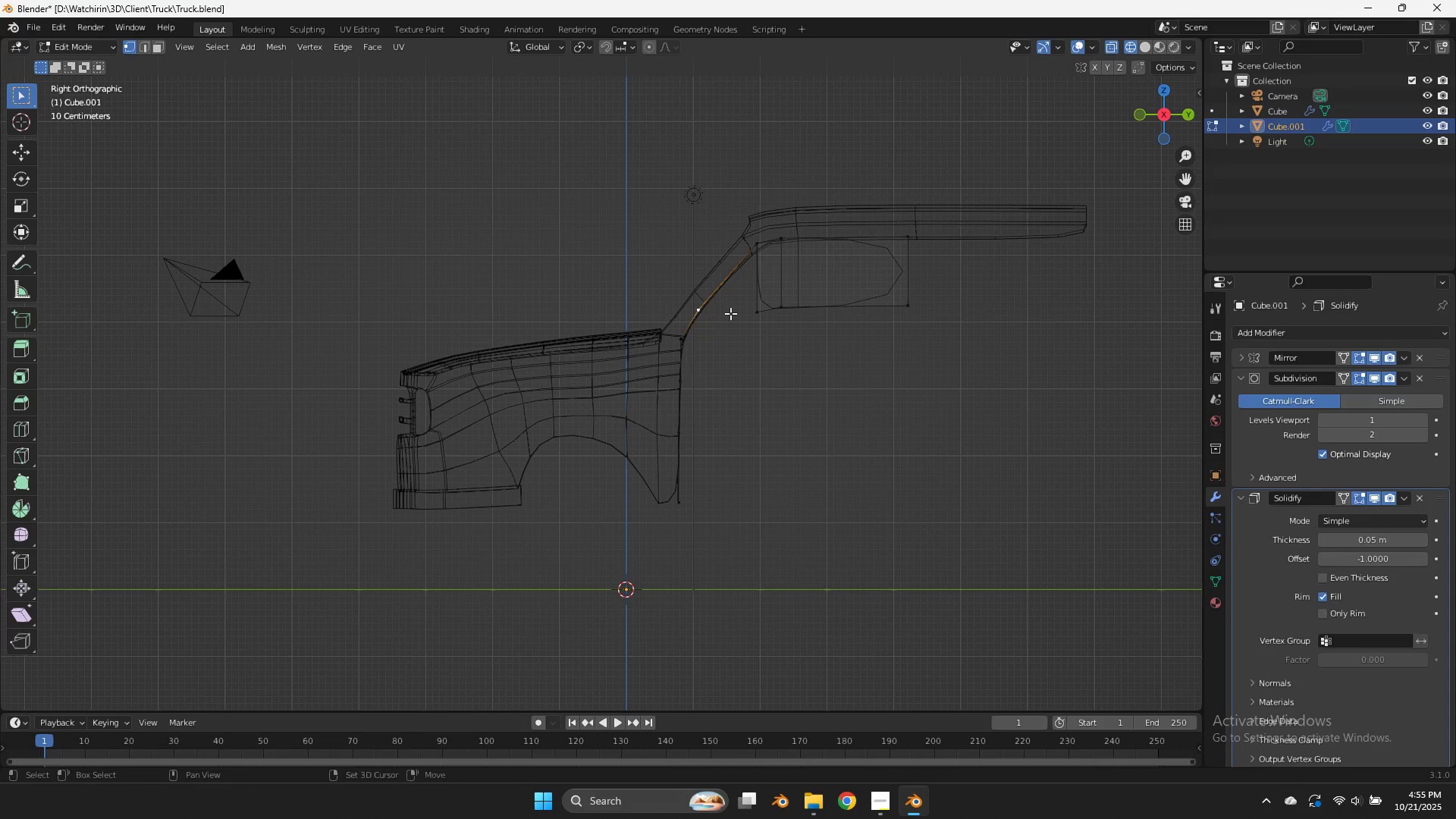 
hold_key(key=ShiftLeft, duration=0.84)
double_click([745, 313])
 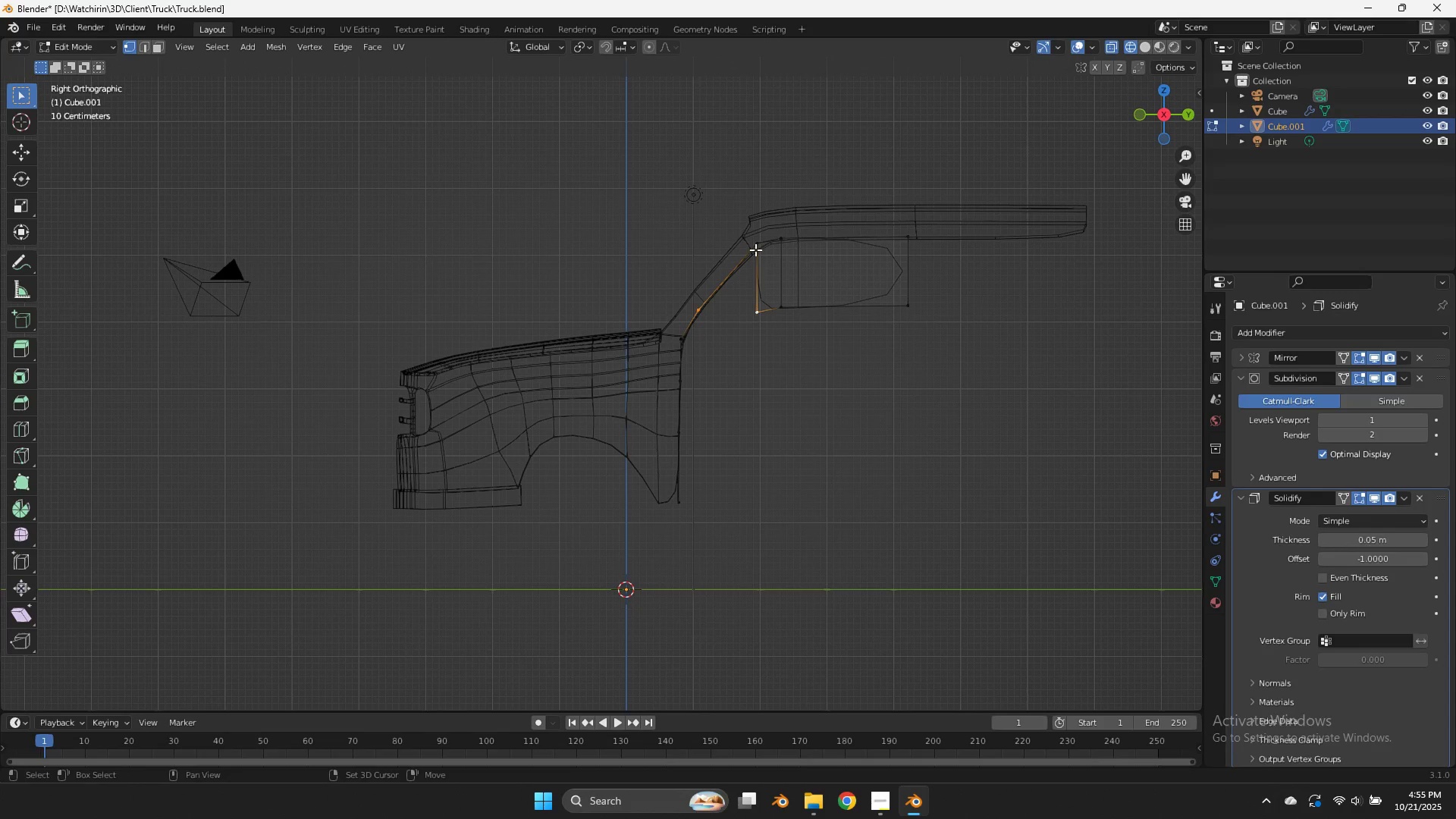 
triple_click([755, 249])
 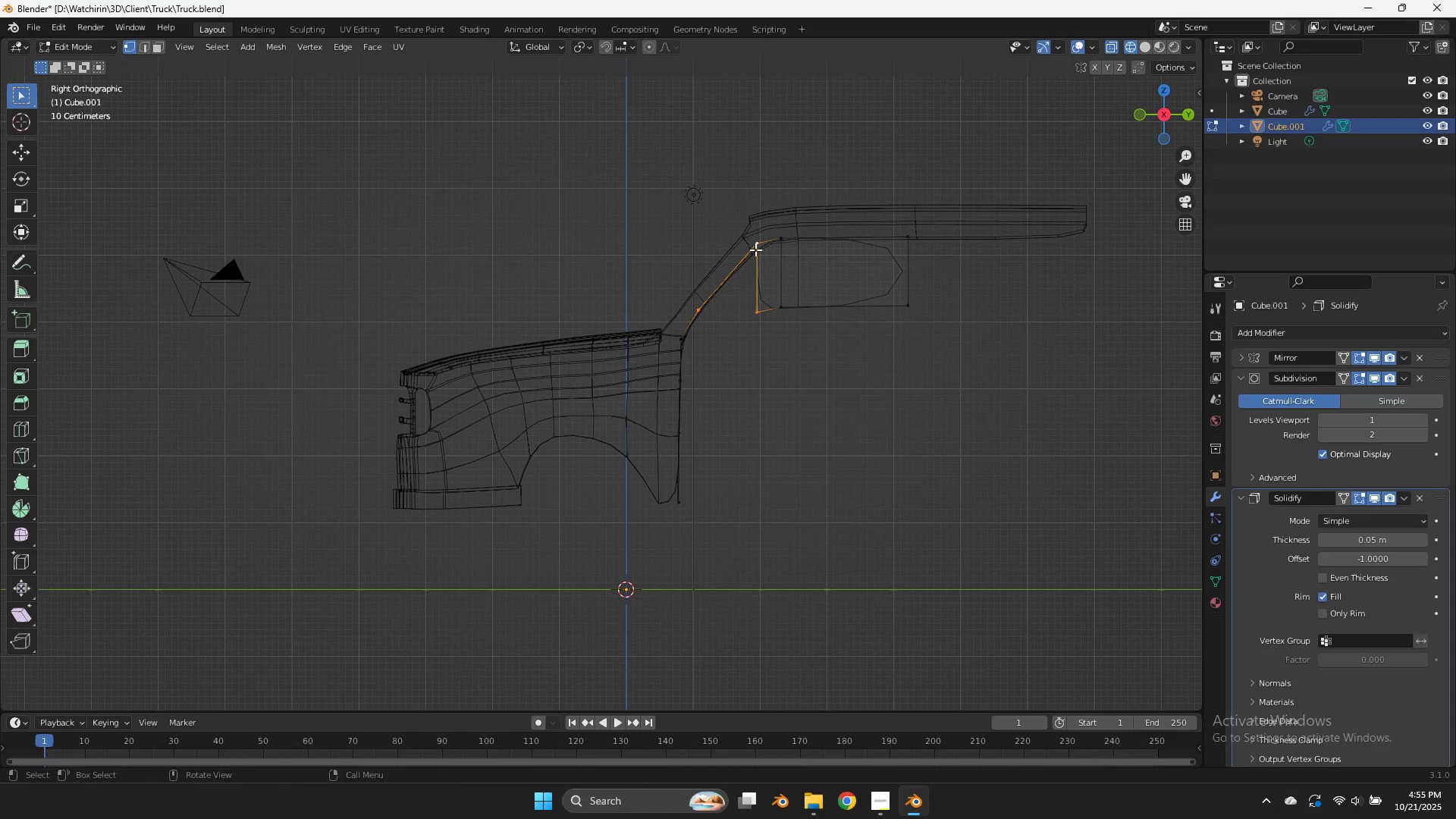 
key(G)
 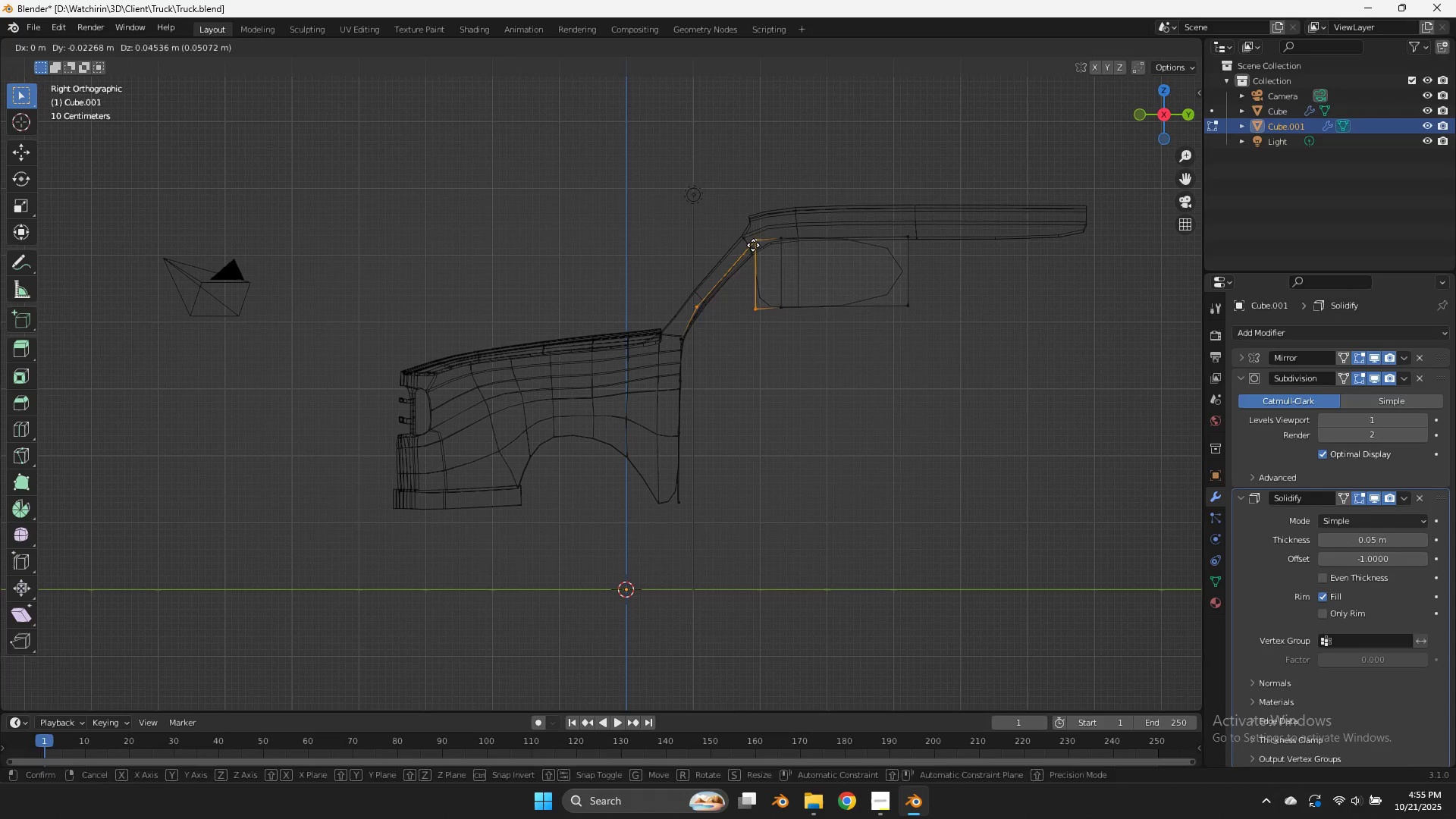 
right_click([753, 245])
 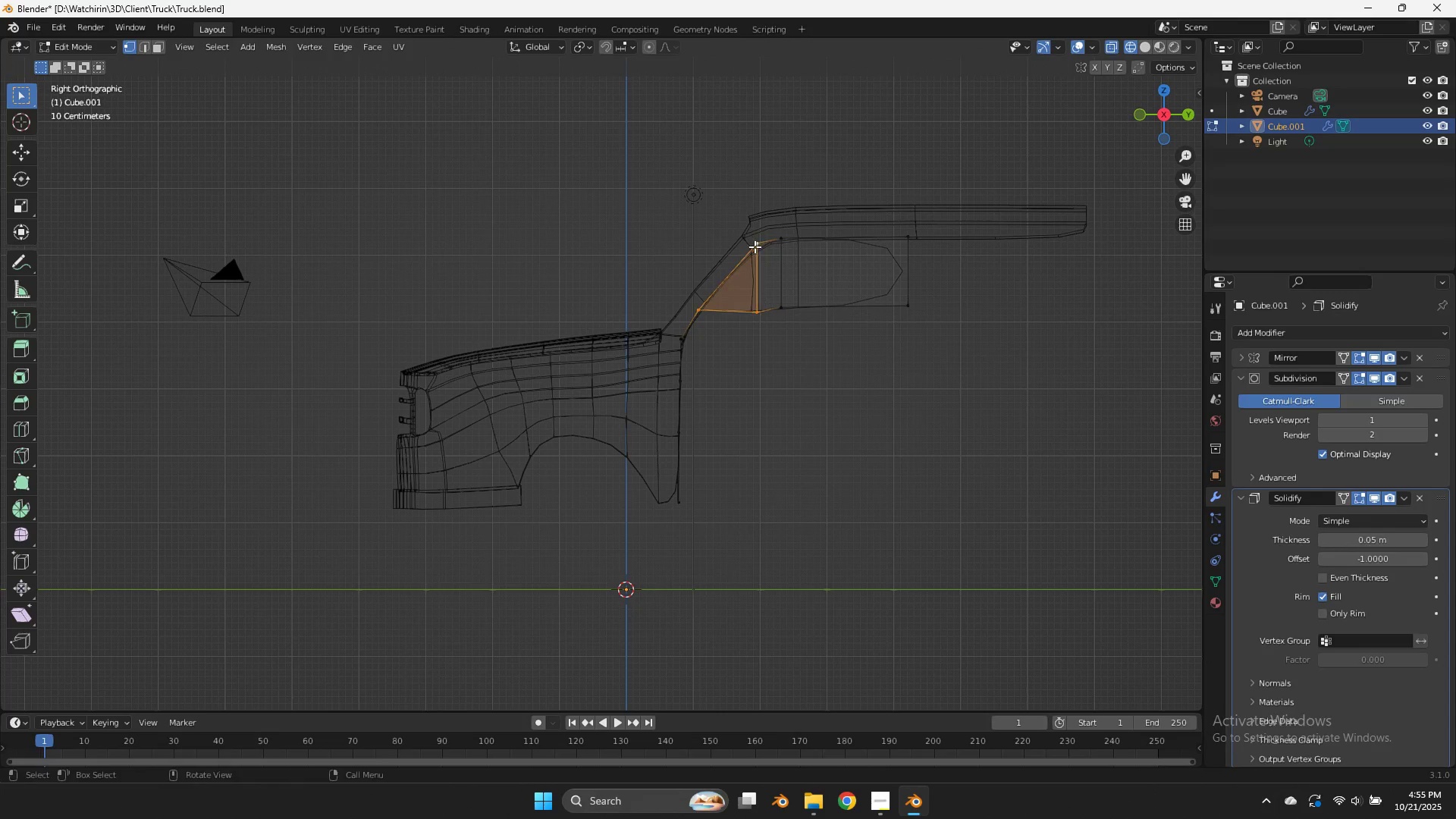 
type(fez)
 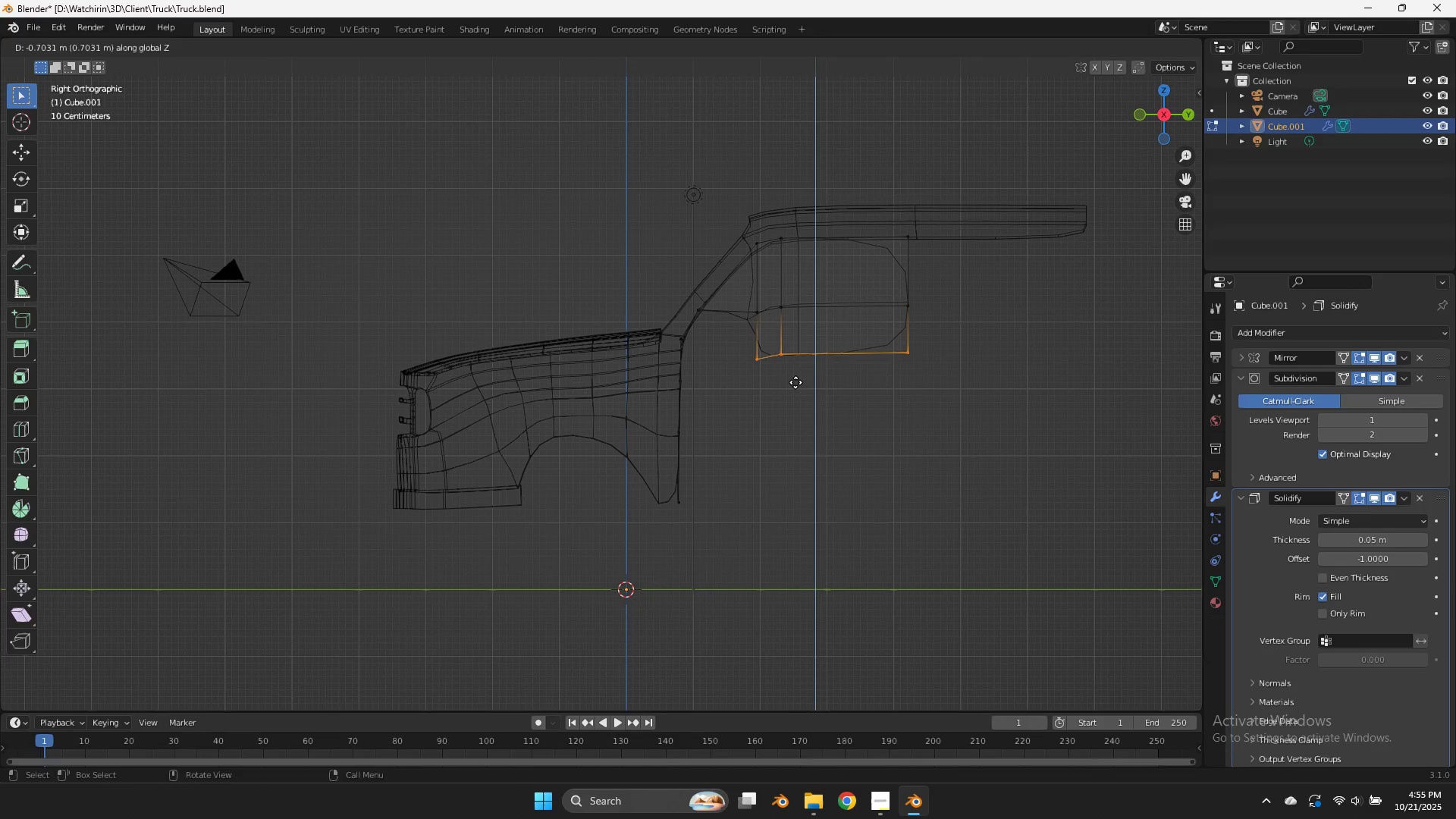 
left_click_drag(start_coordinate=[966, 278], to_coordinate=[754, 336])
 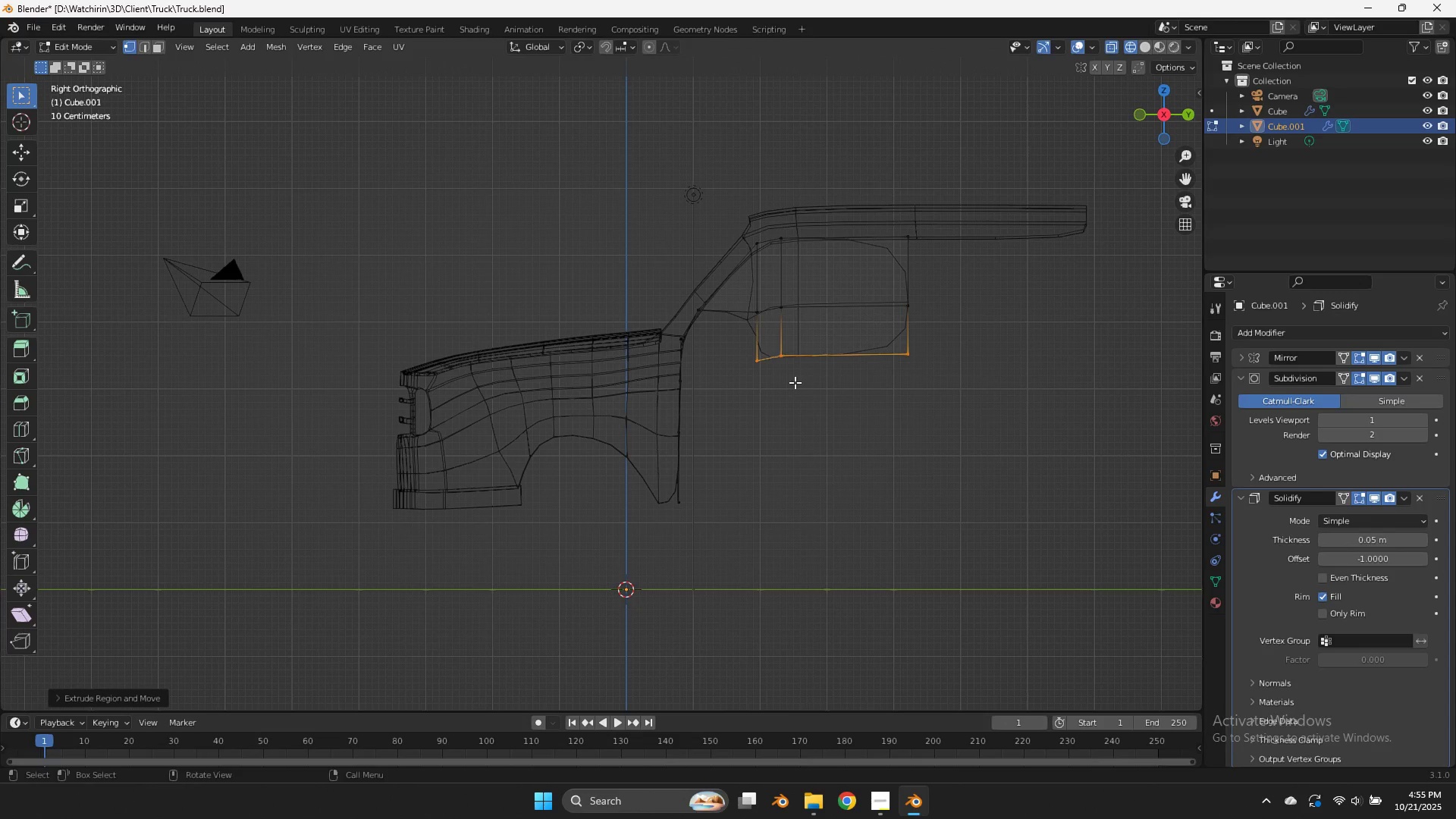 
double_click([742, 305])
 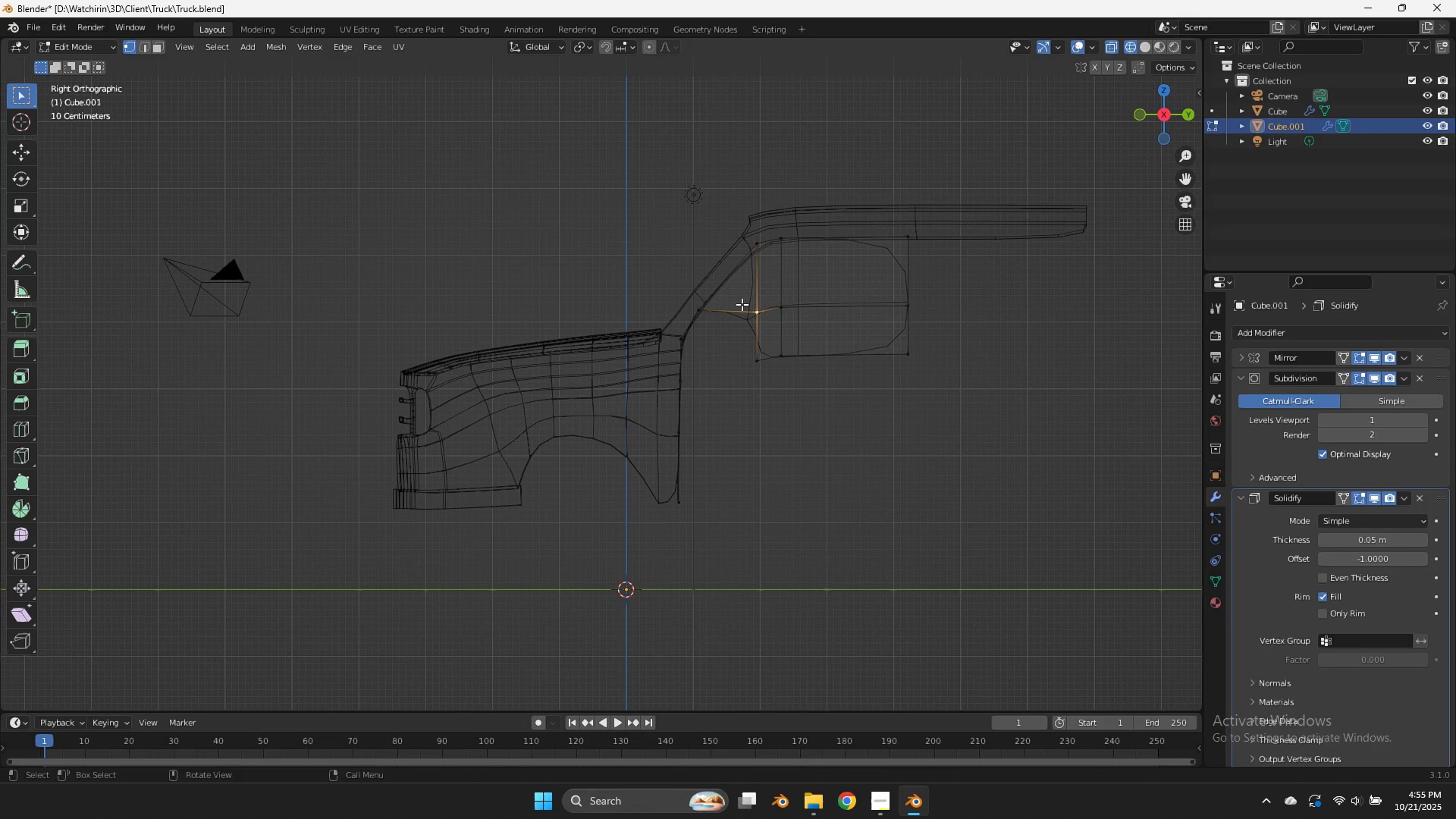 
hold_key(key=ShiftLeft, duration=0.36)
 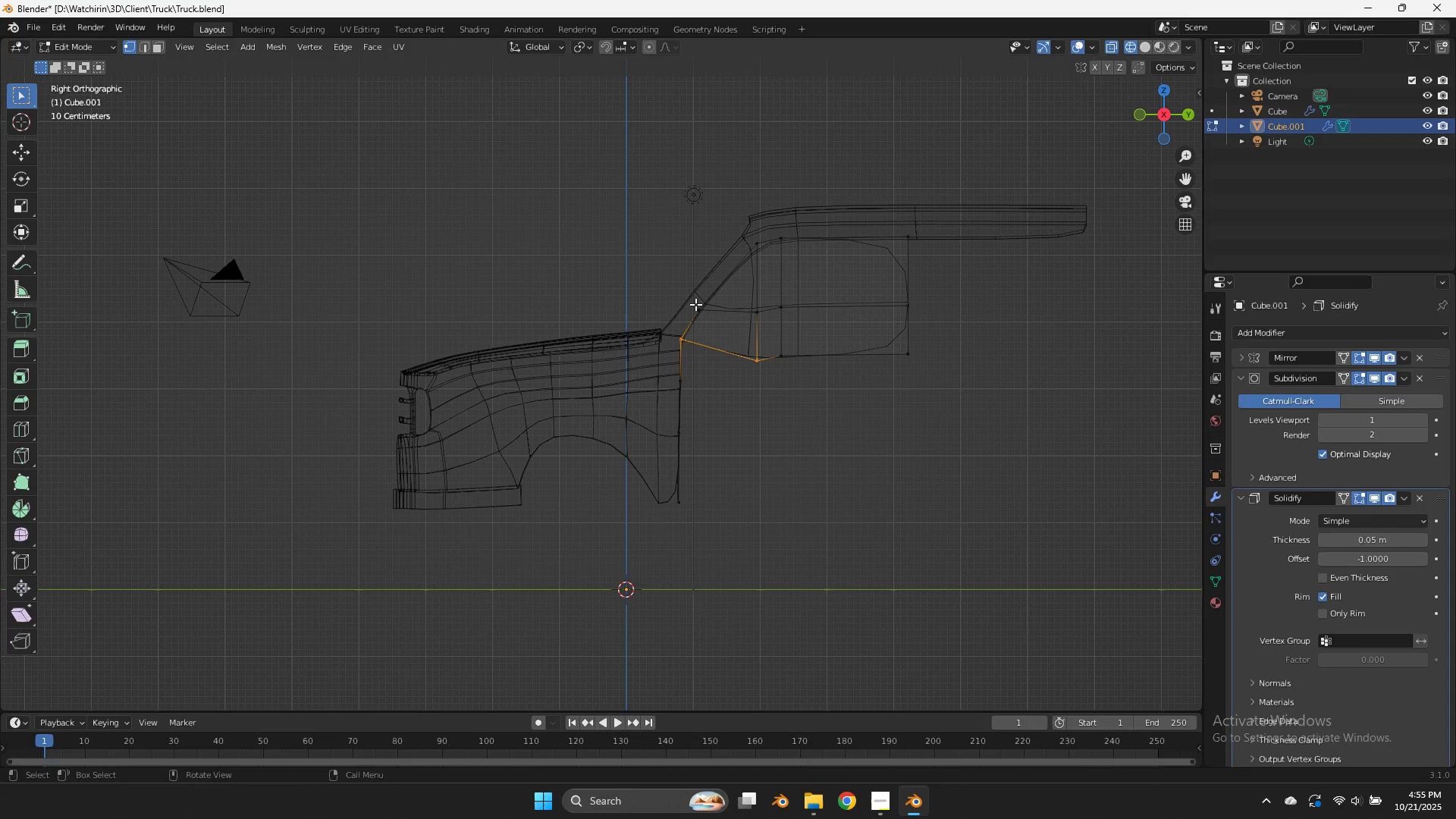 
type(fez)
 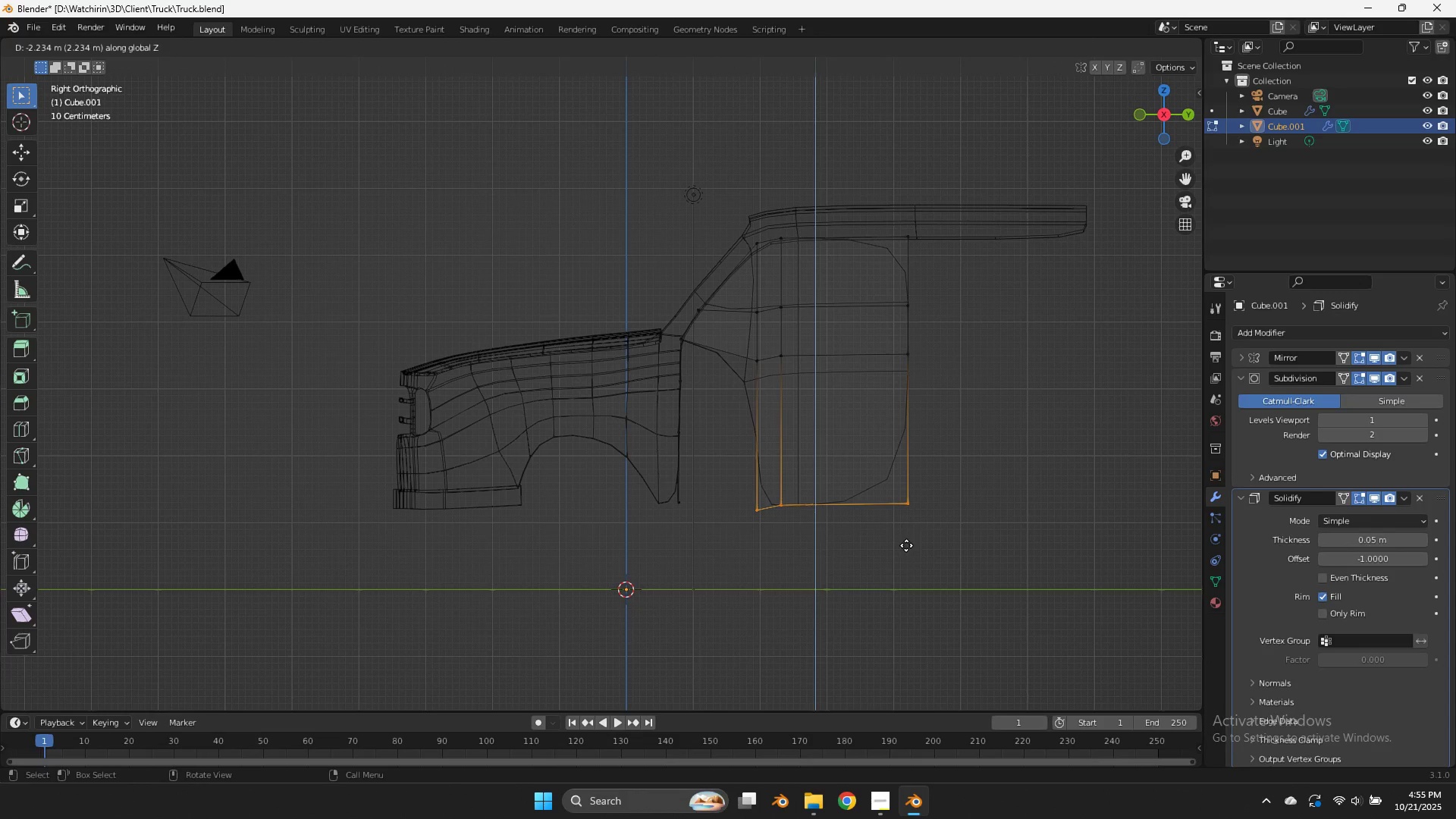 
left_click_drag(start_coordinate=[954, 343], to_coordinate=[725, 399])
 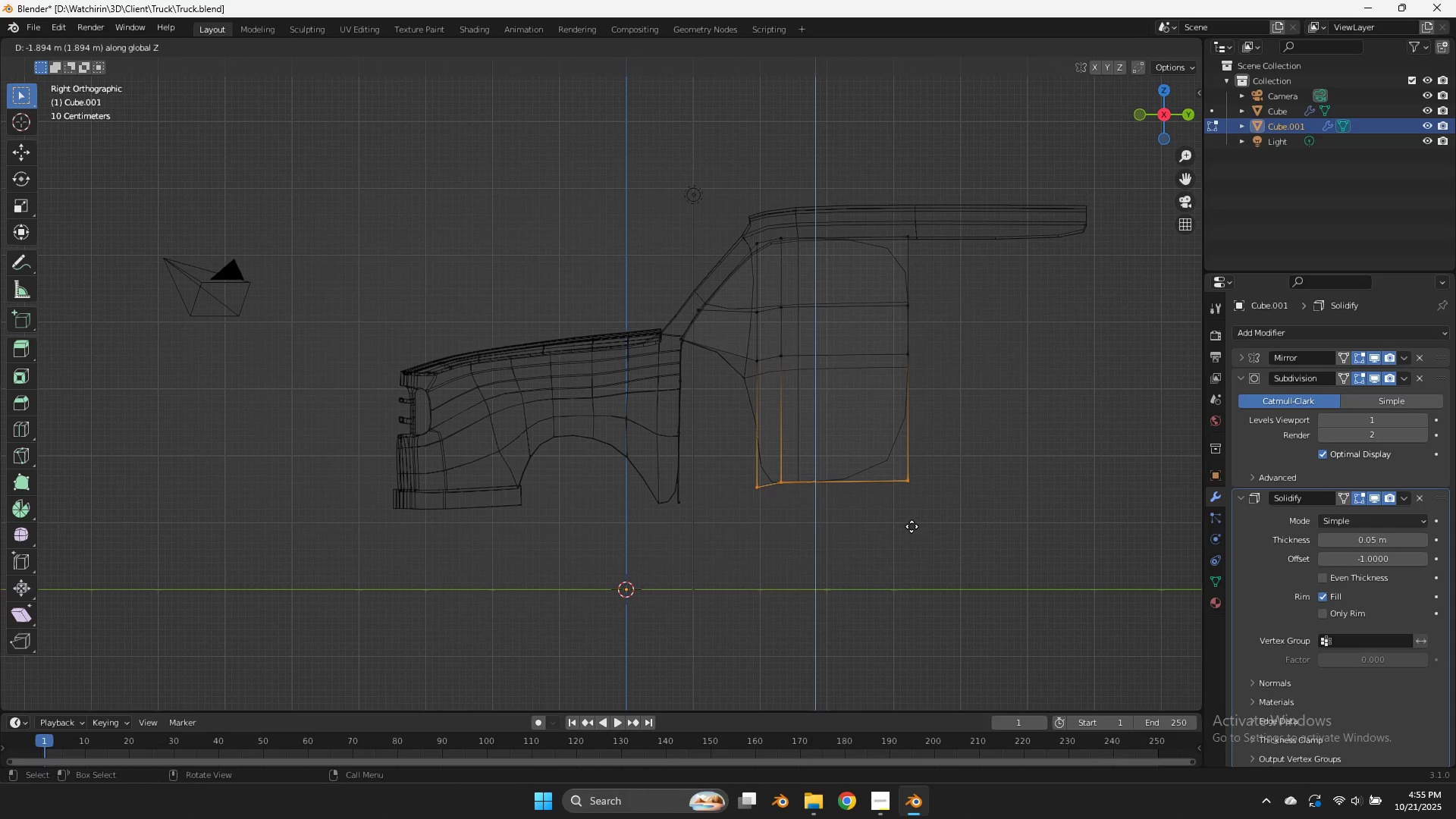 
left_click([906, 545])
 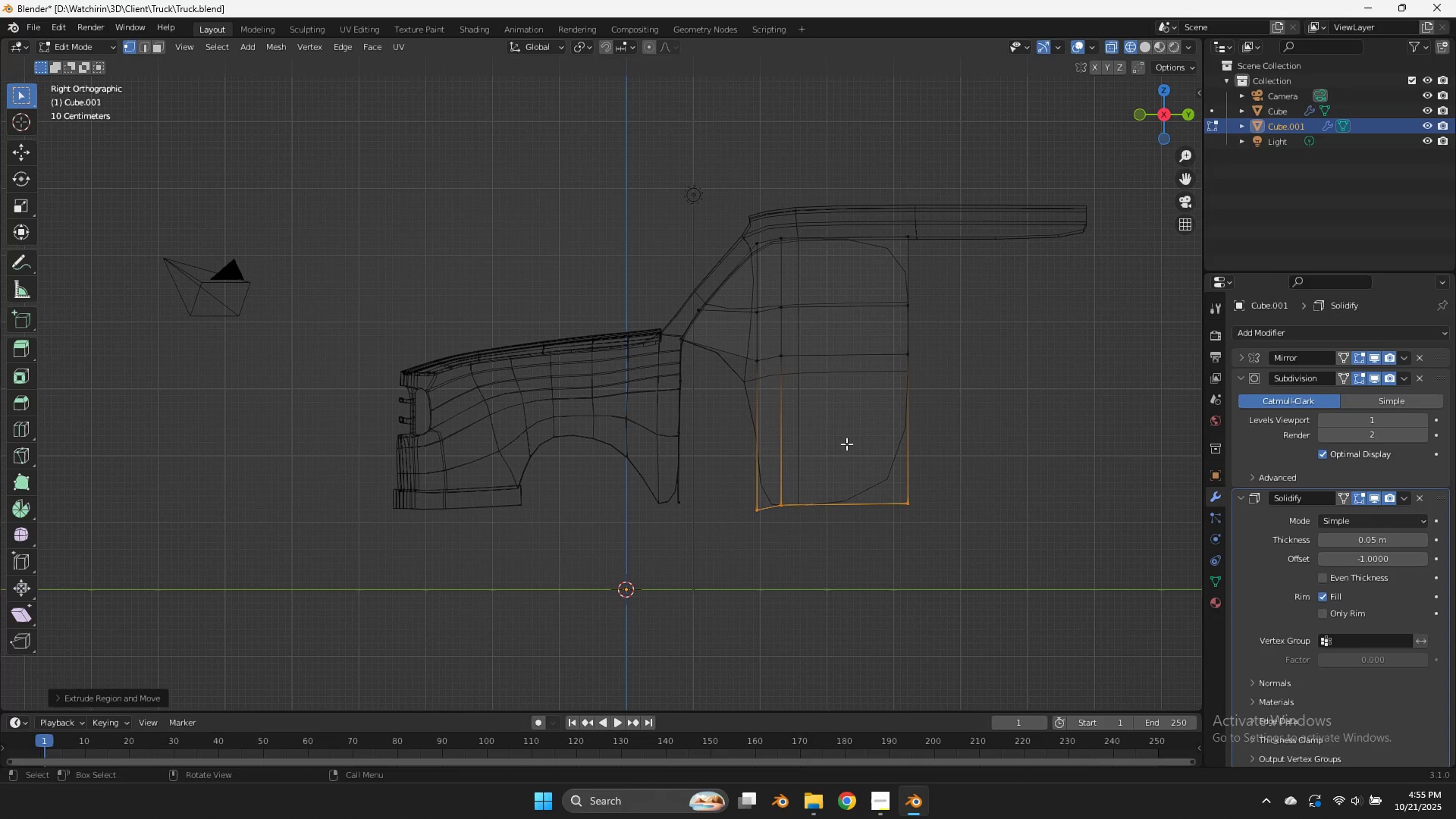 
key(Control+ControlLeft)
 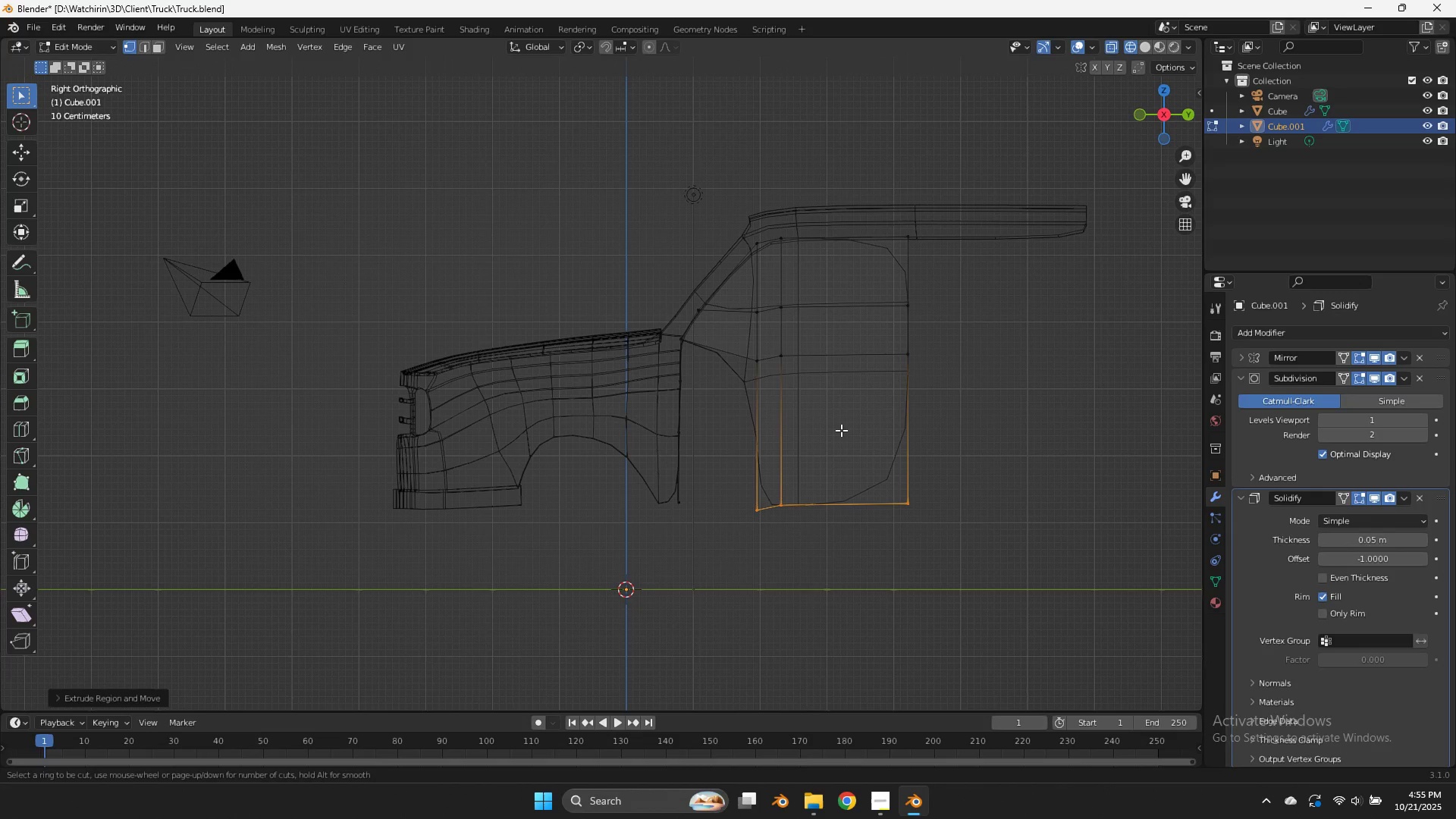 
key(Control+R)
 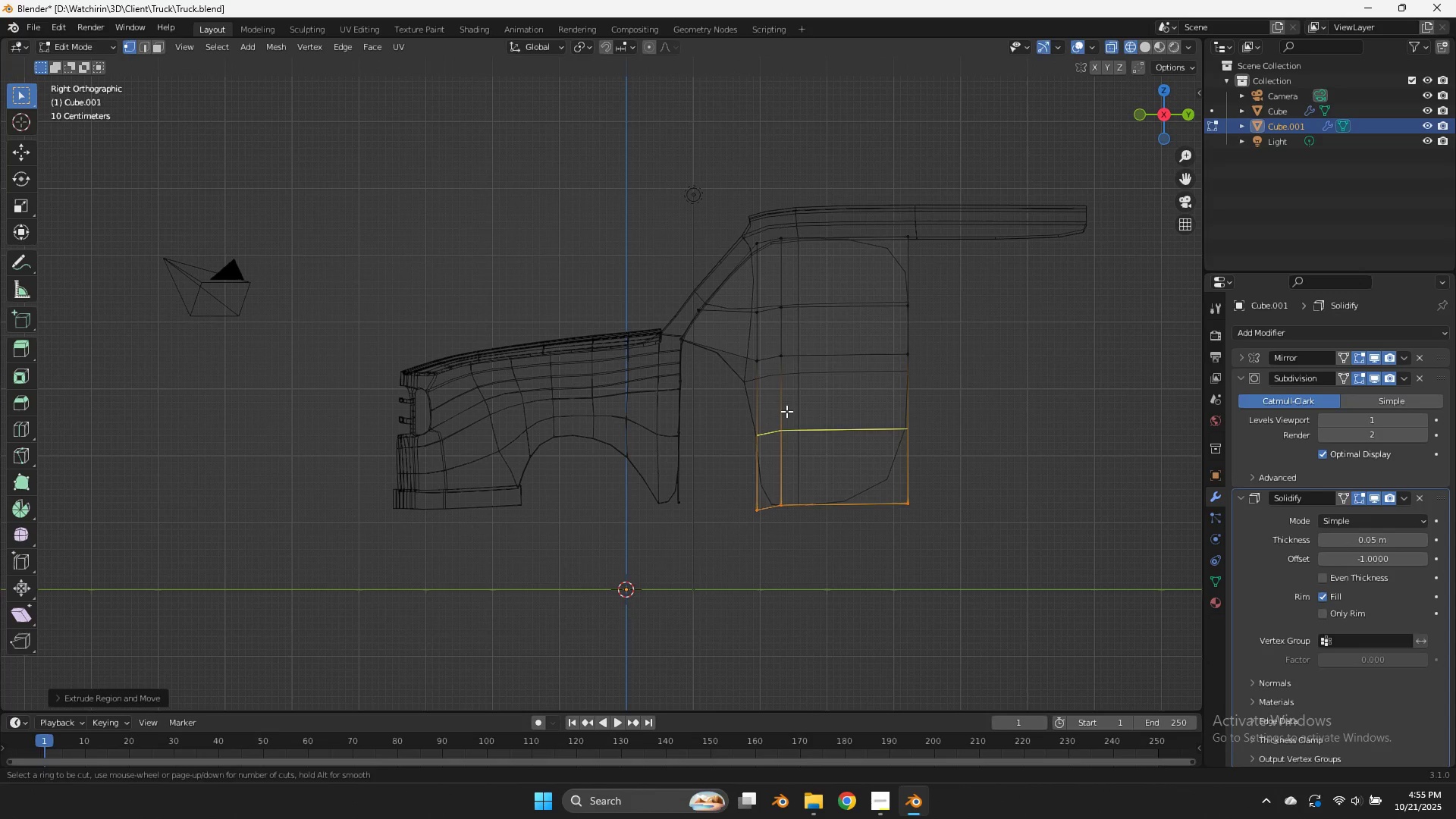 
left_click([786, 411])
 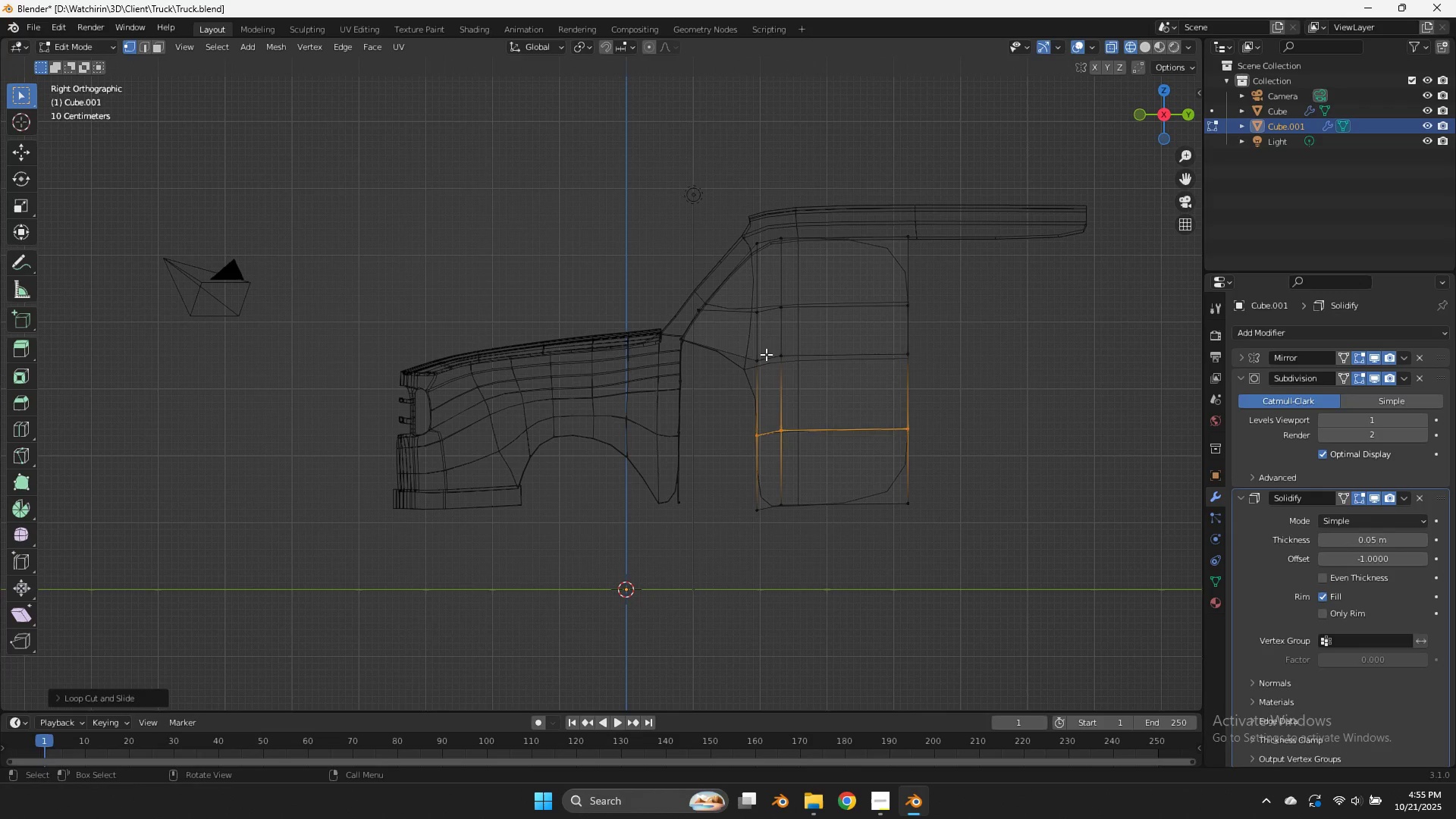 
left_click([766, 354])
 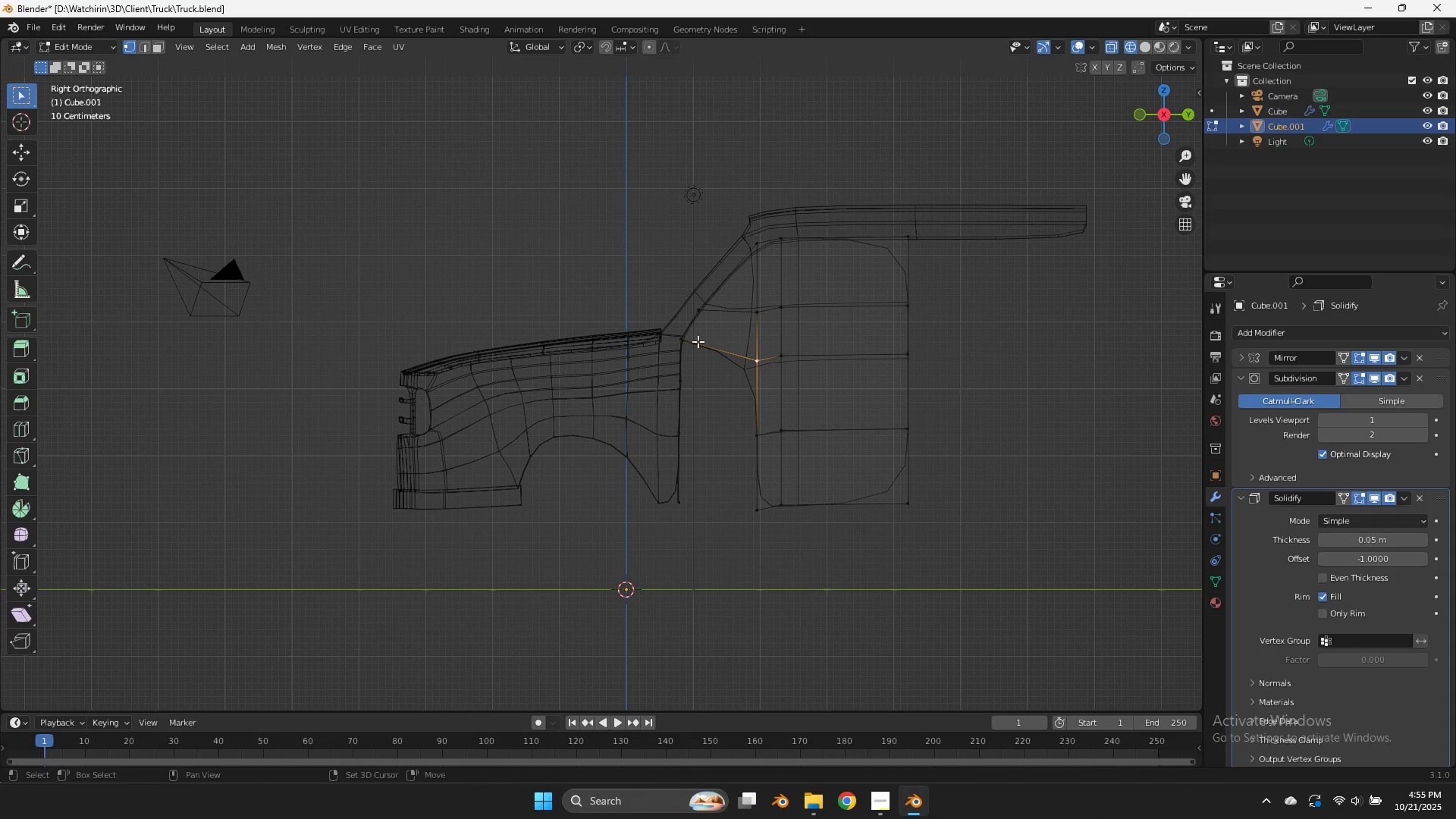 
hold_key(key=ShiftLeft, duration=0.41)
double_click([692, 337])
 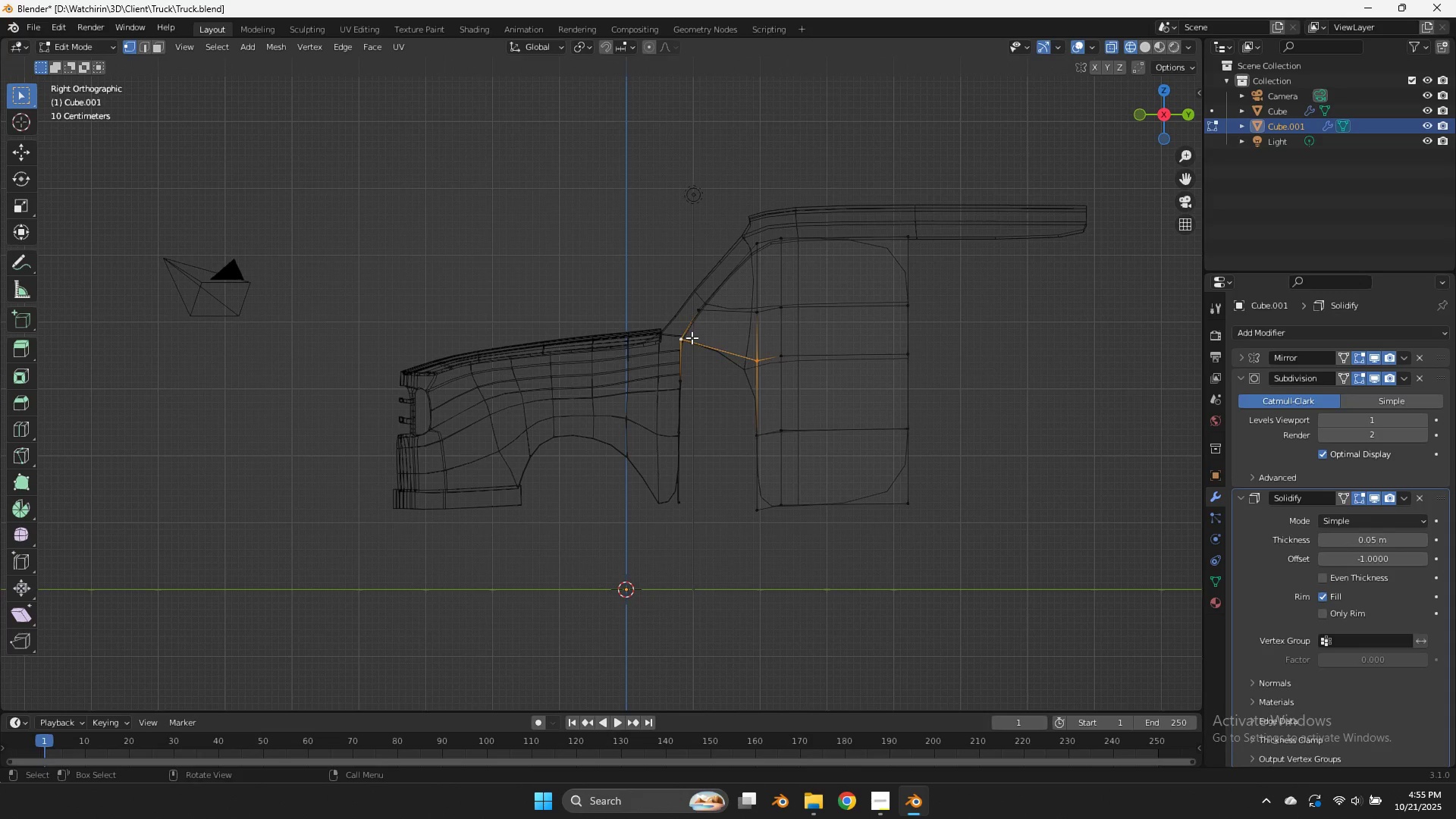 
type(ff)
 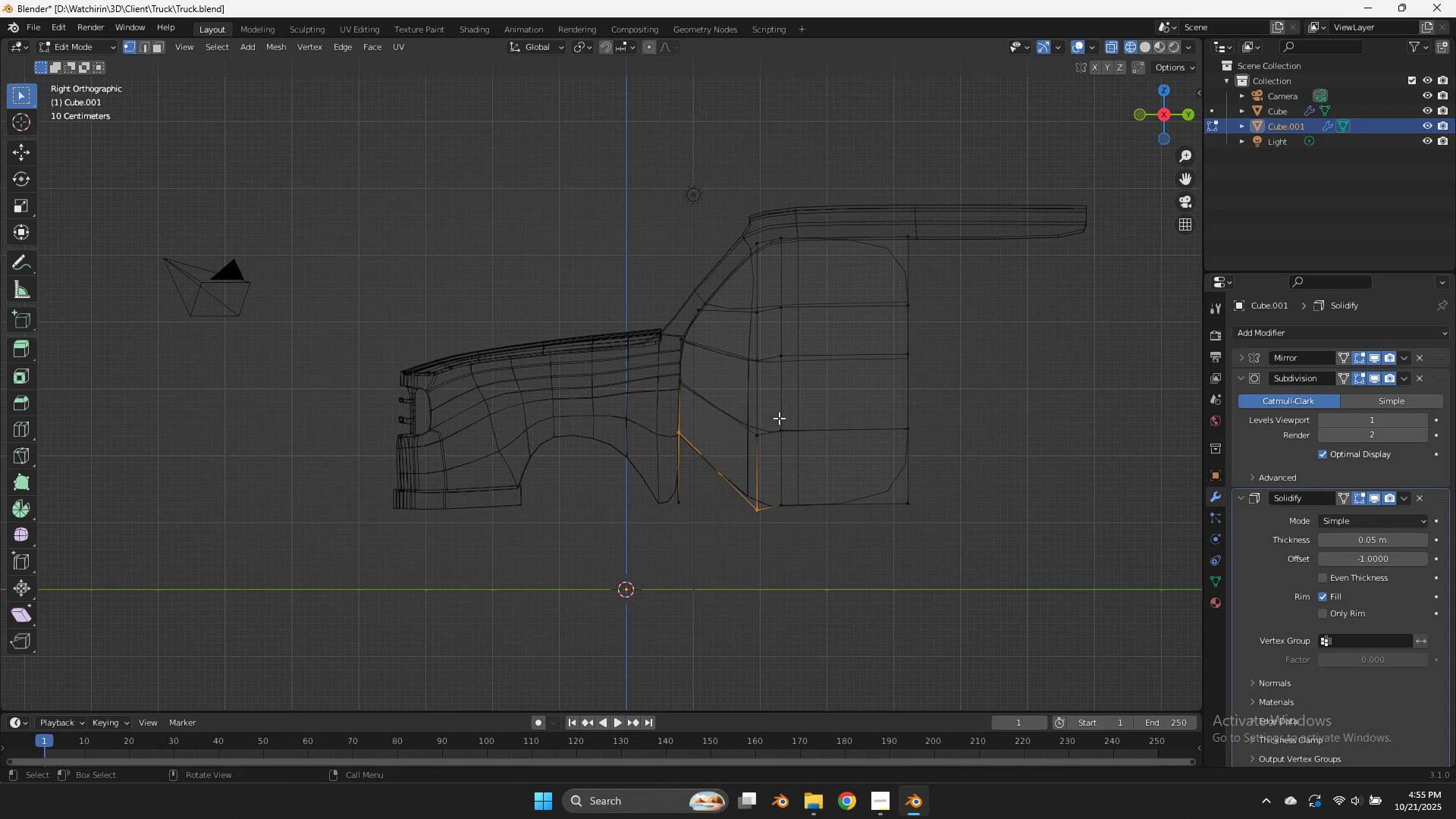 
key(Control+Z)
 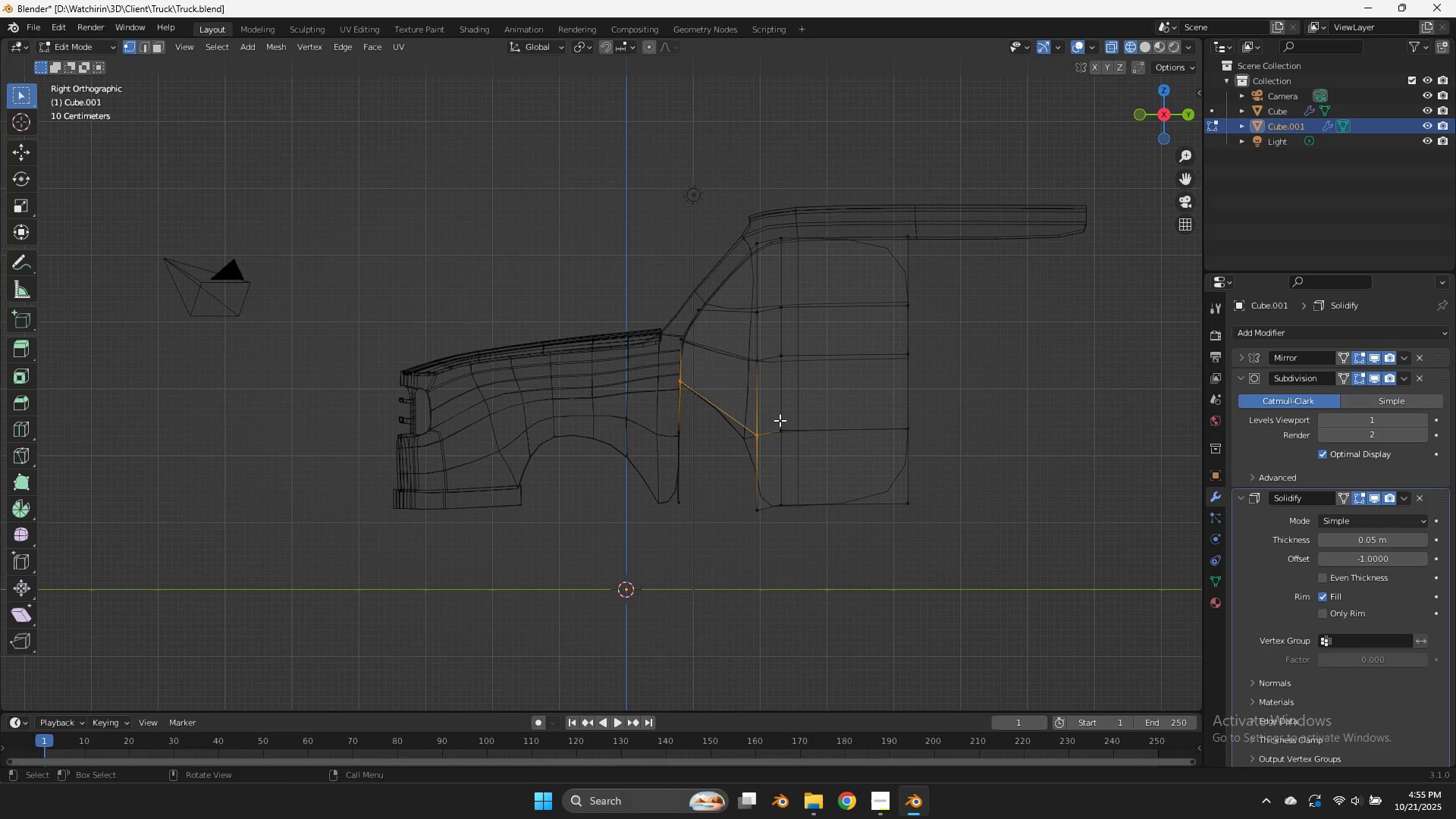 
type(fgz)
 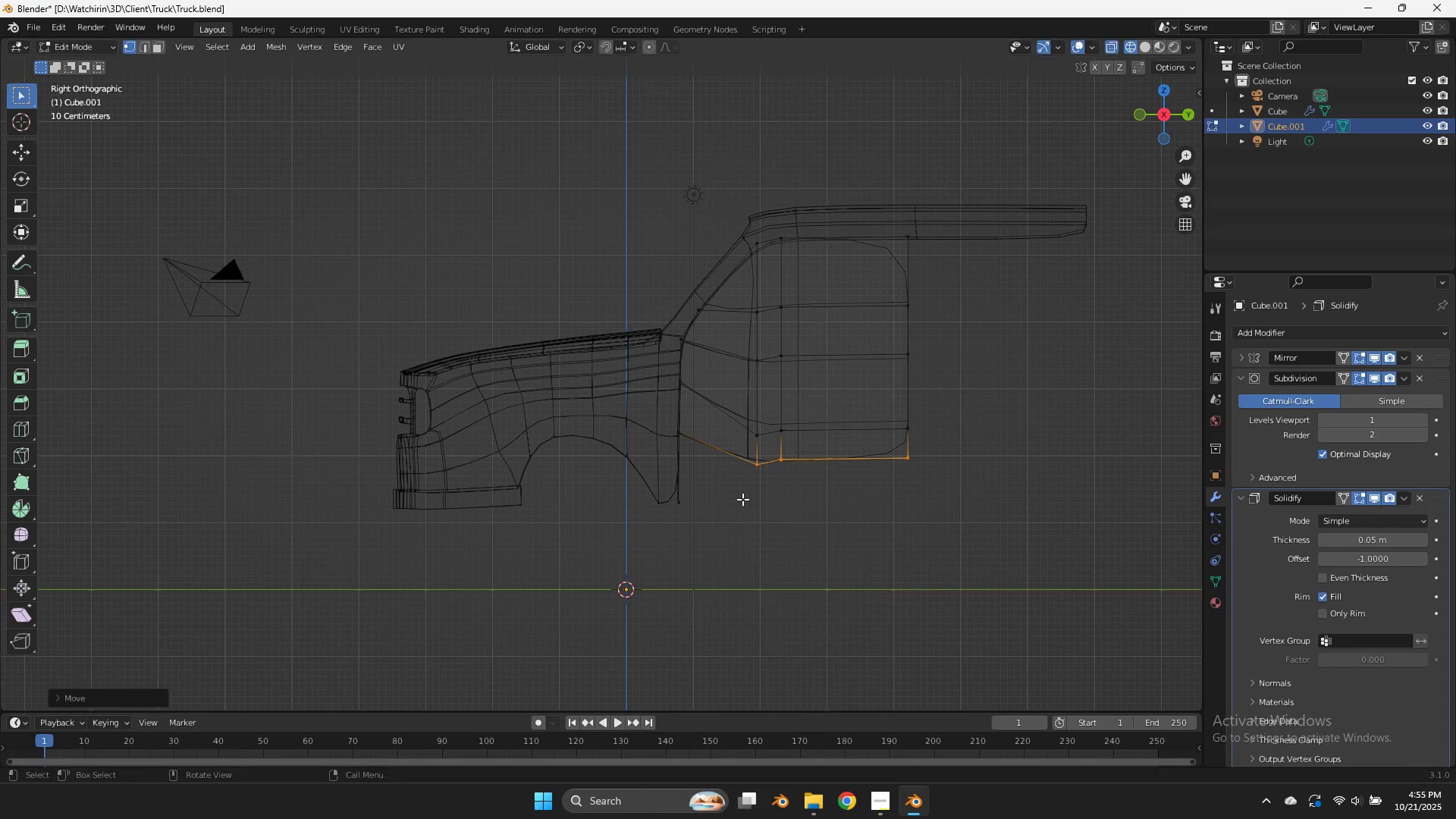 
left_click_drag(start_coordinate=[950, 471], to_coordinate=[739, 544])
 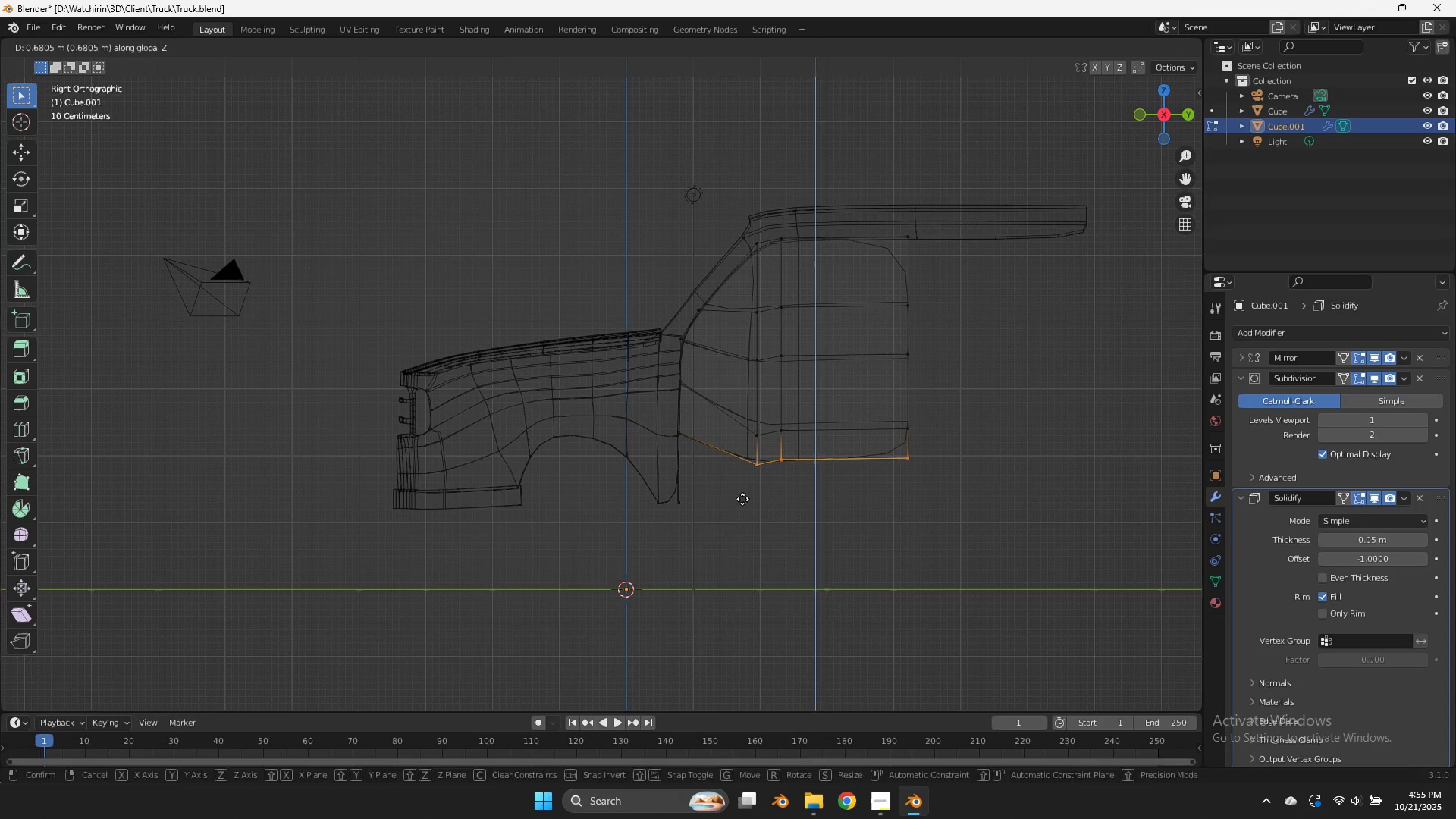 
left_click([742, 499])
 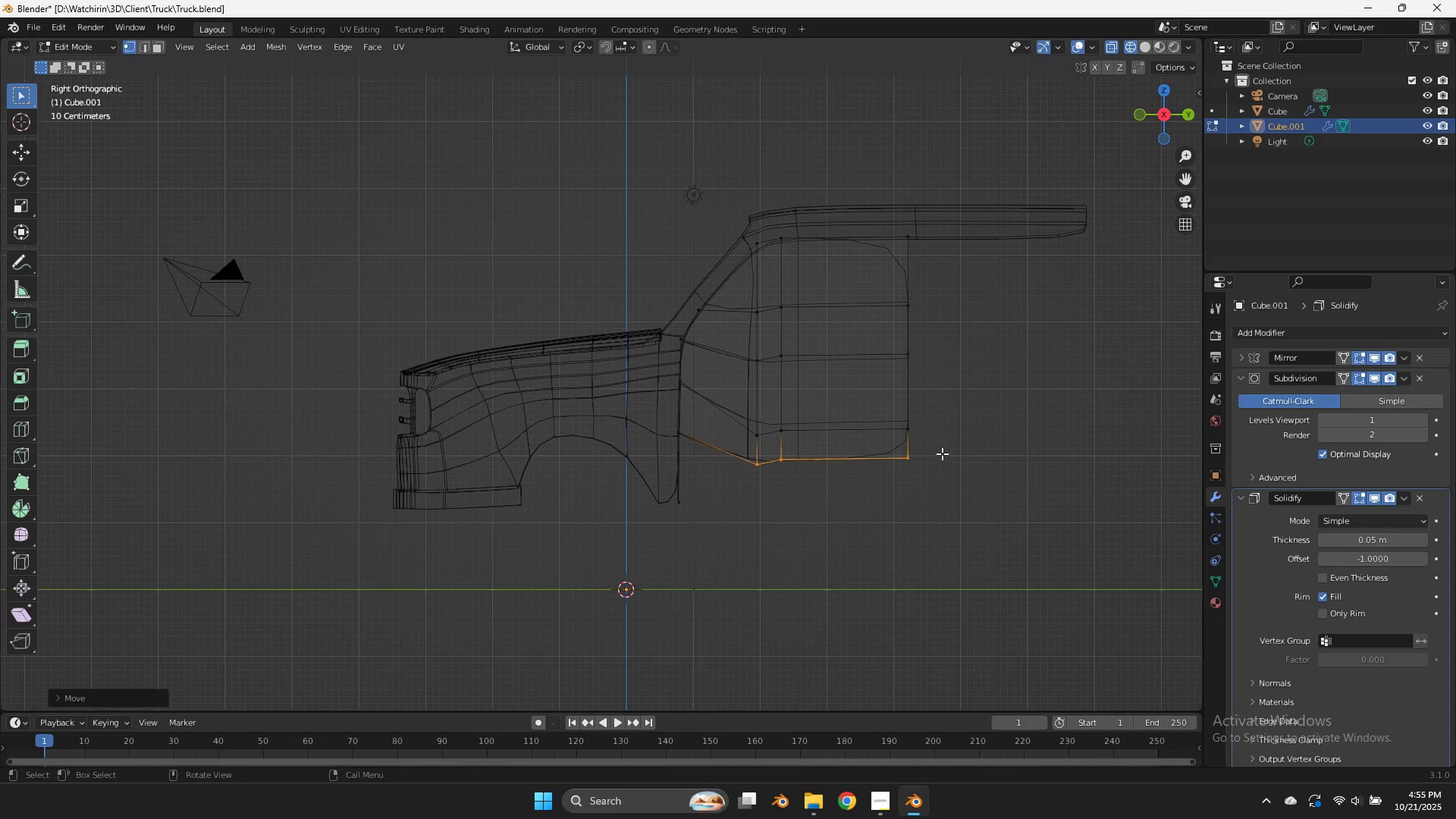 
left_click_drag(start_coordinate=[939, 453], to_coordinate=[727, 497])
 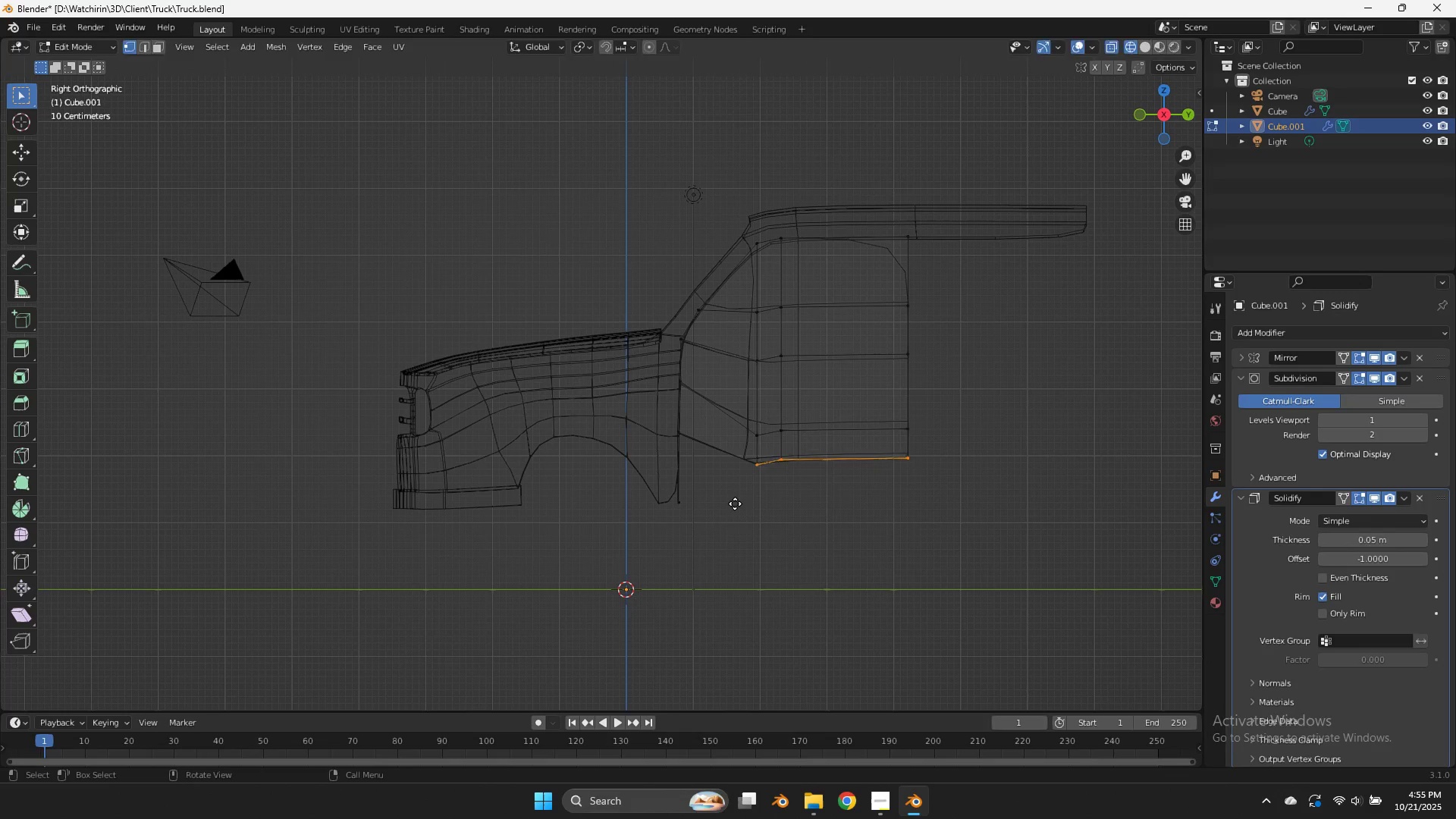 
type(ez)
 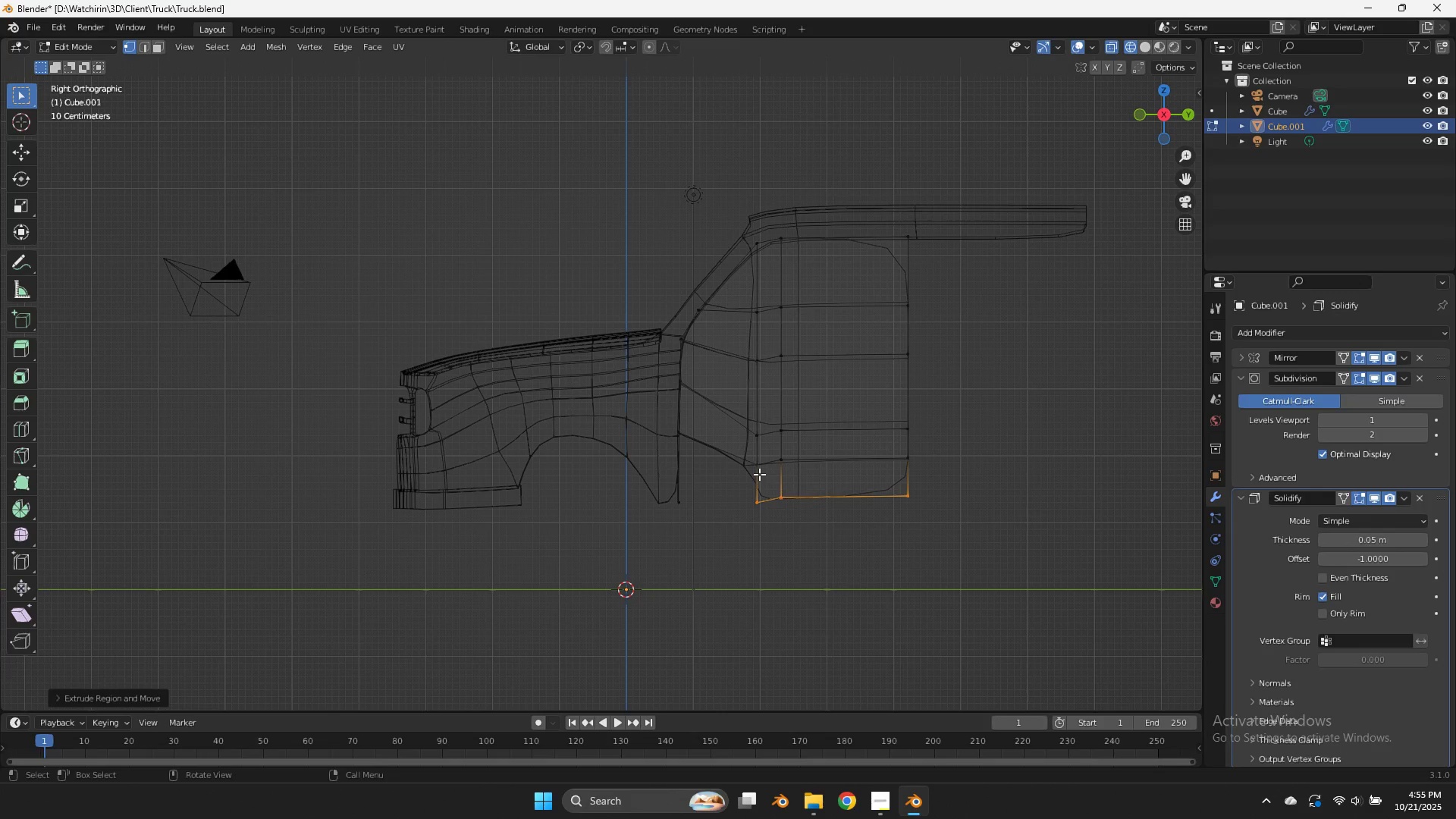 
double_click([757, 463])
 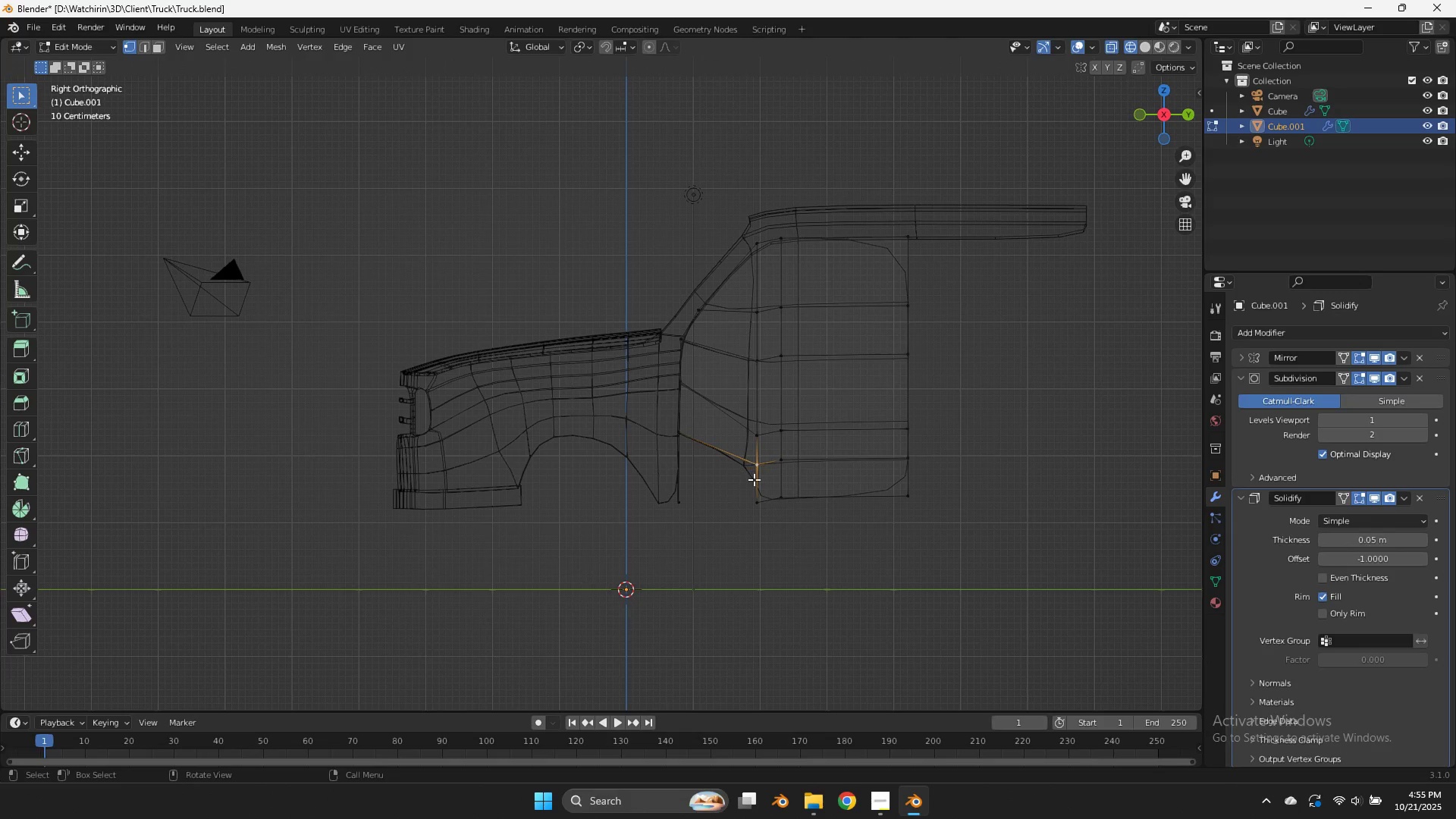 
key(Shift+ShiftLeft)
 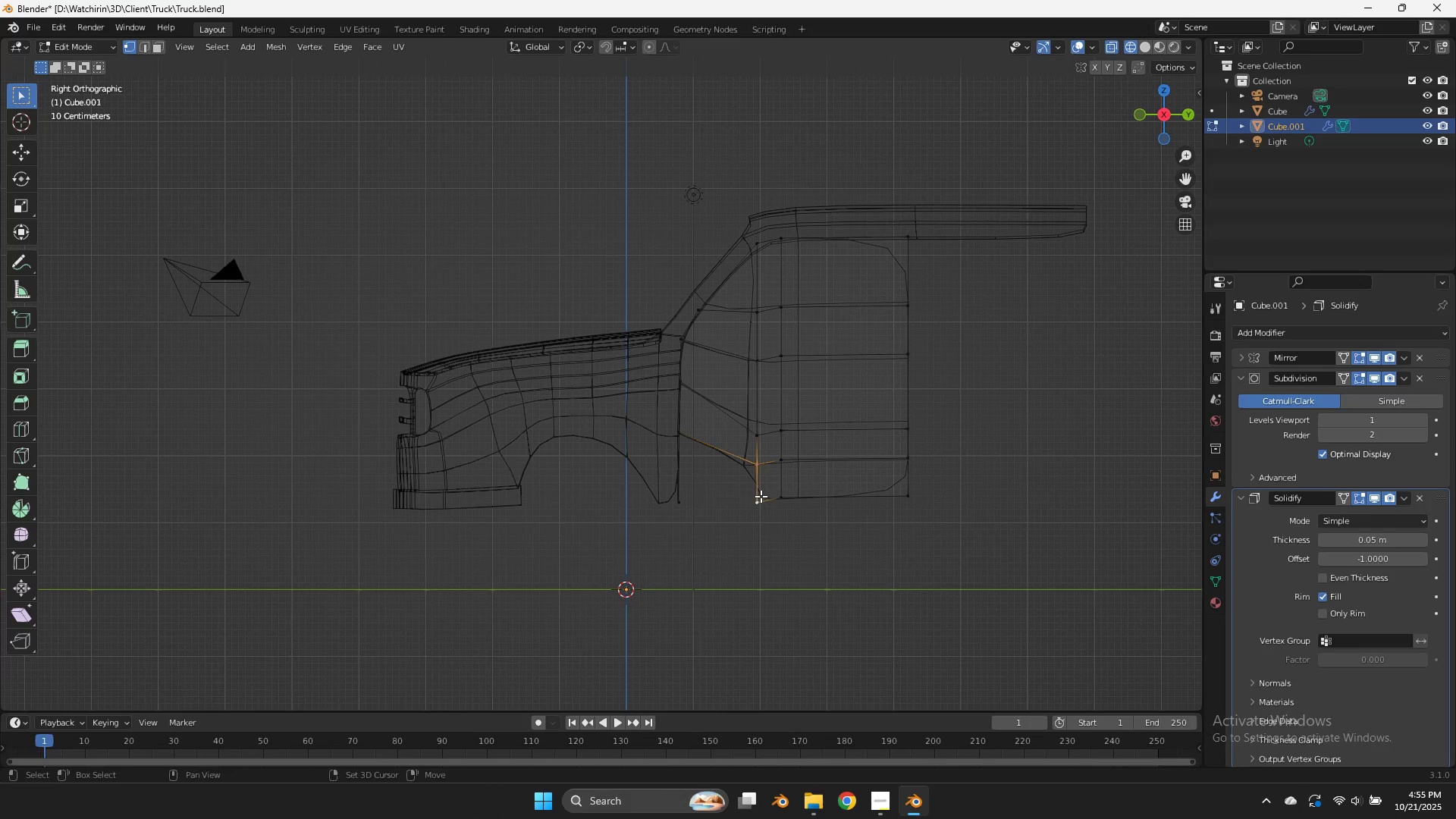 
left_click([761, 496])
 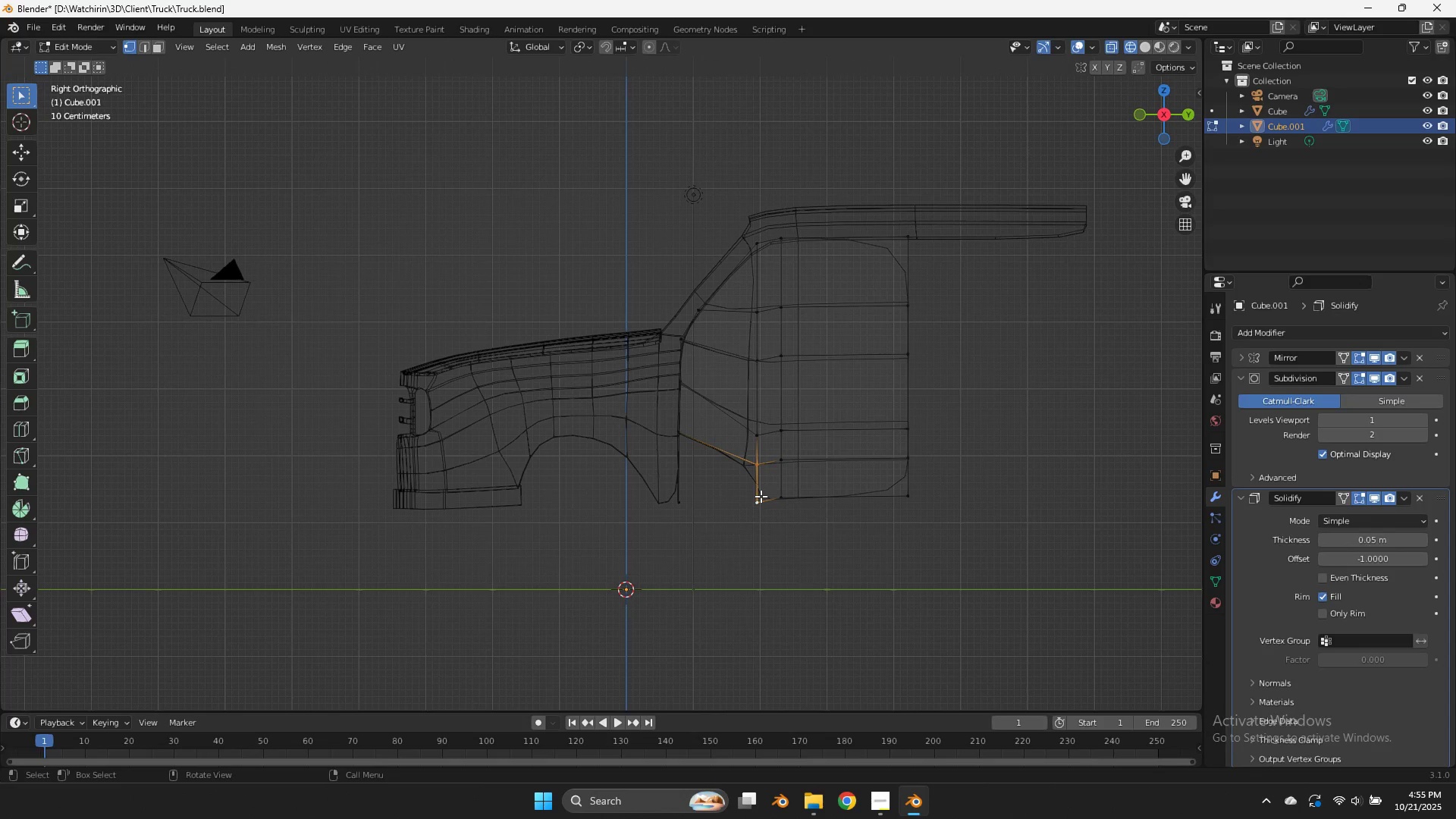 
key(F)
 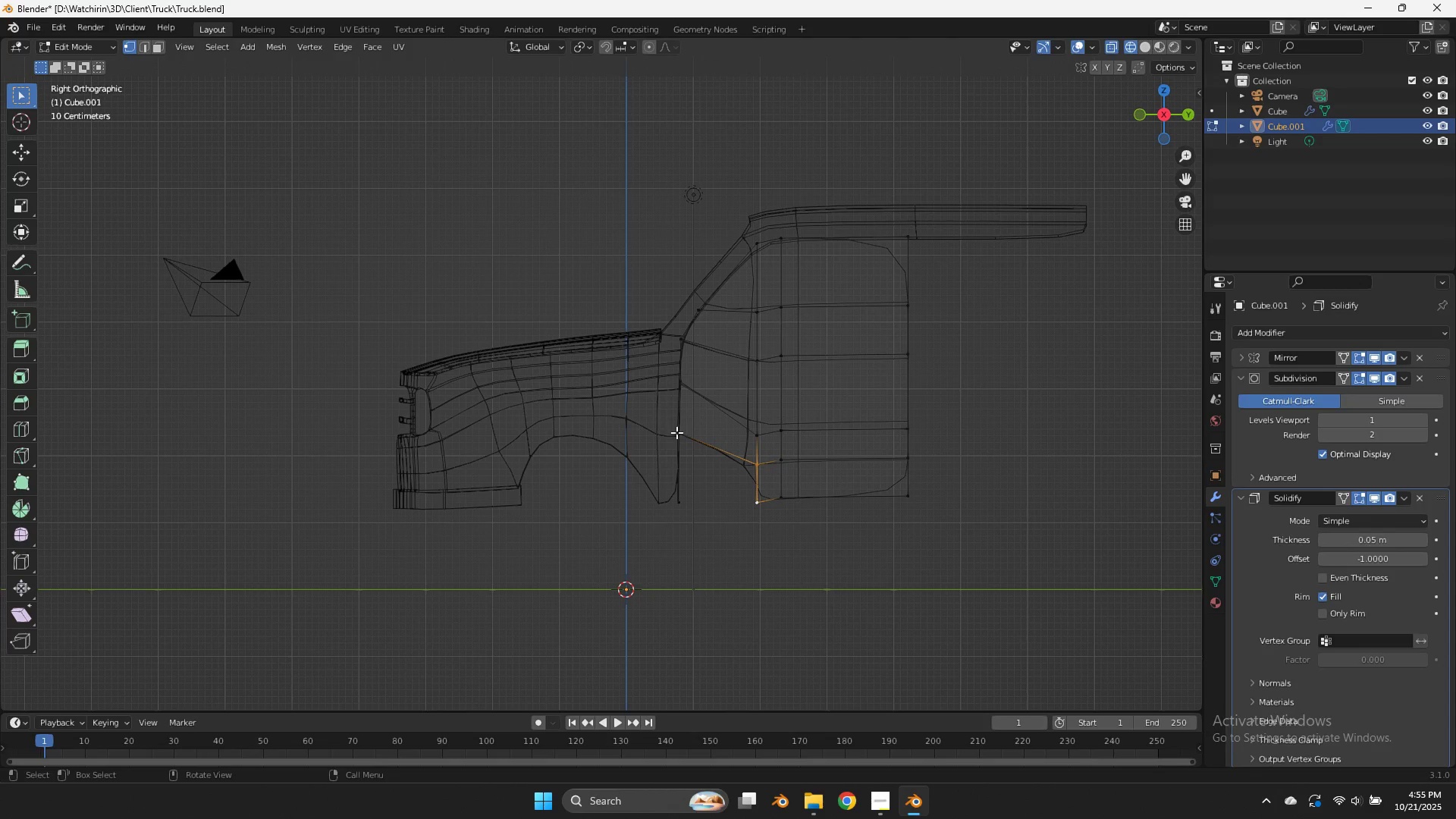 
left_click([676, 432])
 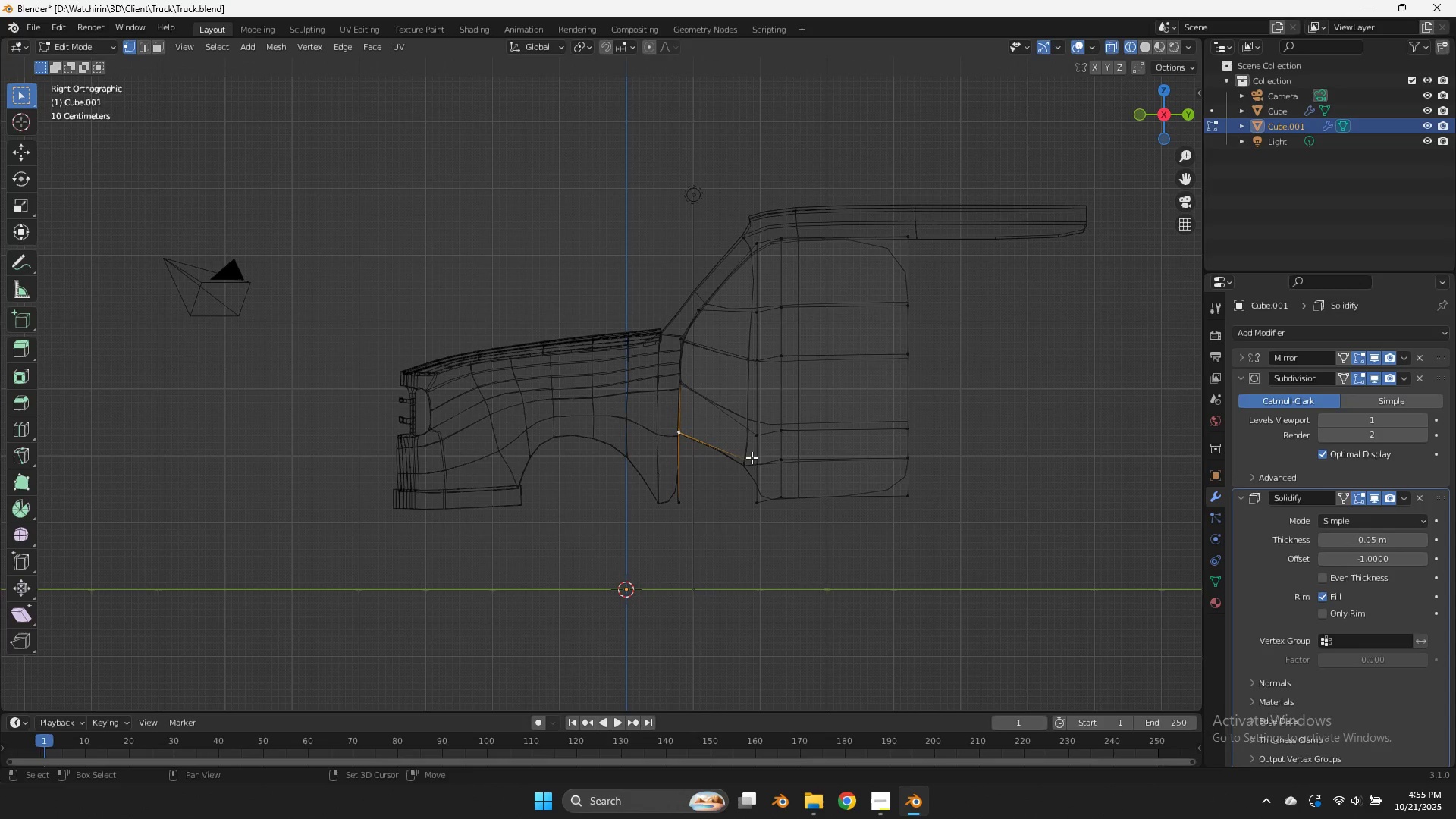 
hold_key(key=ShiftLeft, duration=0.39)
double_click([755, 462])
 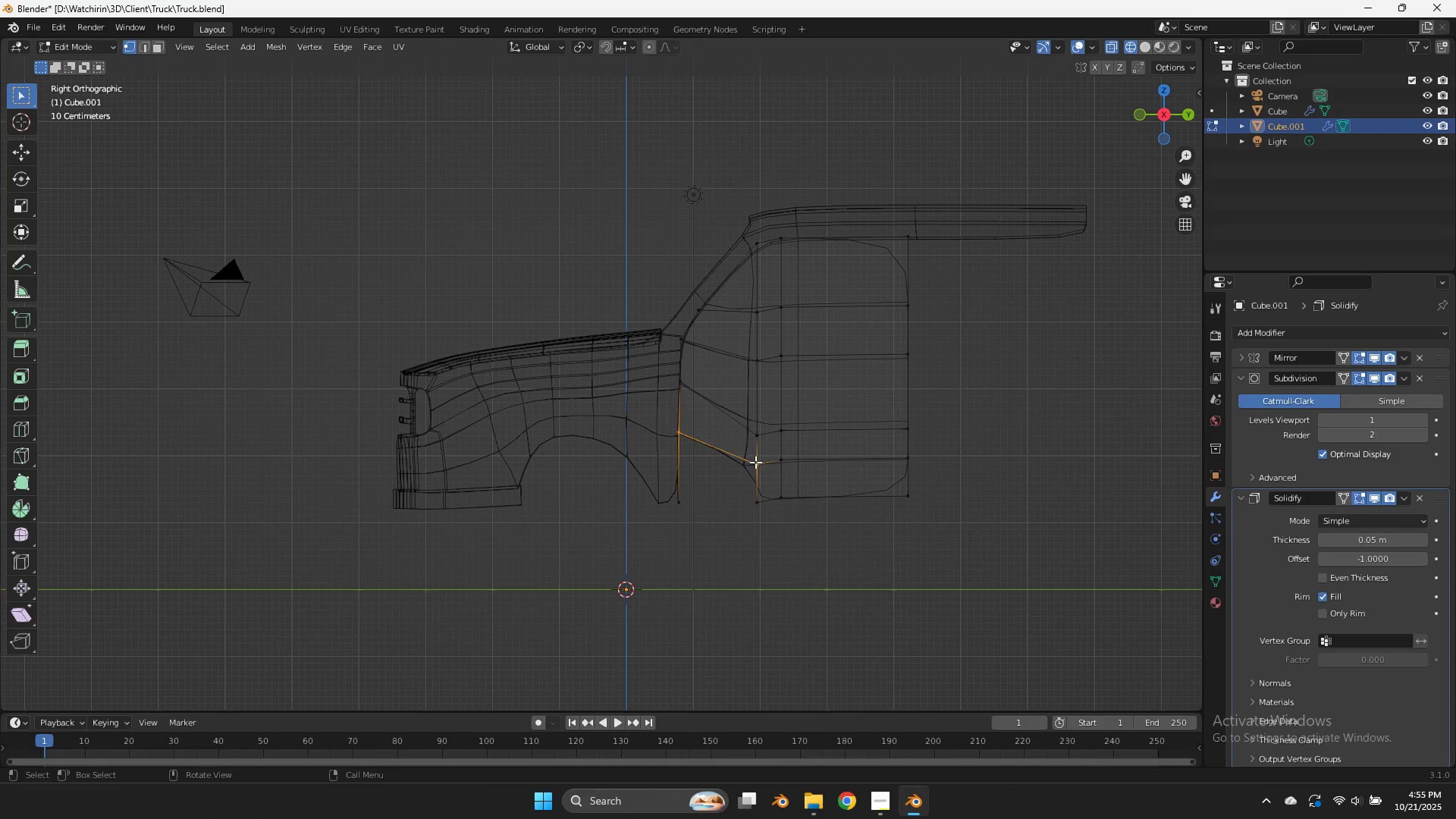 
type(fgz)
 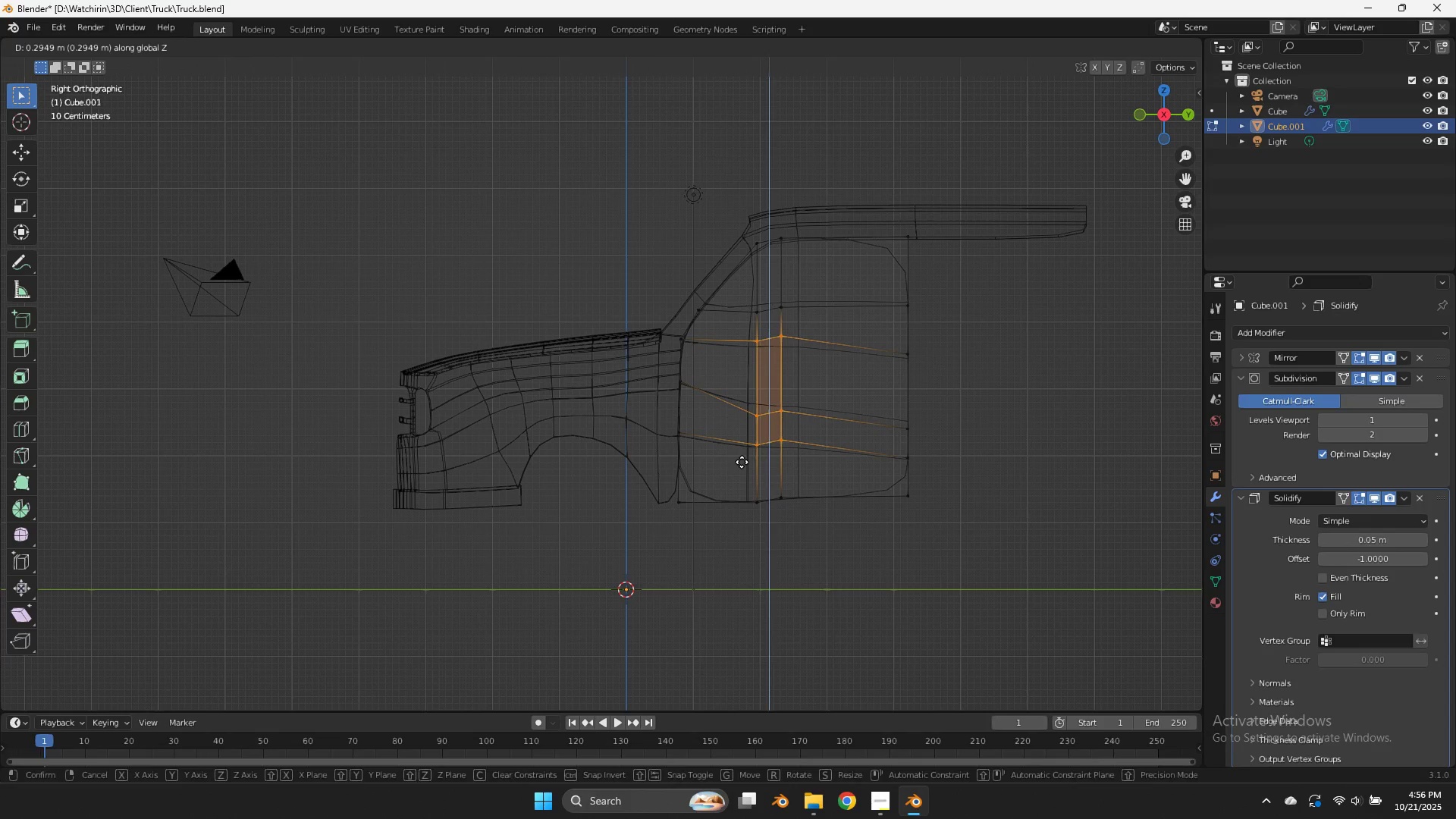 
left_click_drag(start_coordinate=[770, 370], to_coordinate=[748, 475])
 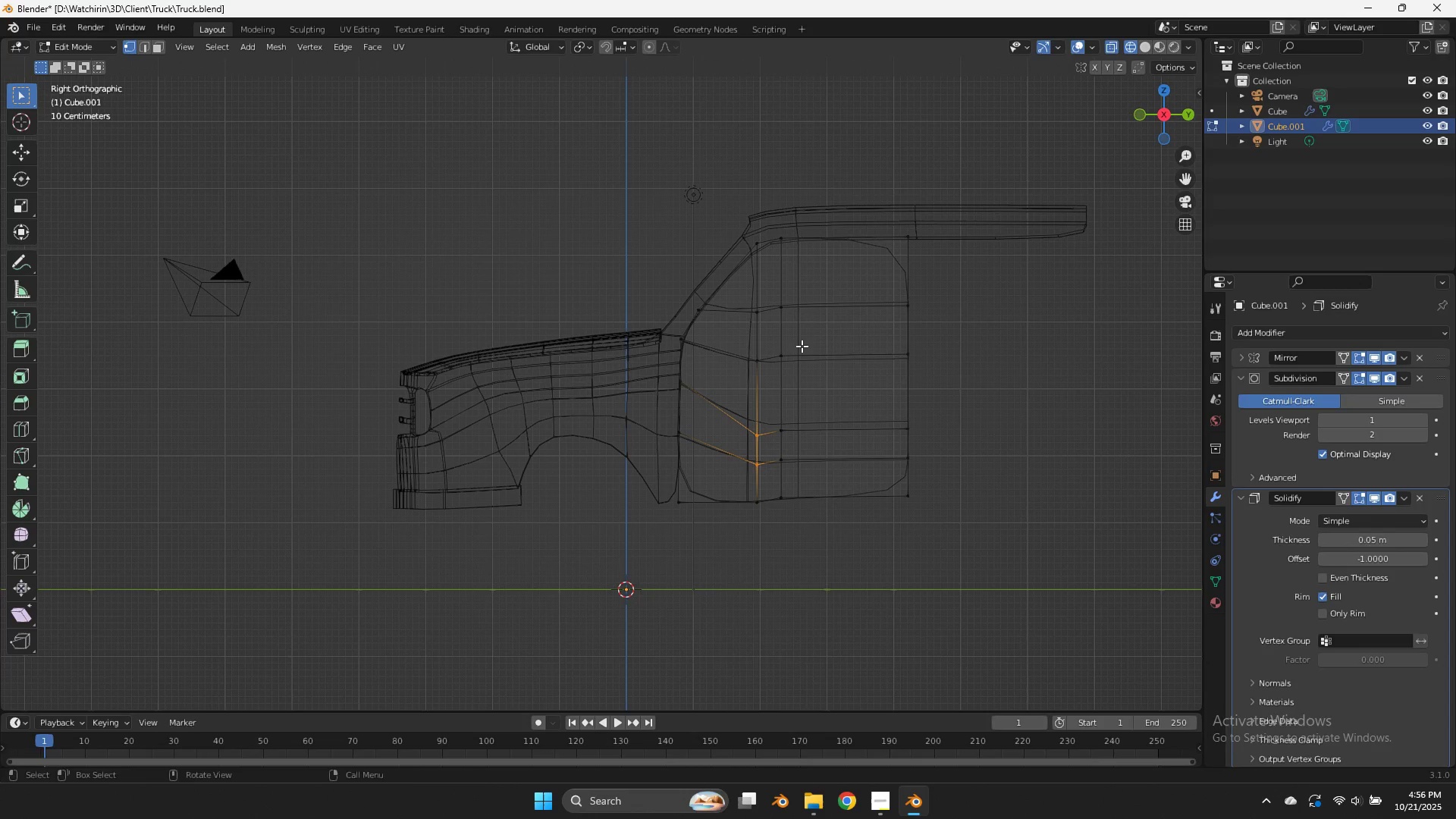 
left_click_drag(start_coordinate=[806, 342], to_coordinate=[748, 482])
 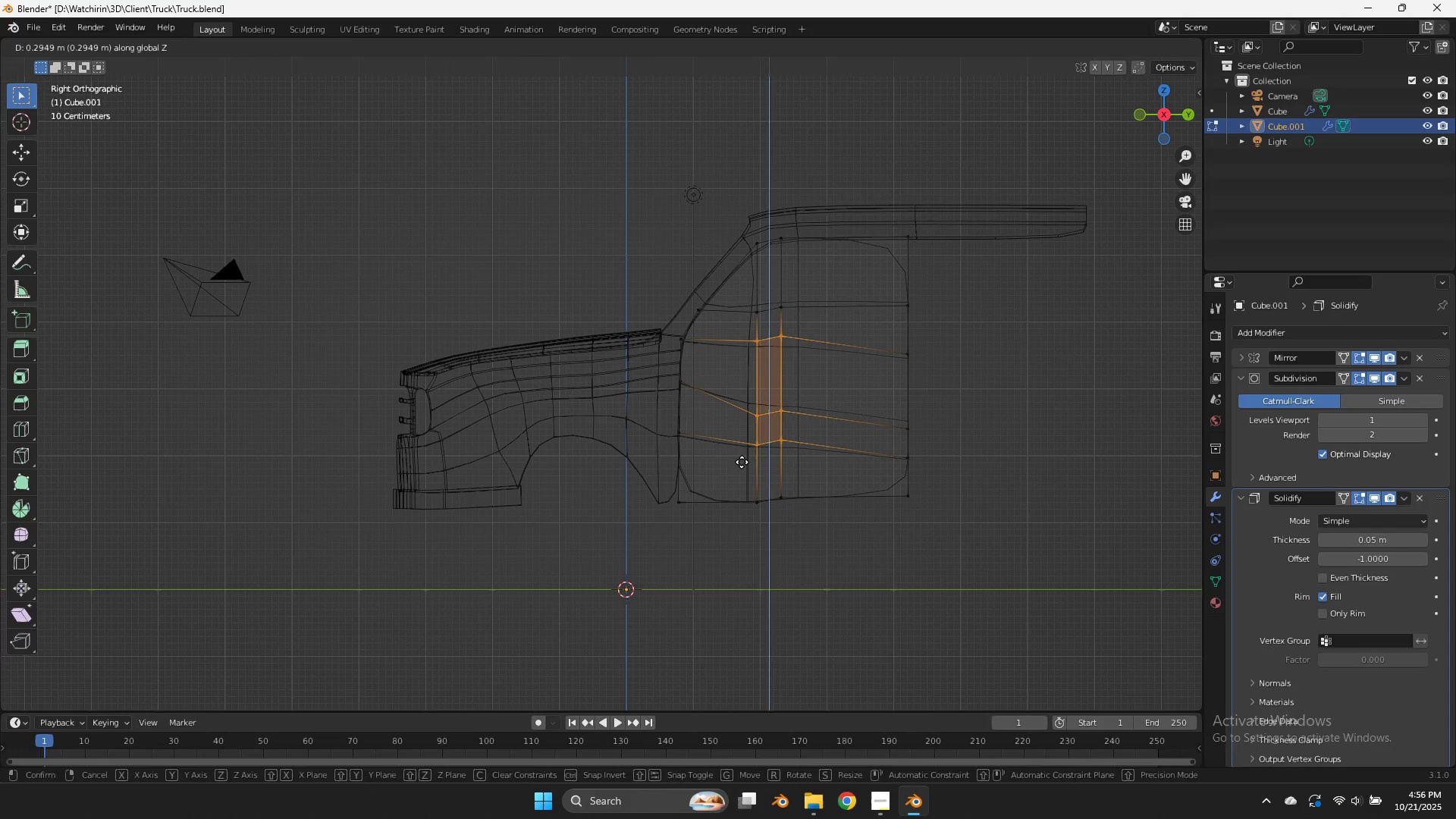 
left_click([742, 462])
 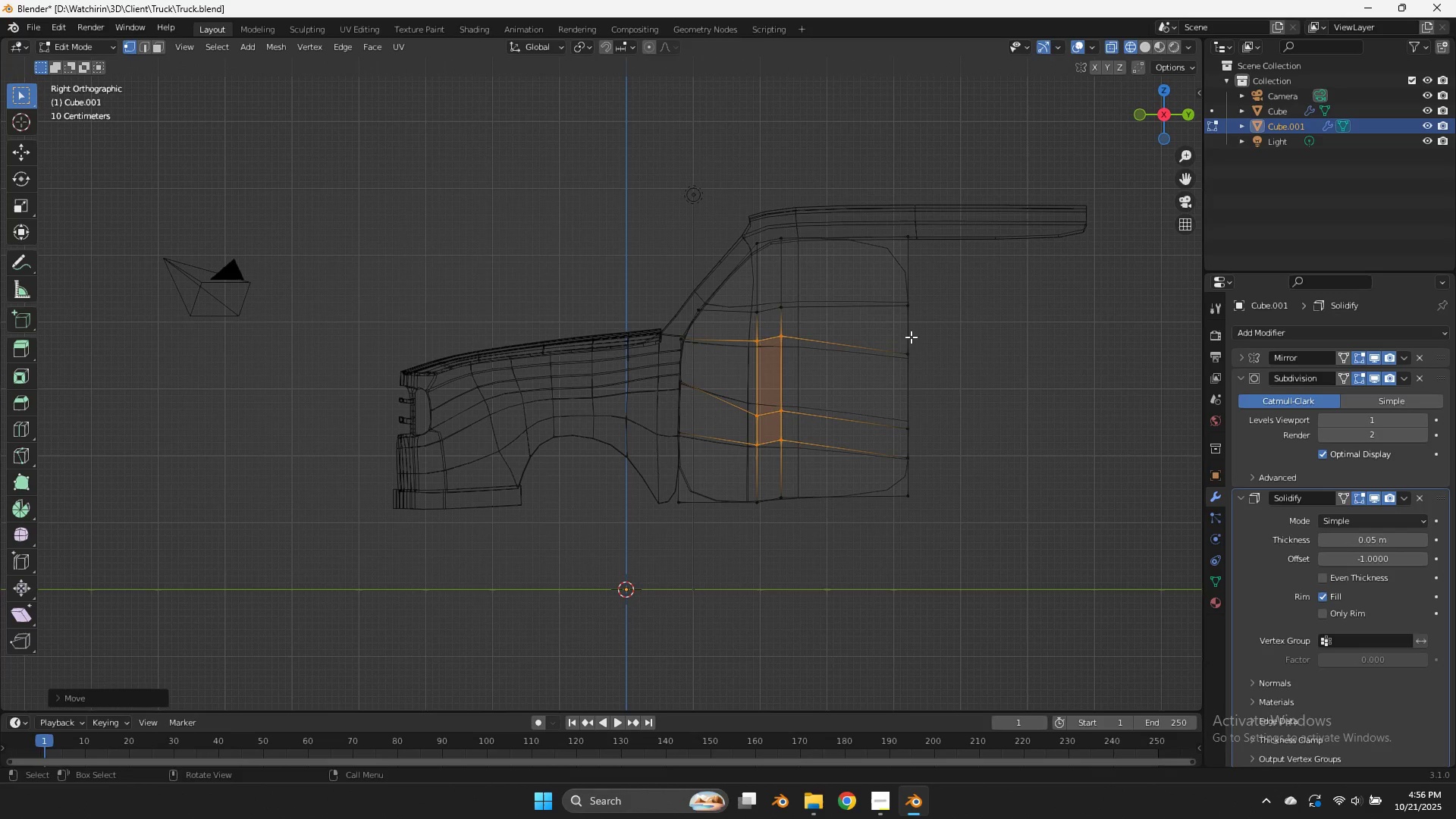 
left_click_drag(start_coordinate=[915, 340], to_coordinate=[887, 478])
 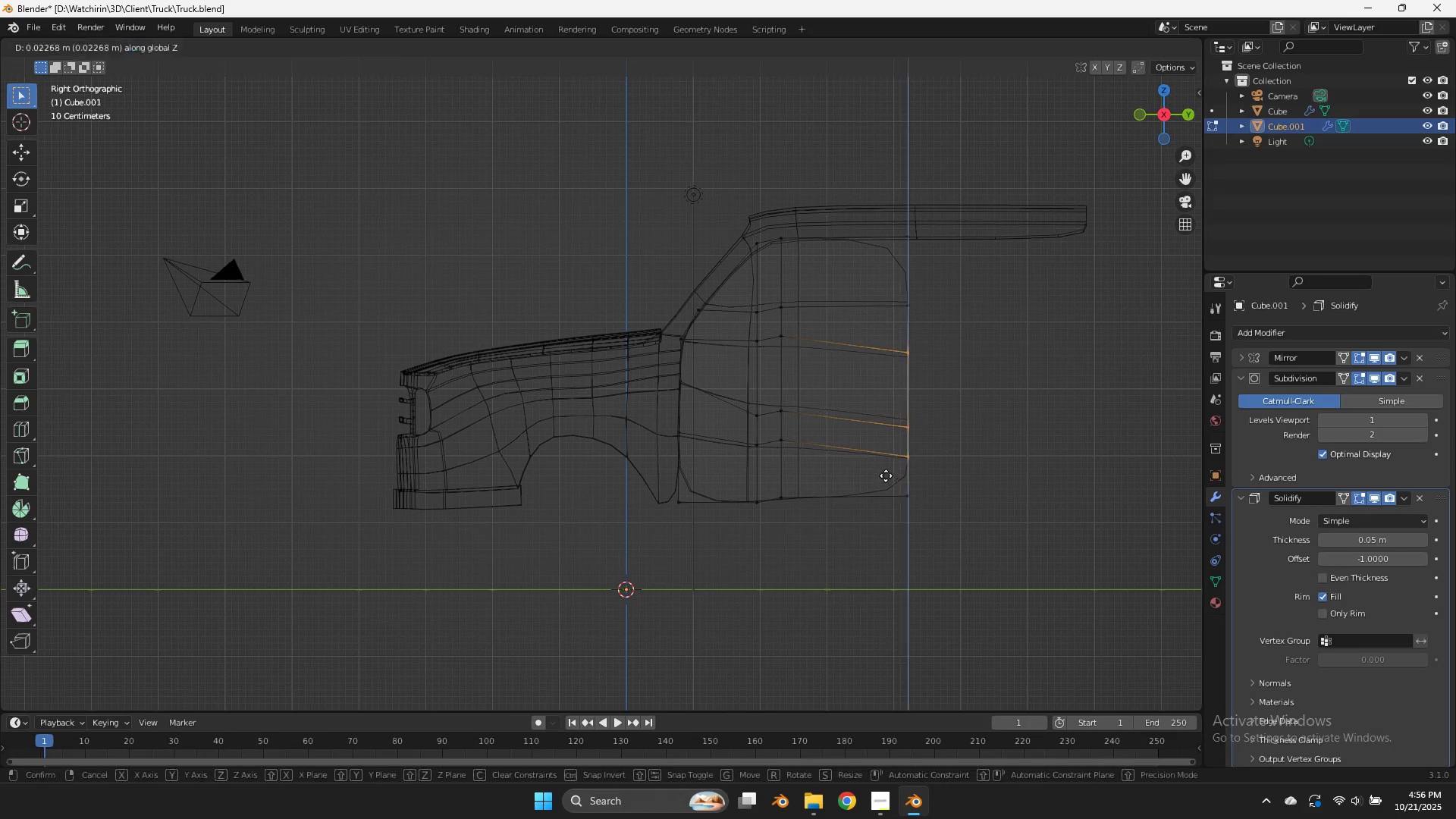 
type(gz)
 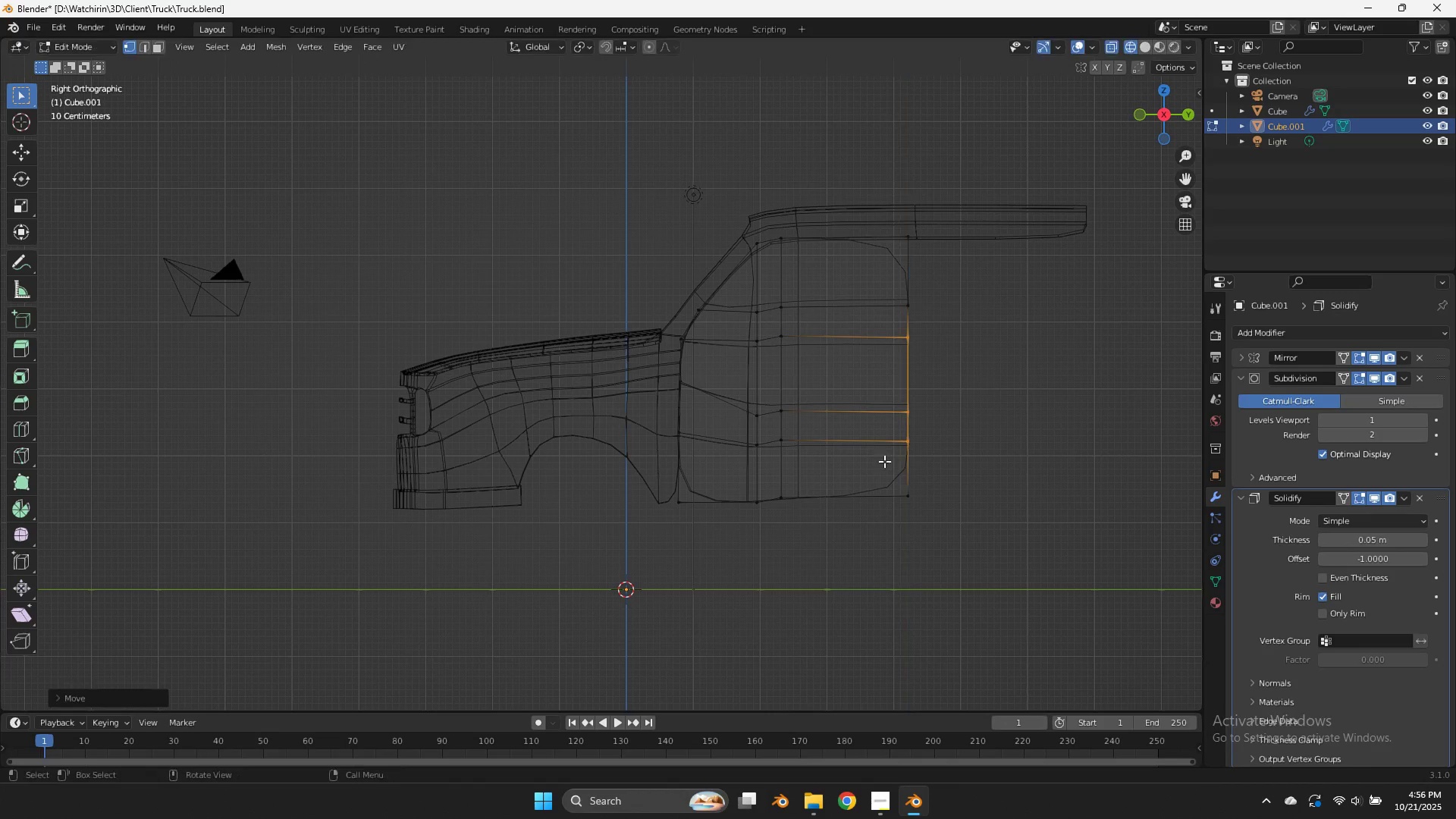 
left_click([884, 461])
 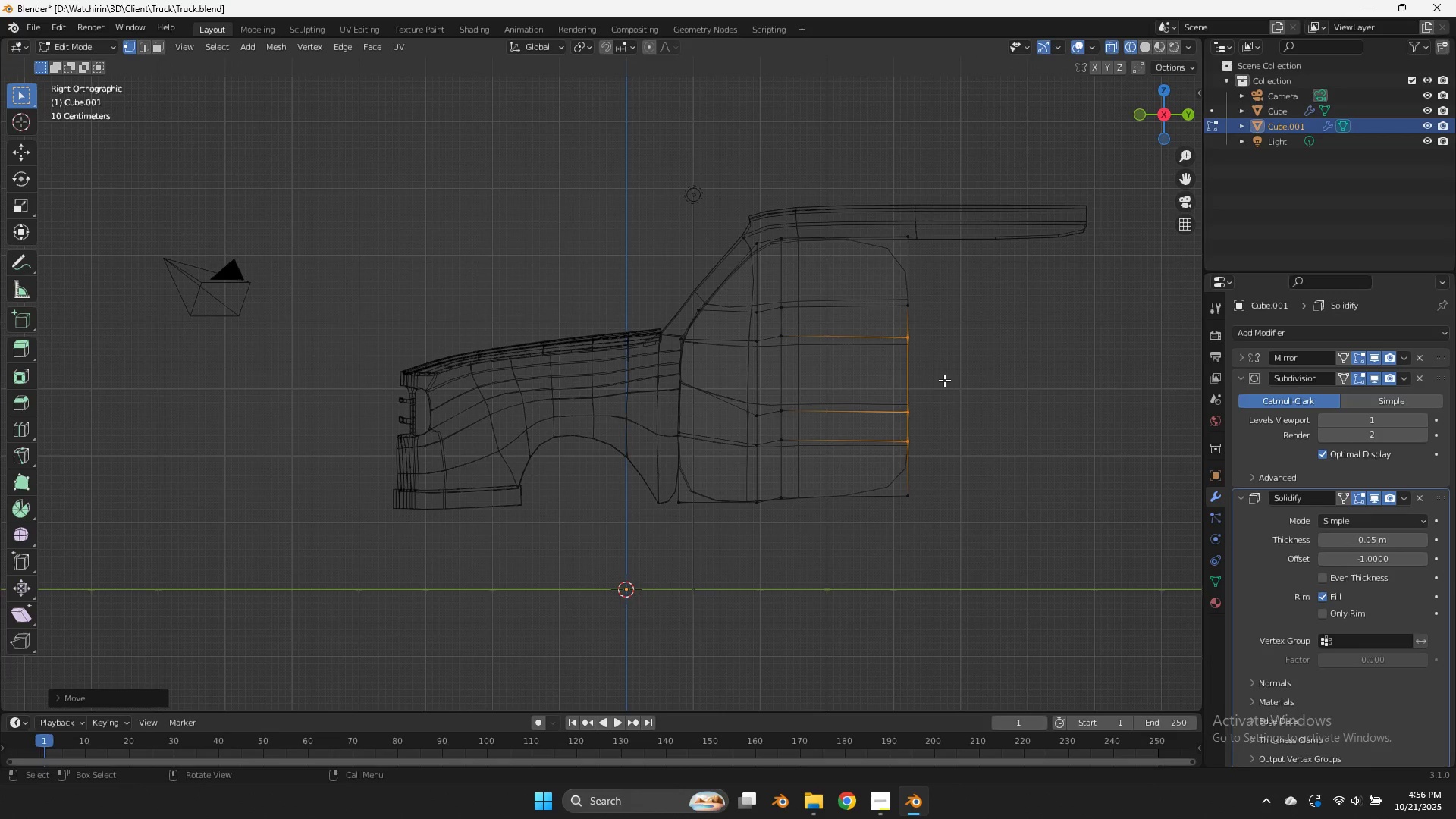 
left_click_drag(start_coordinate=[945, 380], to_coordinate=[657, 429])
 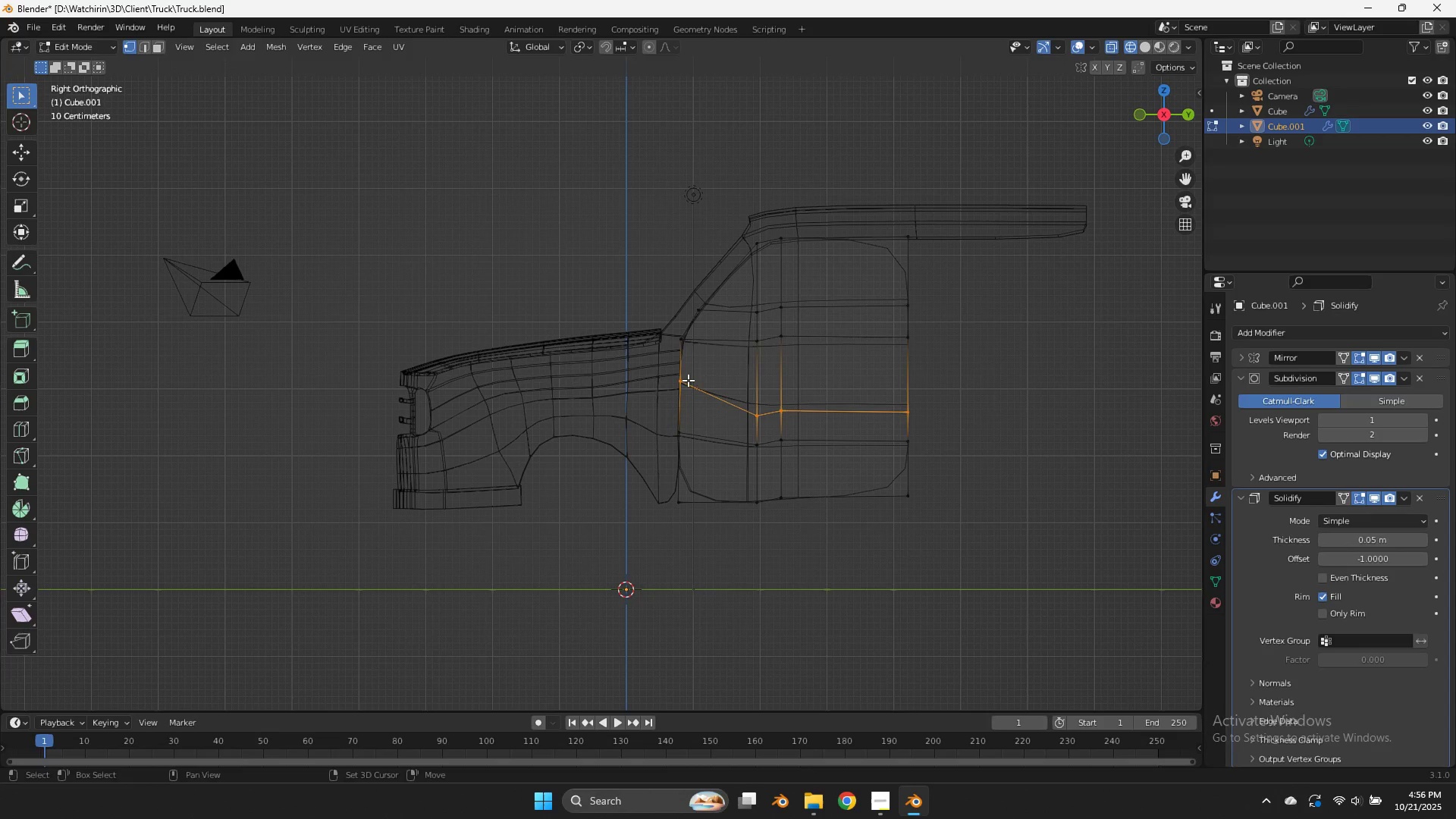 
hold_key(key=ShiftLeft, duration=0.74)
left_click_drag(start_coordinate=[704, 372], to_coordinate=[648, 409])
 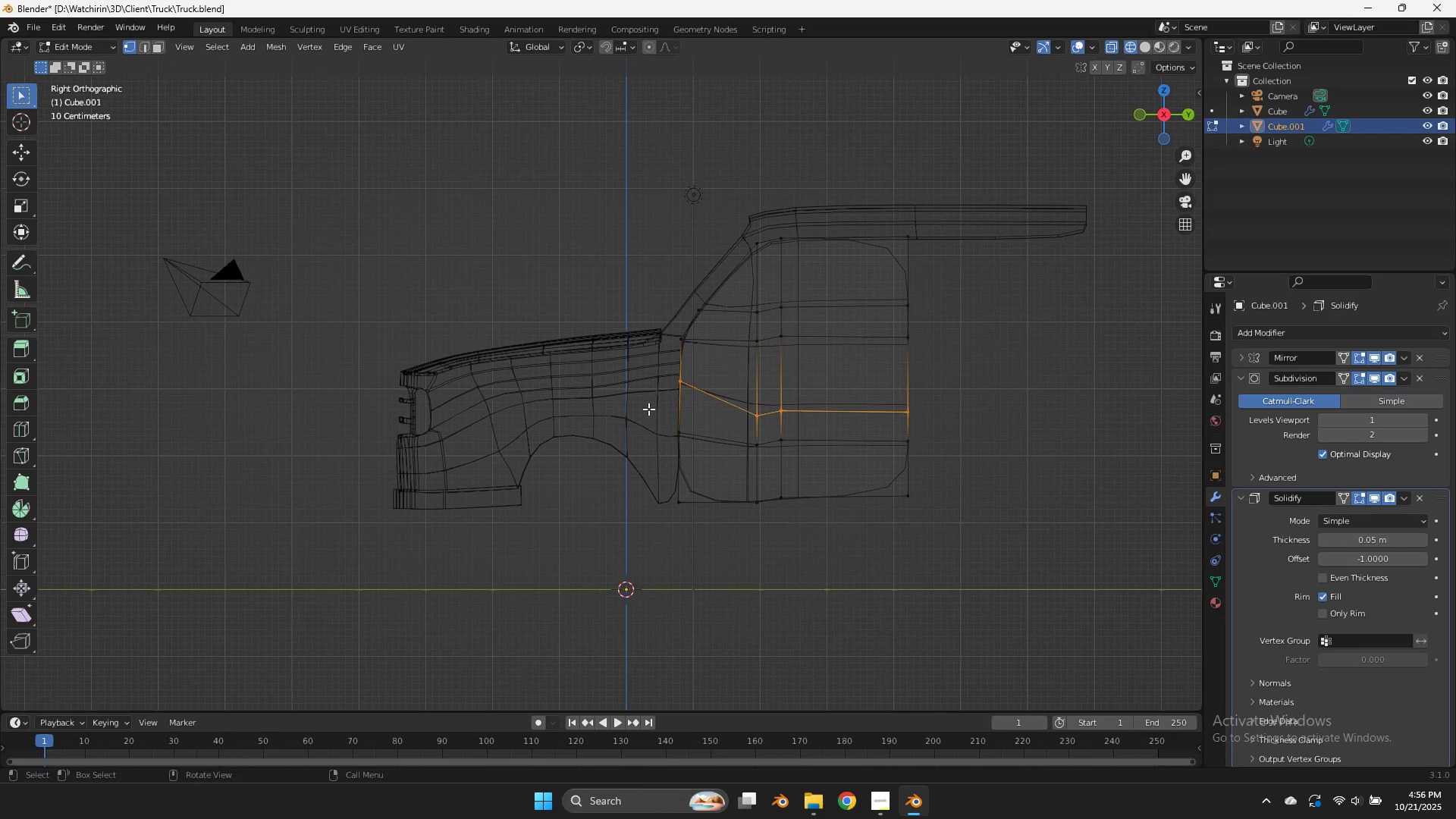 
type(sz0)
 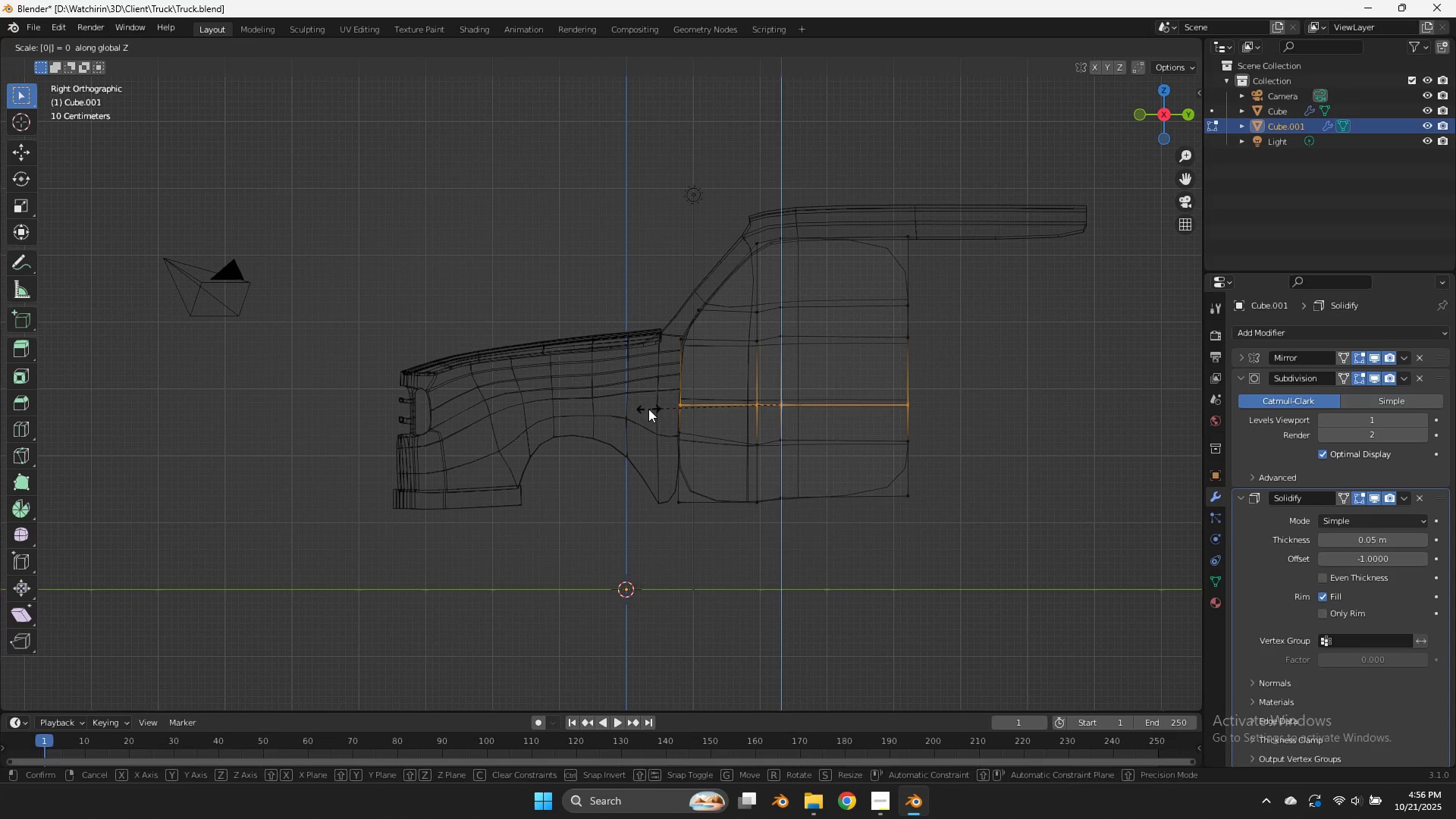 
key(Enter)
 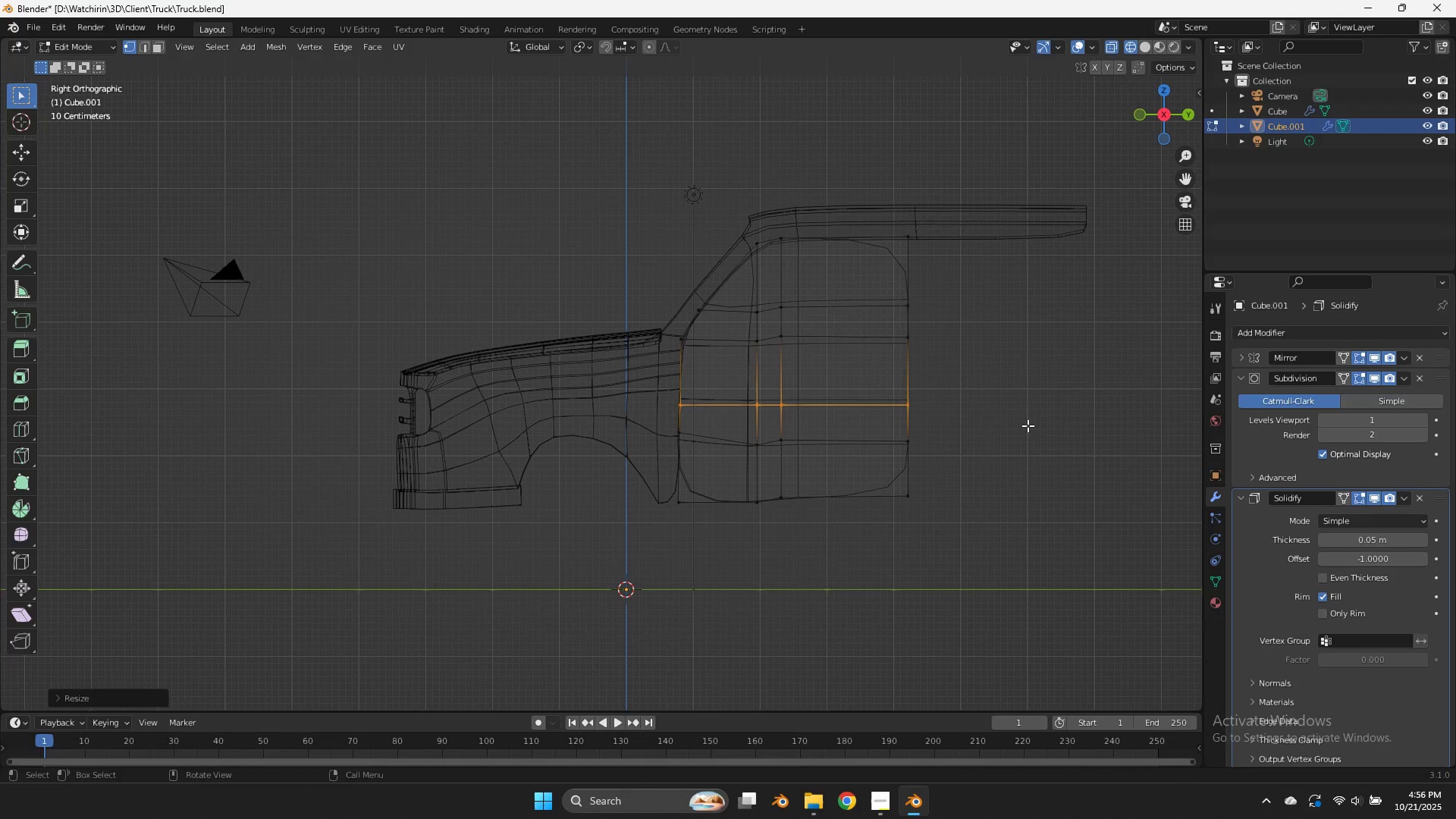 
left_click_drag(start_coordinate=[1012, 429], to_coordinate=[642, 479])
 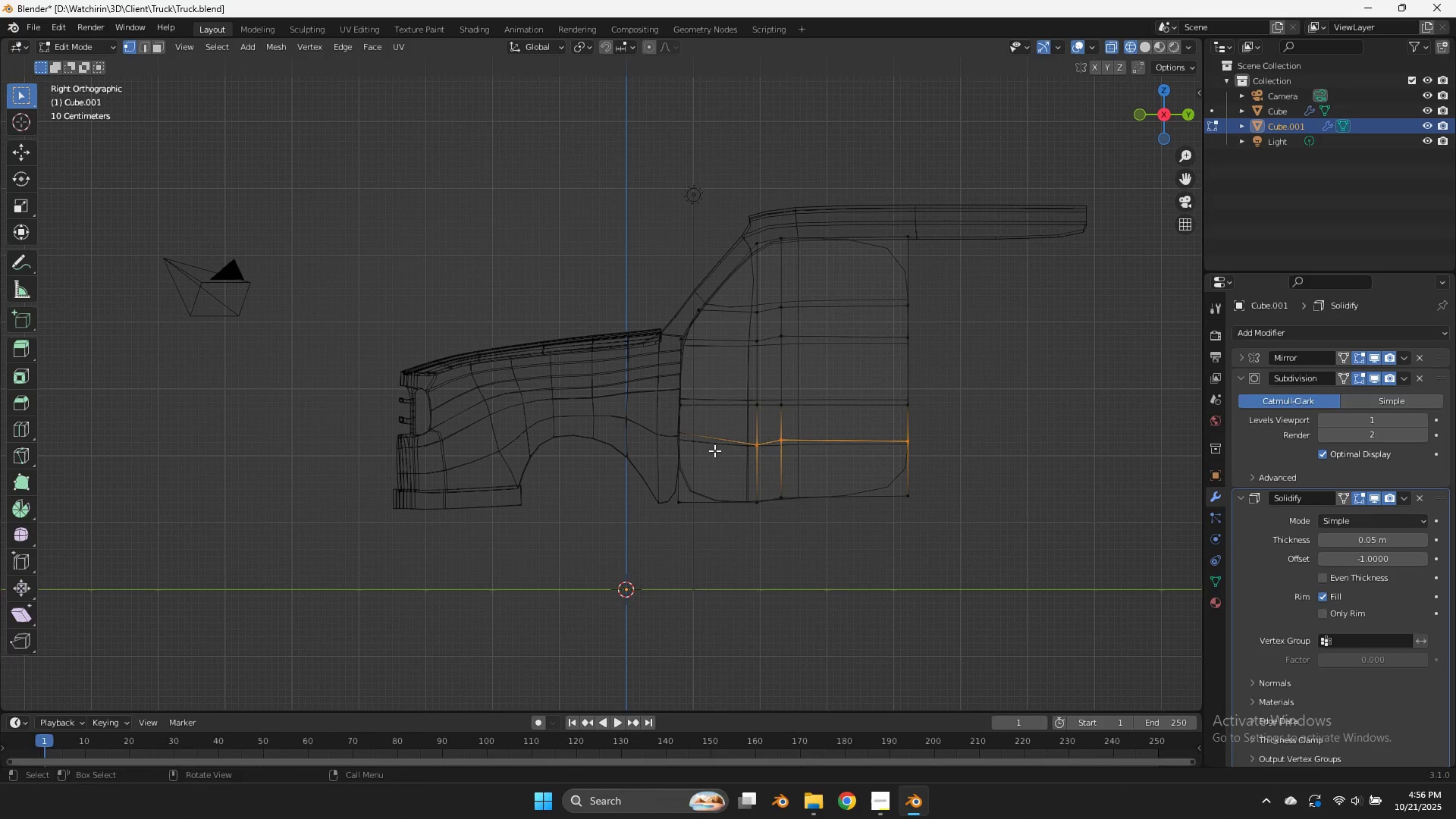 
type(sz0)
 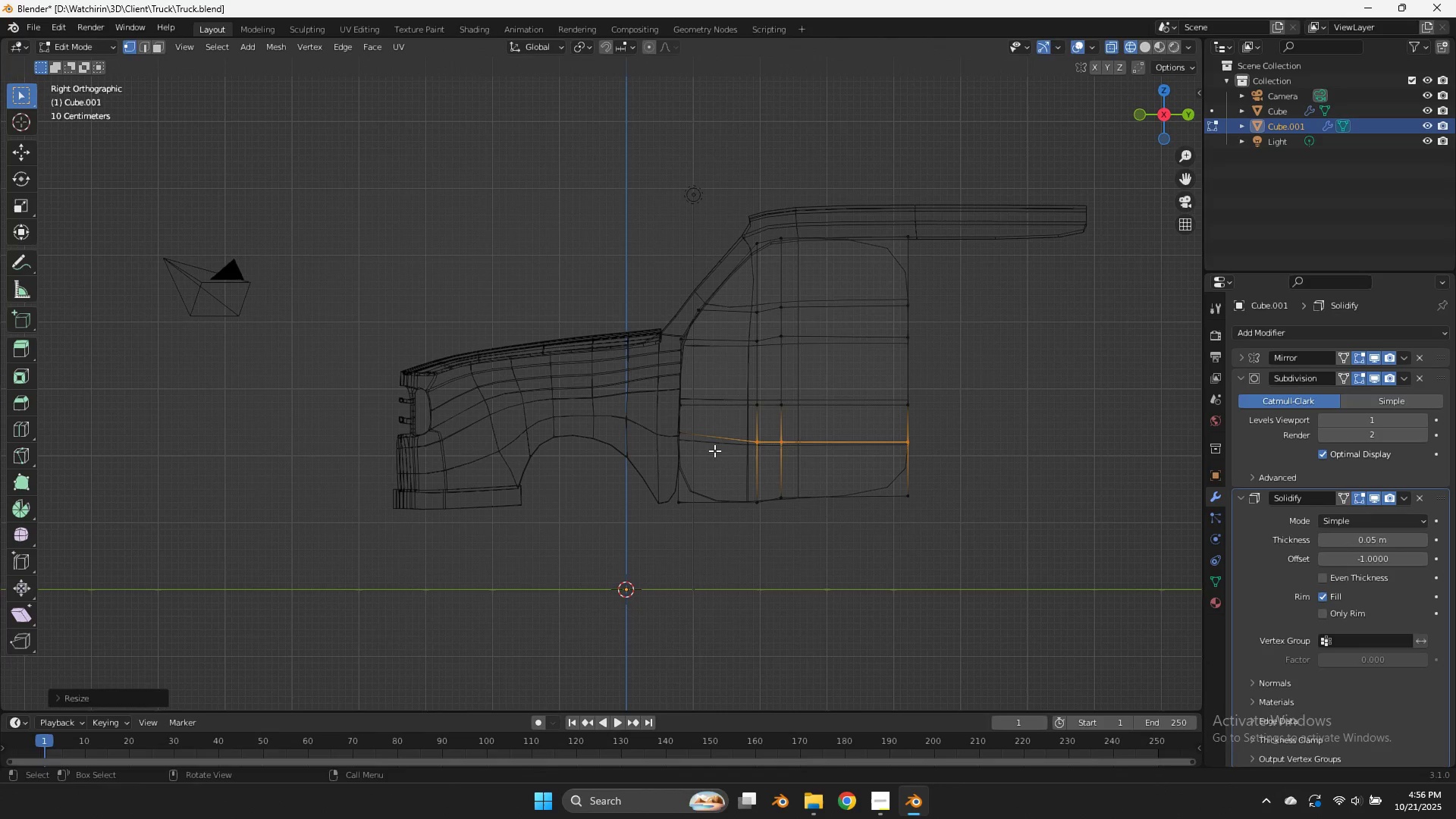 
key(Enter)
 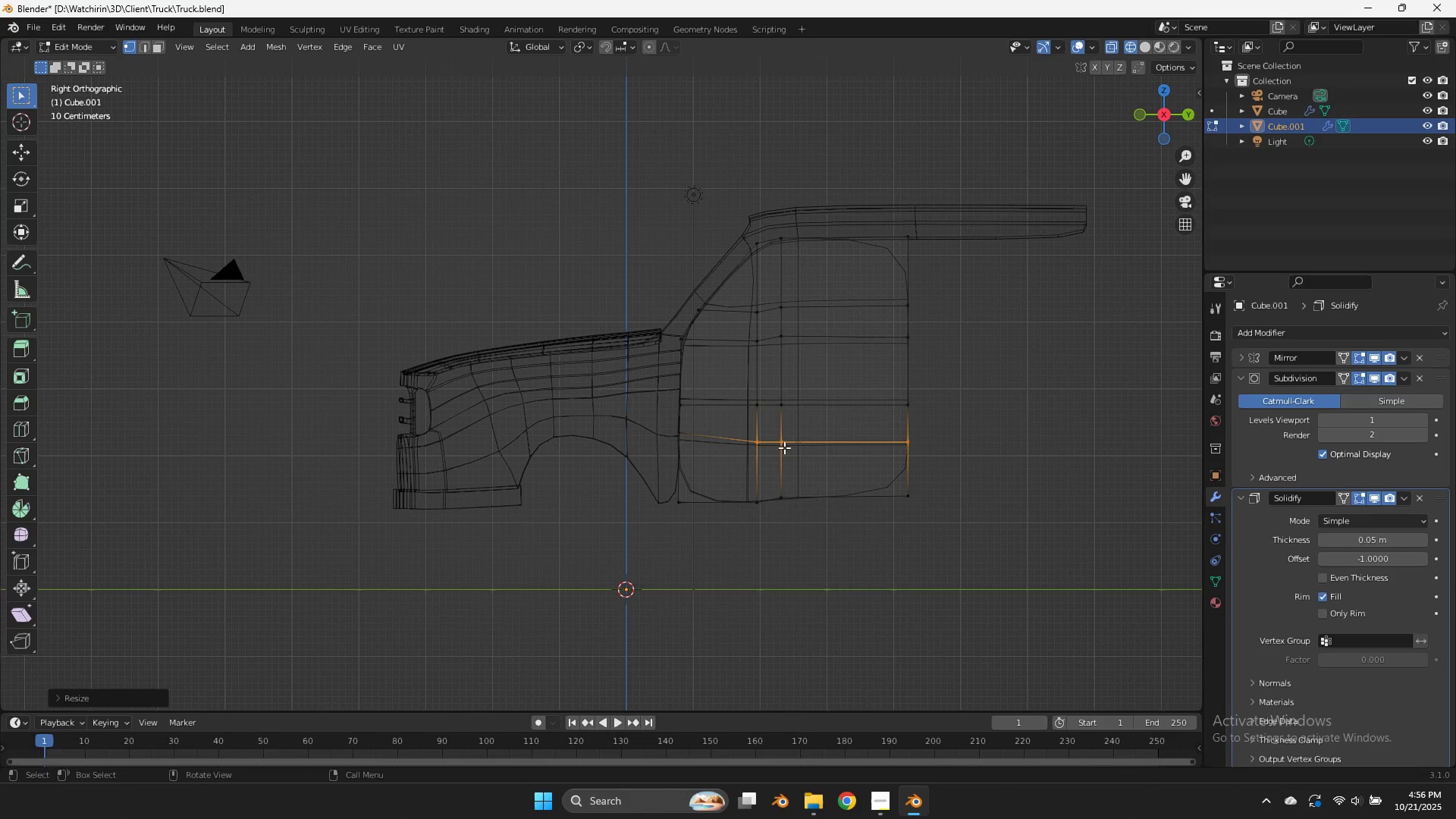 
key(Z)
 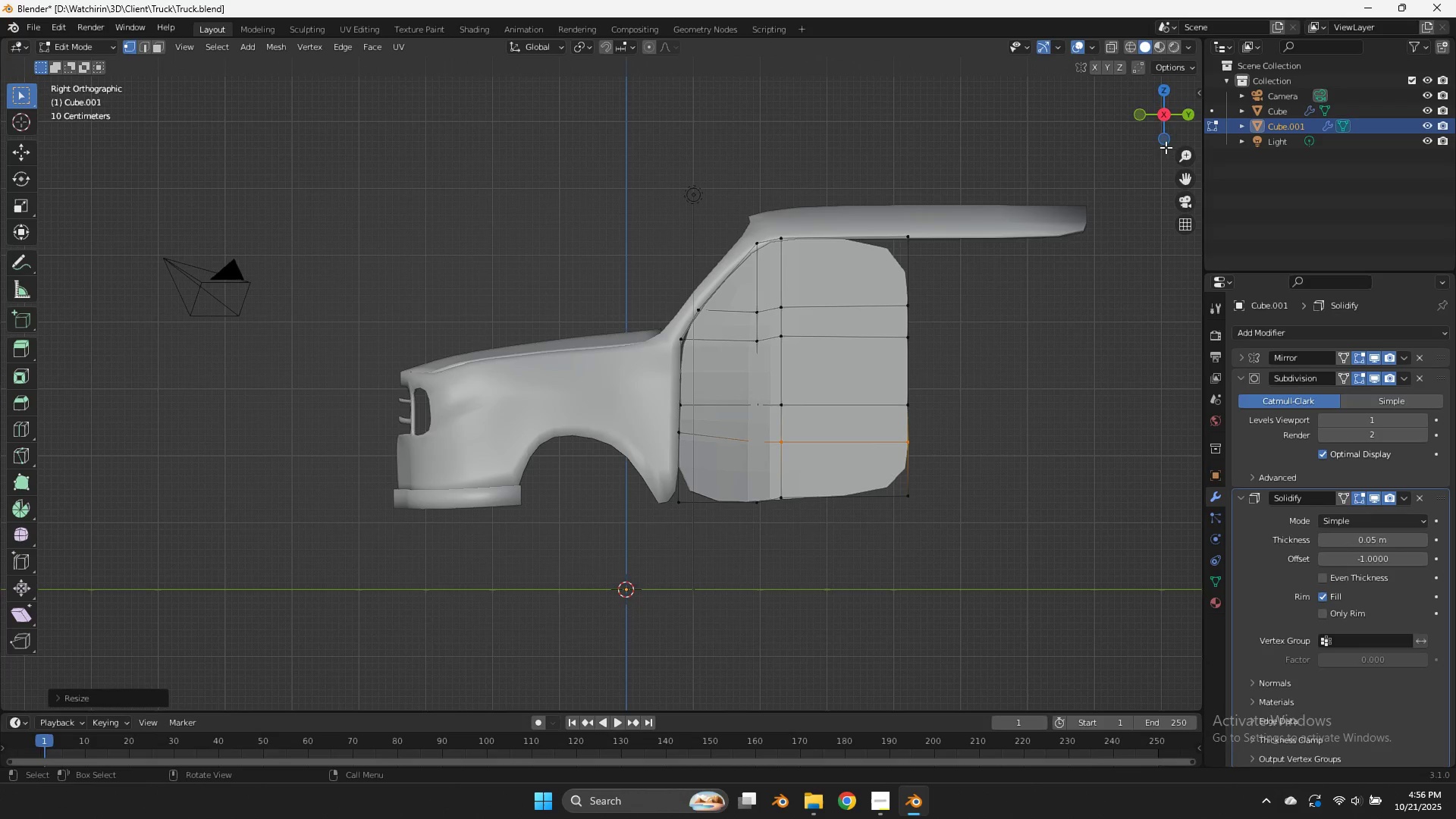 
left_click_drag(start_coordinate=[1170, 124], to_coordinate=[1051, 157])
 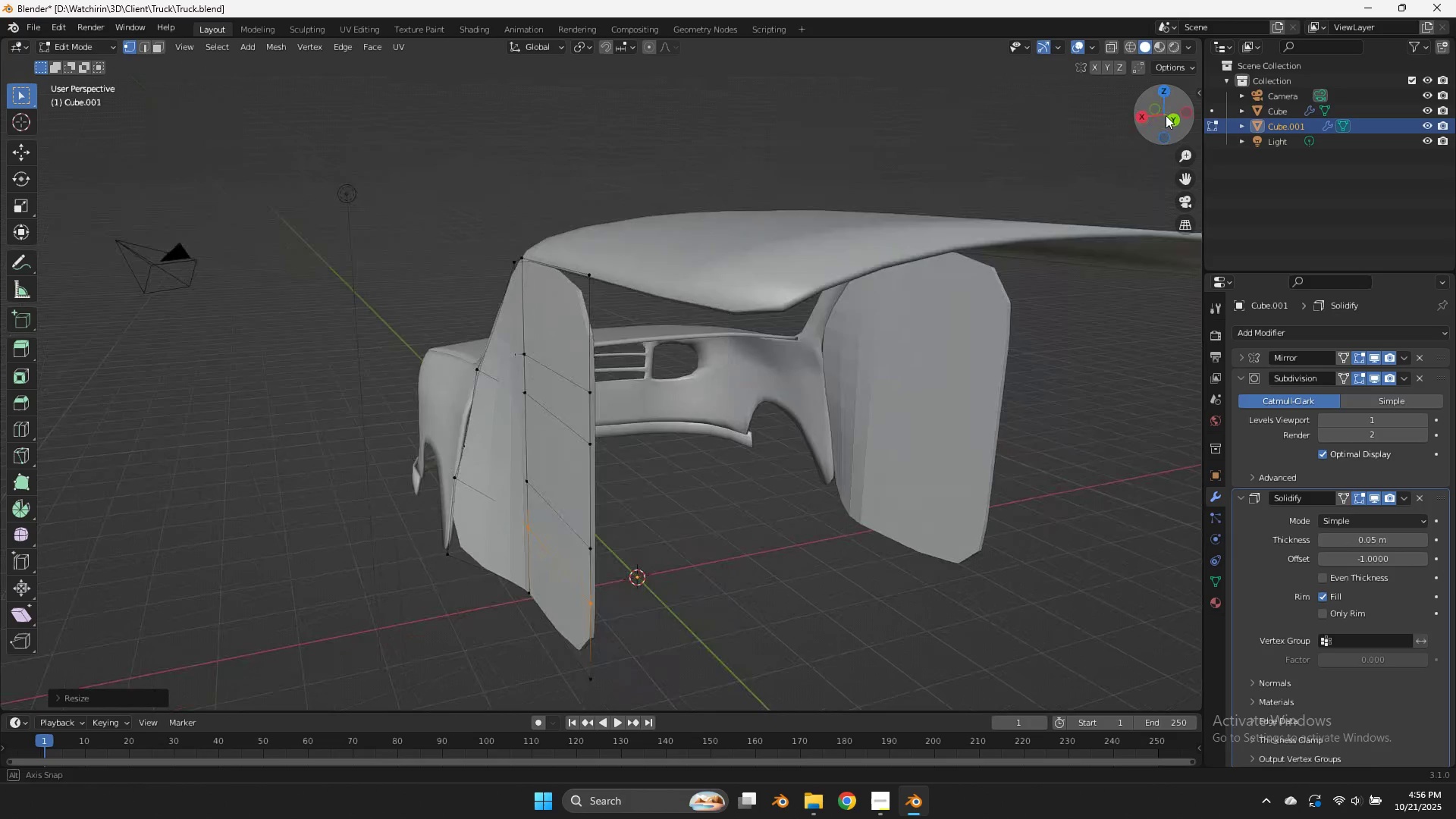 
left_click_drag(start_coordinate=[1169, 123], to_coordinate=[1163, 106])
 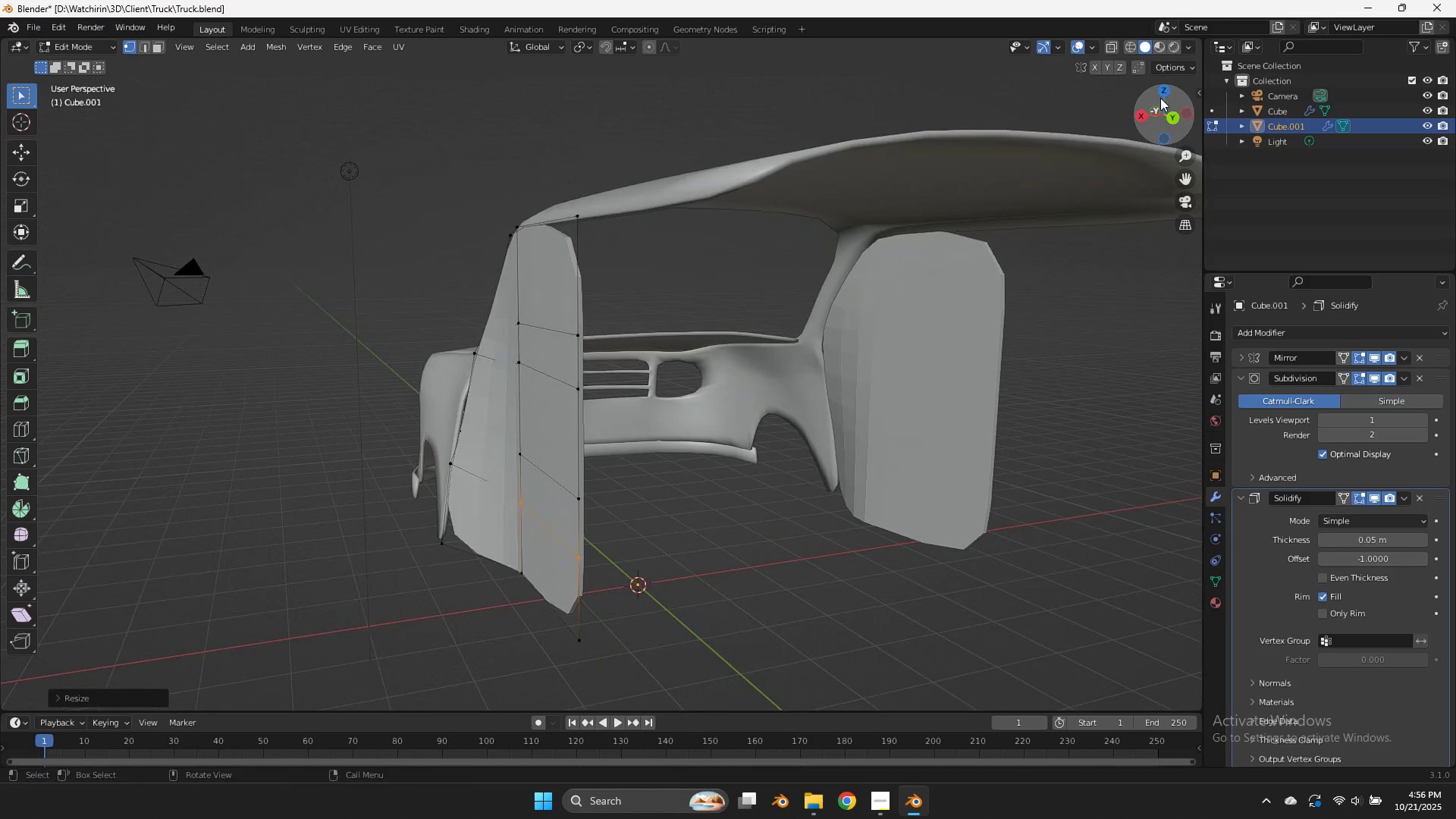 
left_click_drag(start_coordinate=[1164, 99], to_coordinate=[30, 105])
 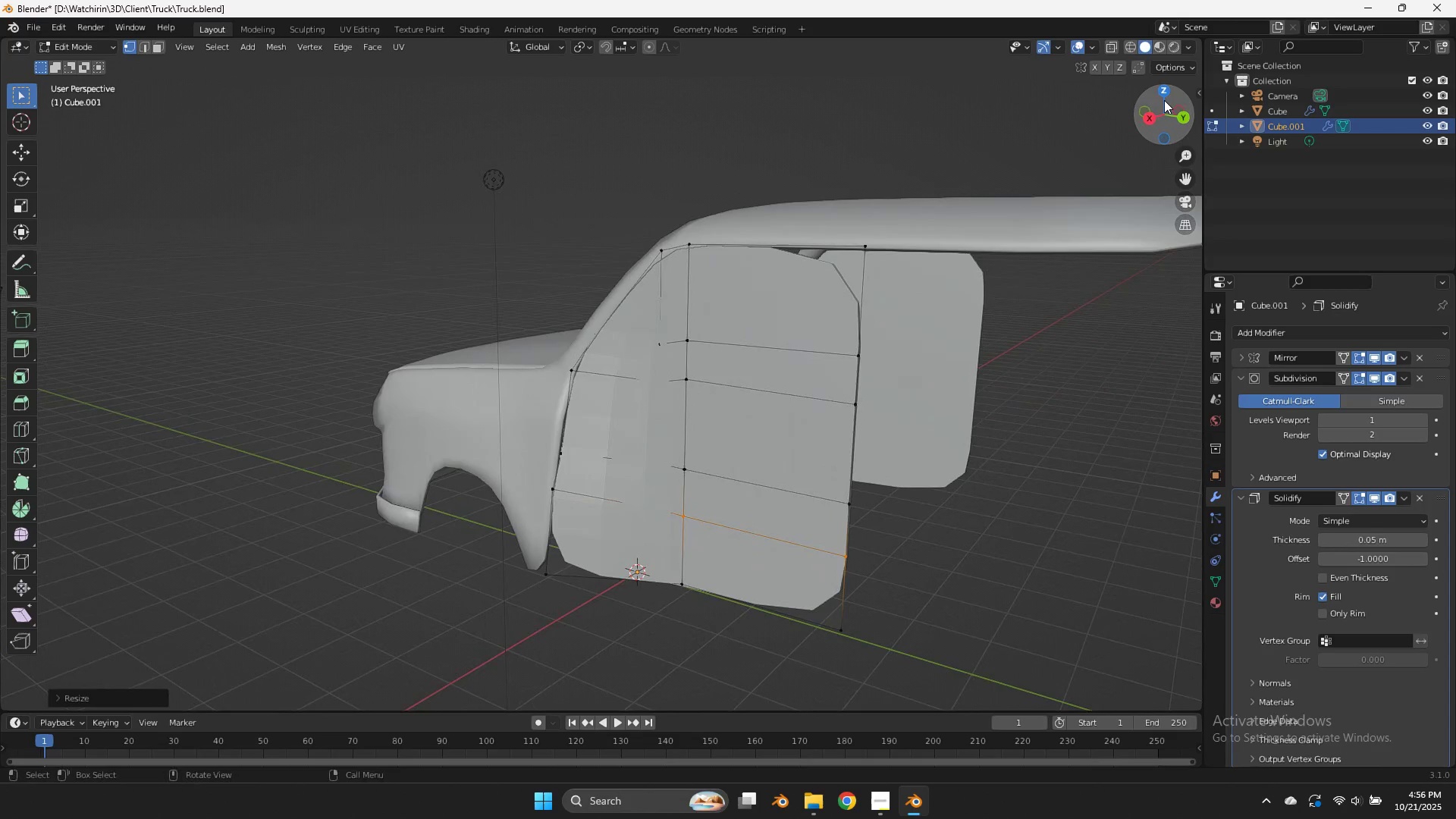 
mouse_move([1145, 86])
 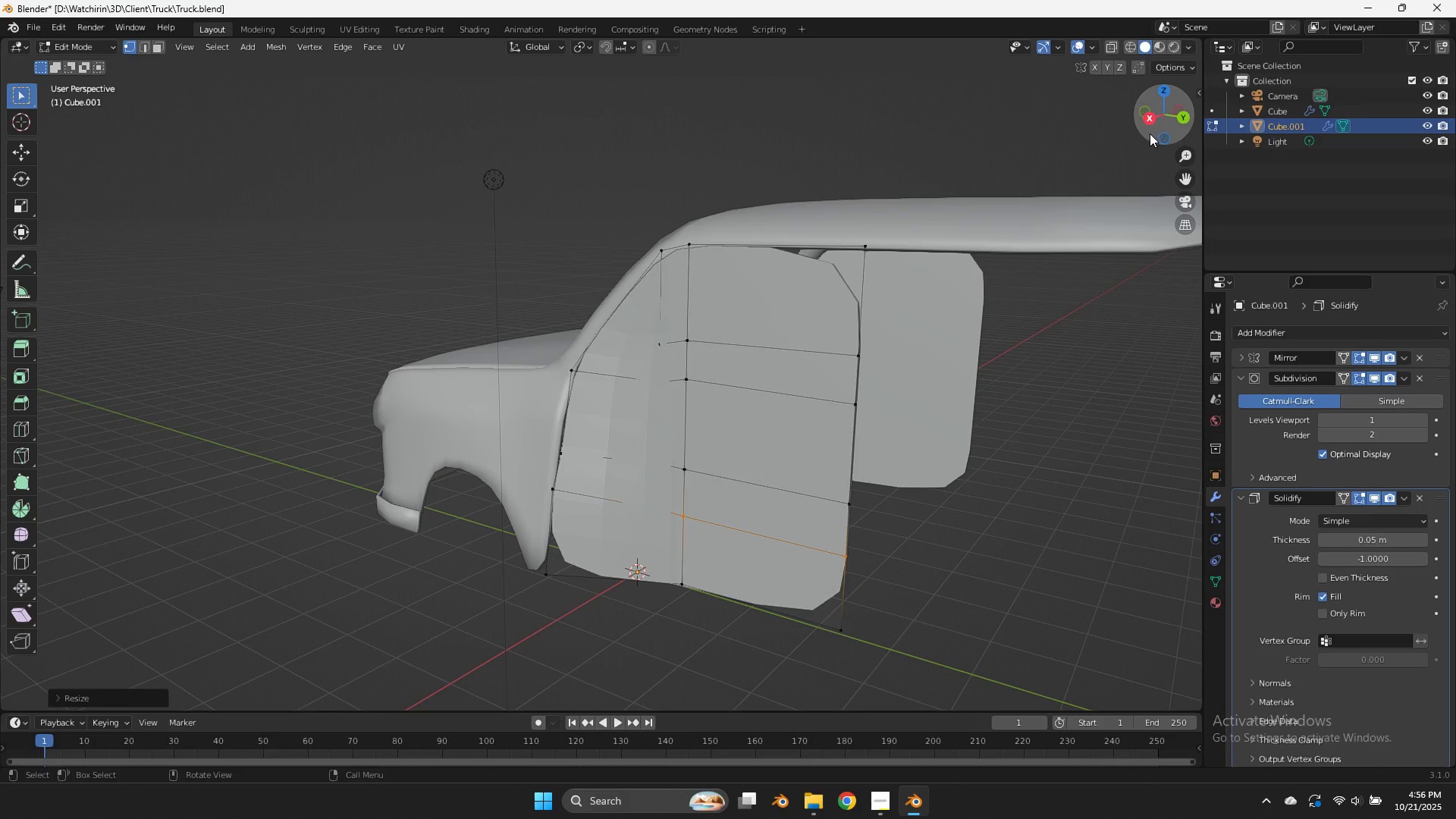 
left_click([1147, 127])
 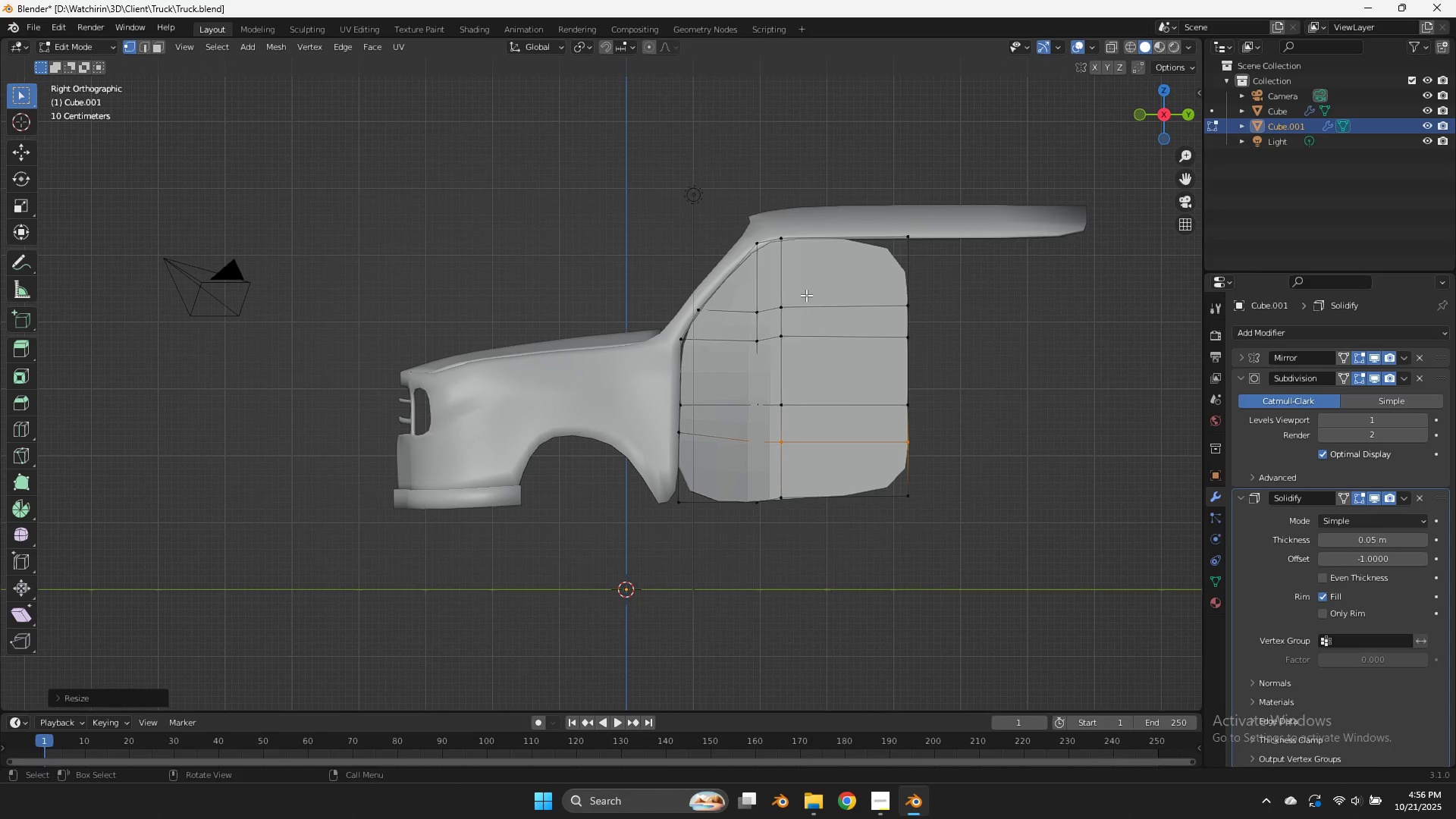 
left_click_drag(start_coordinate=[825, 291], to_coordinate=[745, 344])
 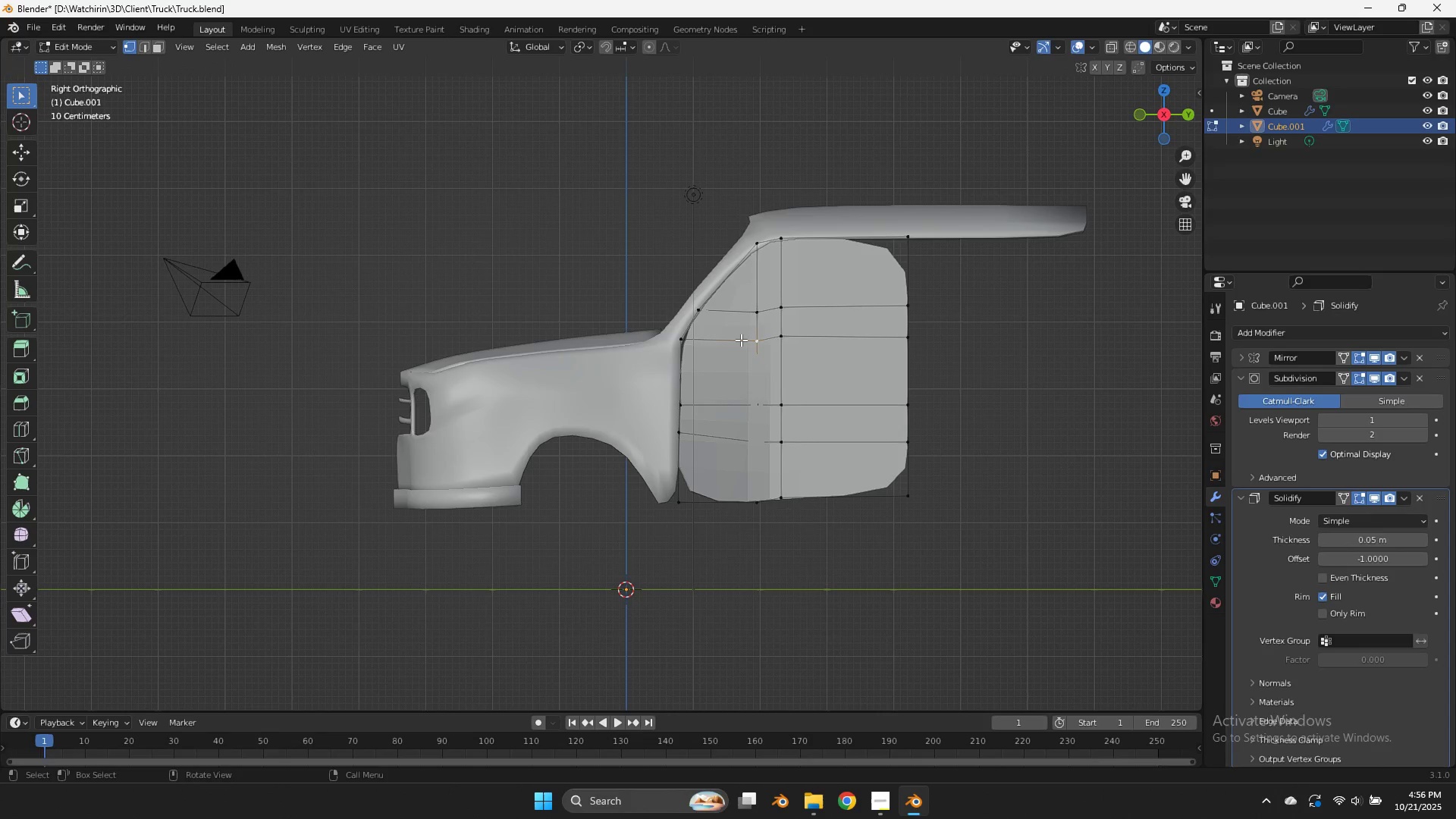 
double_click([740, 344])
 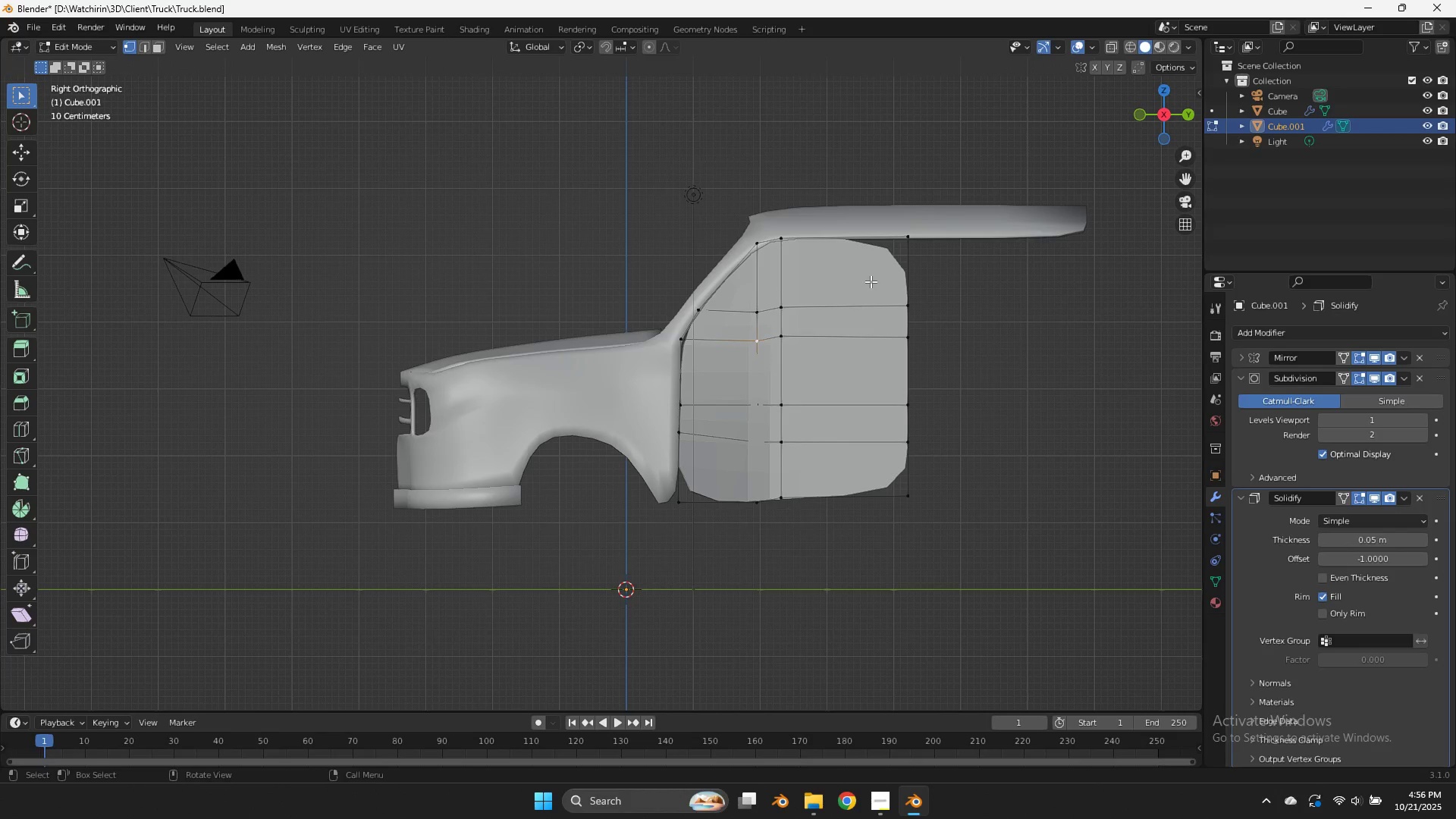 
left_click_drag(start_coordinate=[869, 283], to_coordinate=[734, 343])
 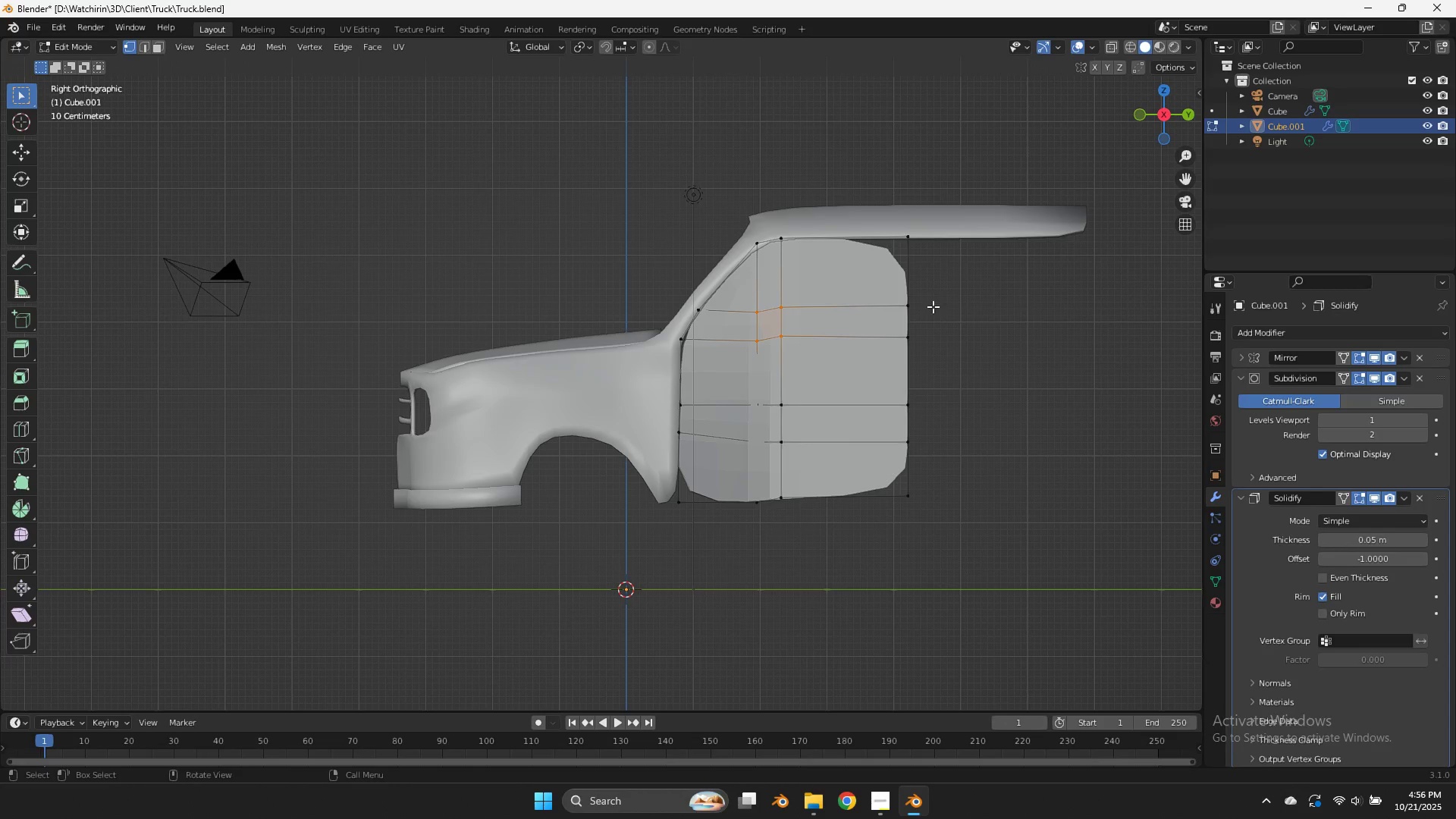 
type(zsz0)
 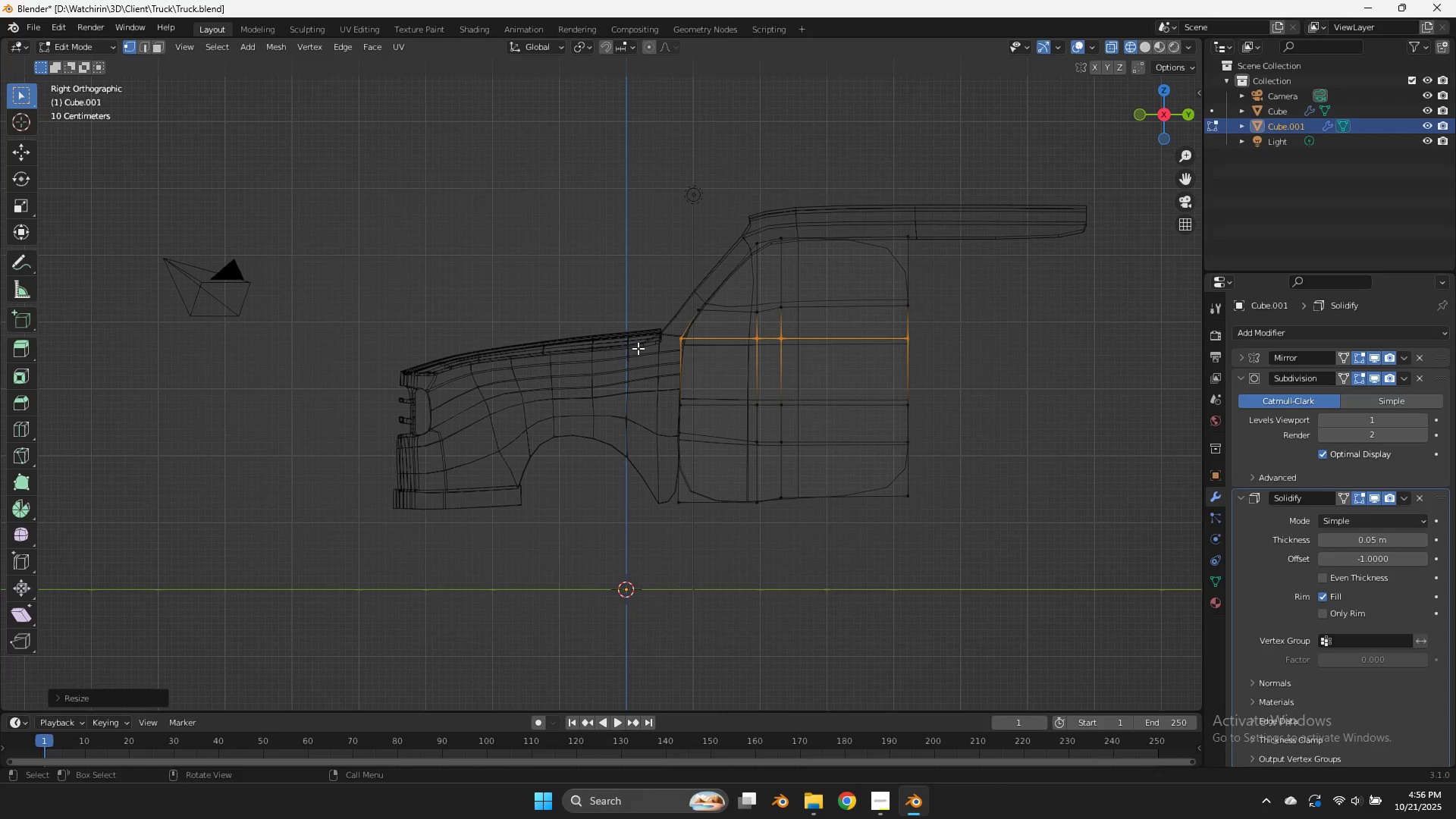 
left_click_drag(start_coordinate=[934, 322], to_coordinate=[582, 372])
 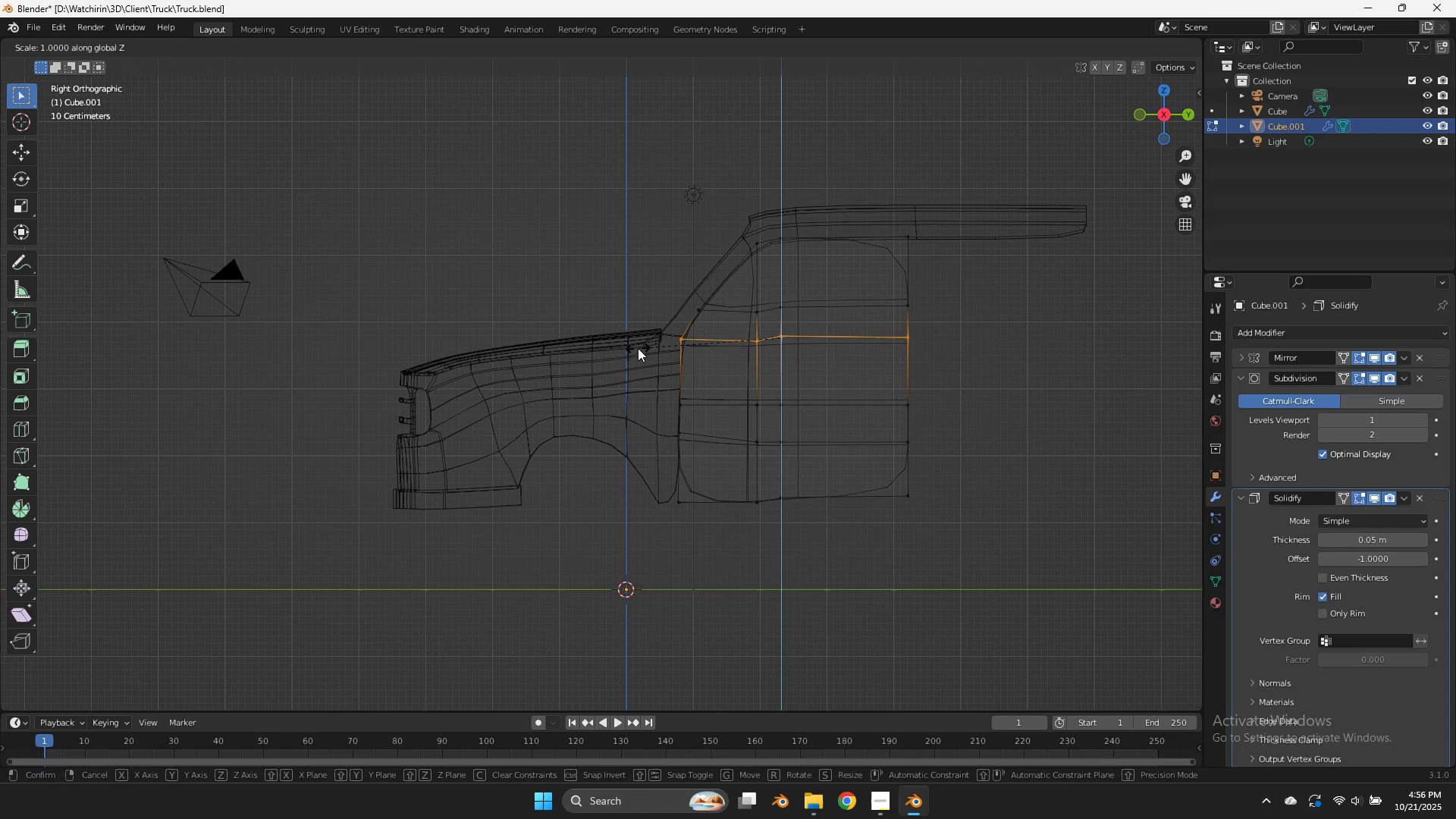 
key(Enter)
 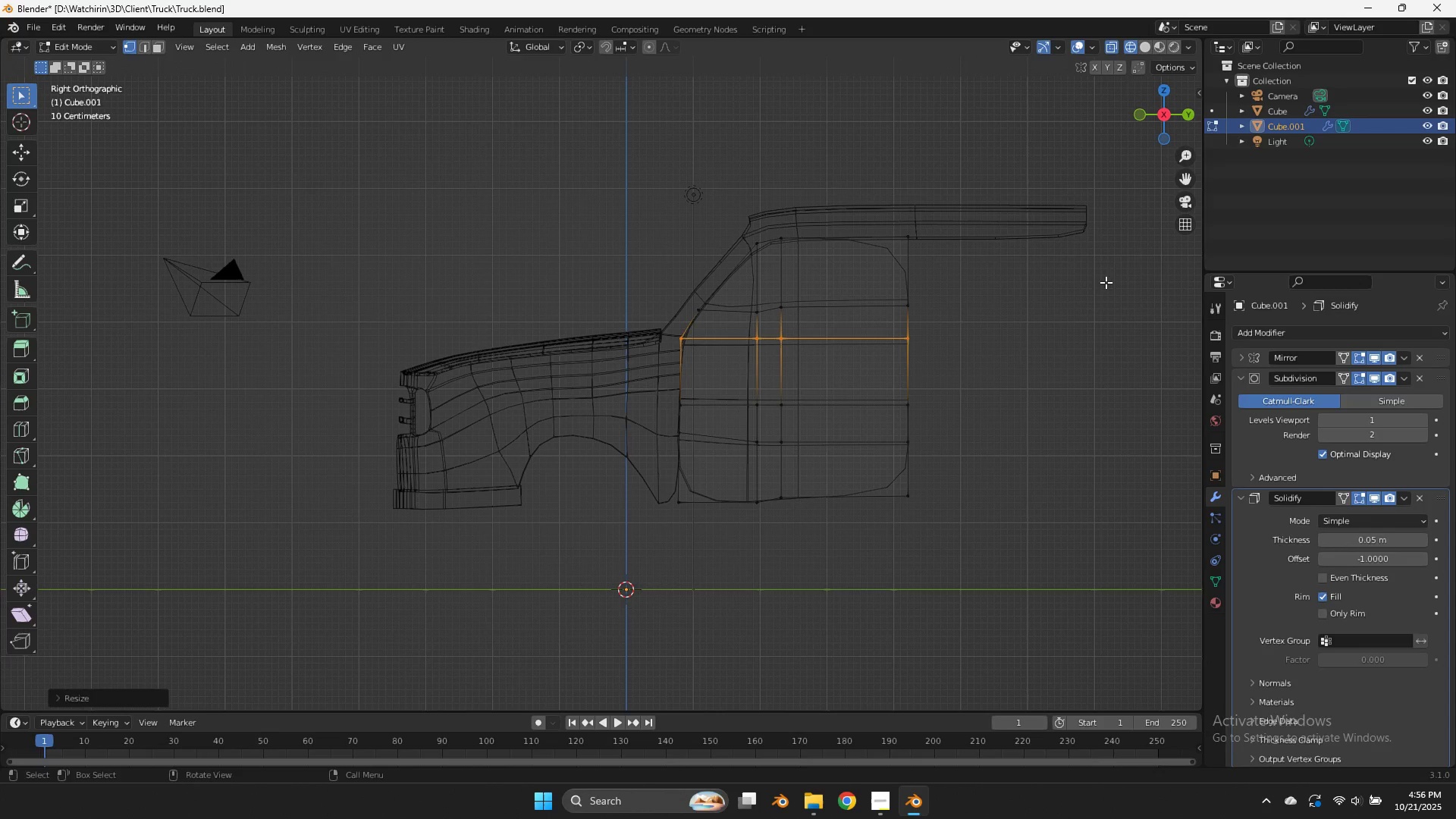 
left_click_drag(start_coordinate=[1059, 289], to_coordinate=[669, 321])
 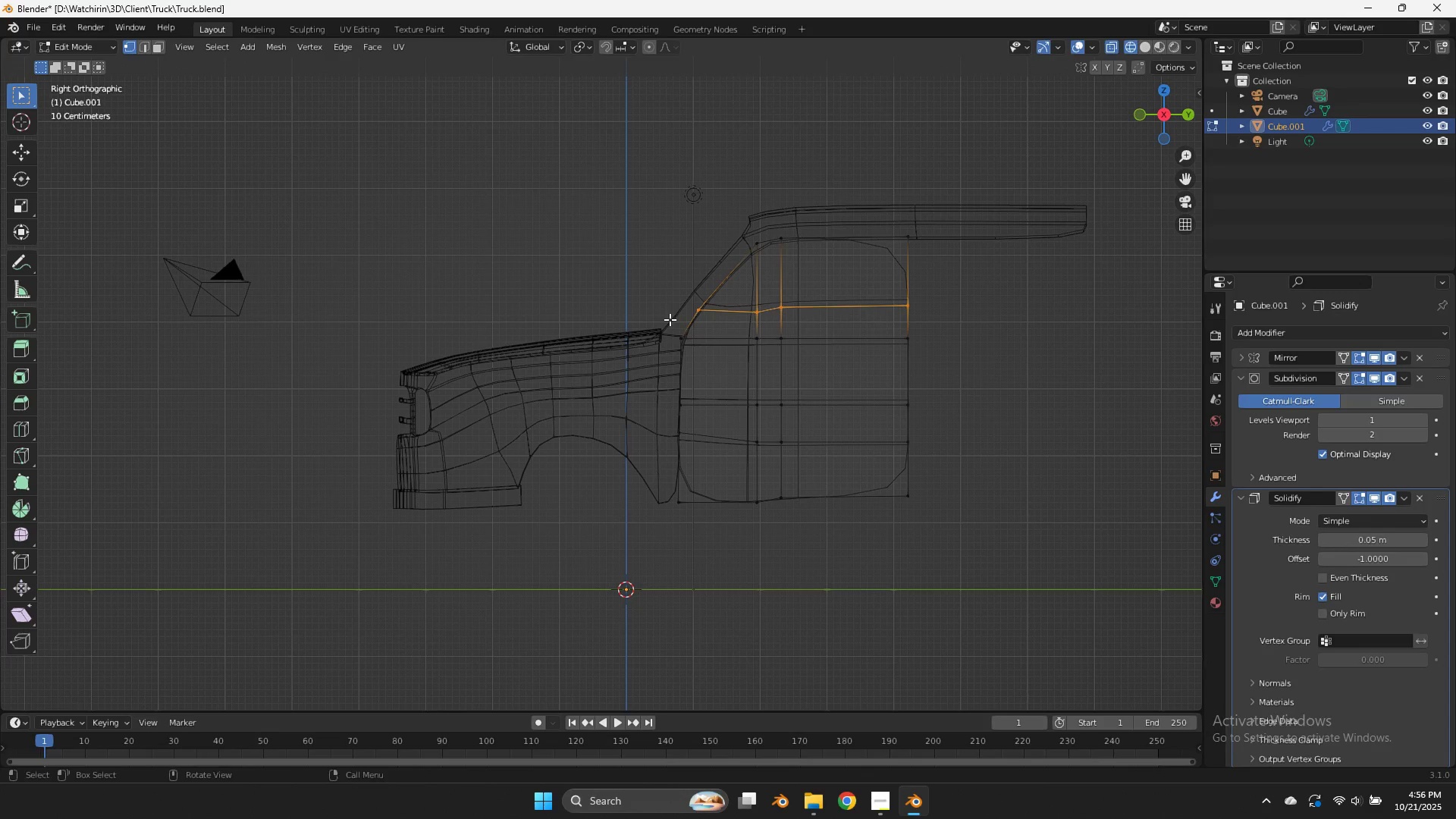 
type(sz0)
 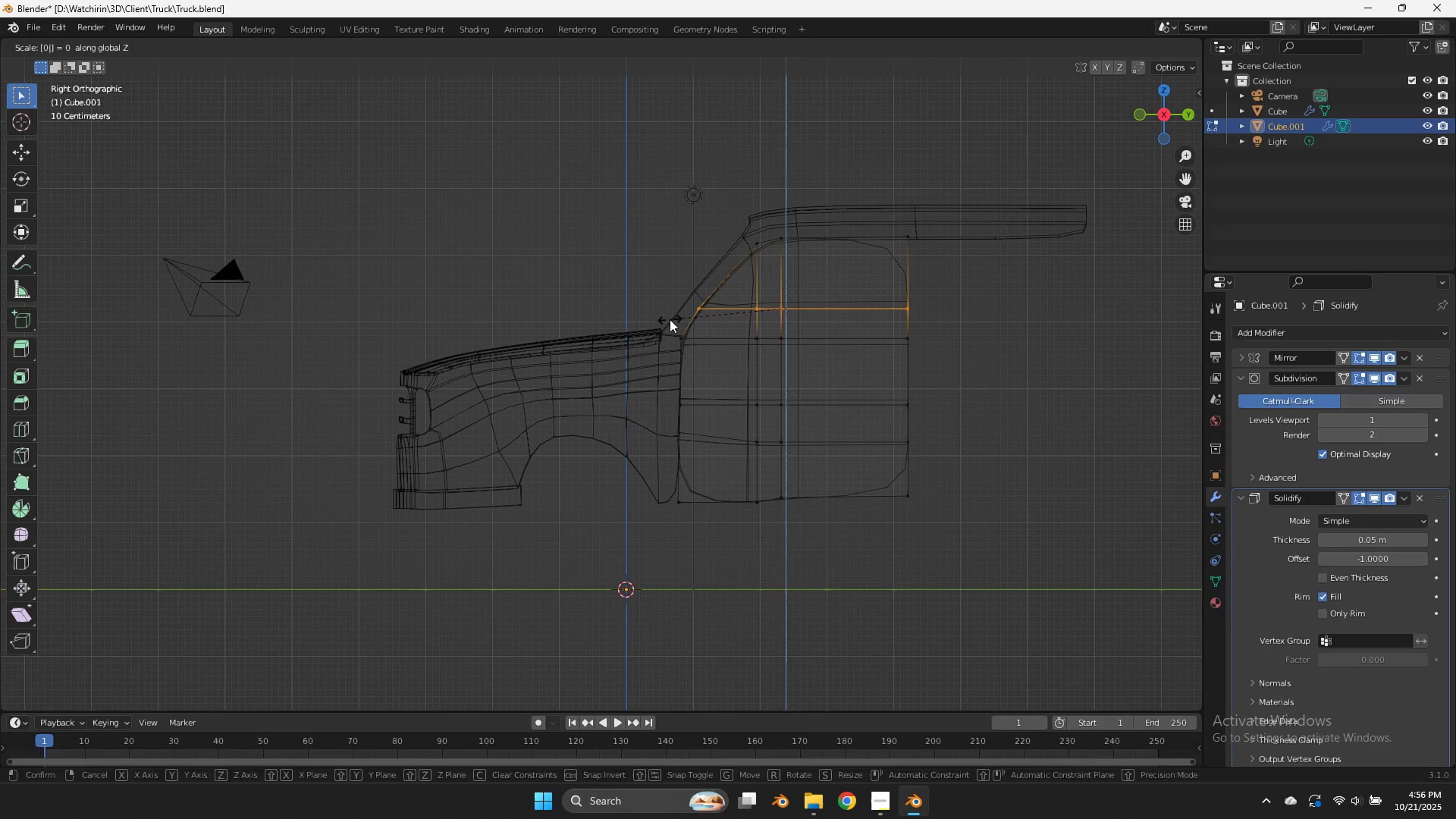 
key(Enter)
 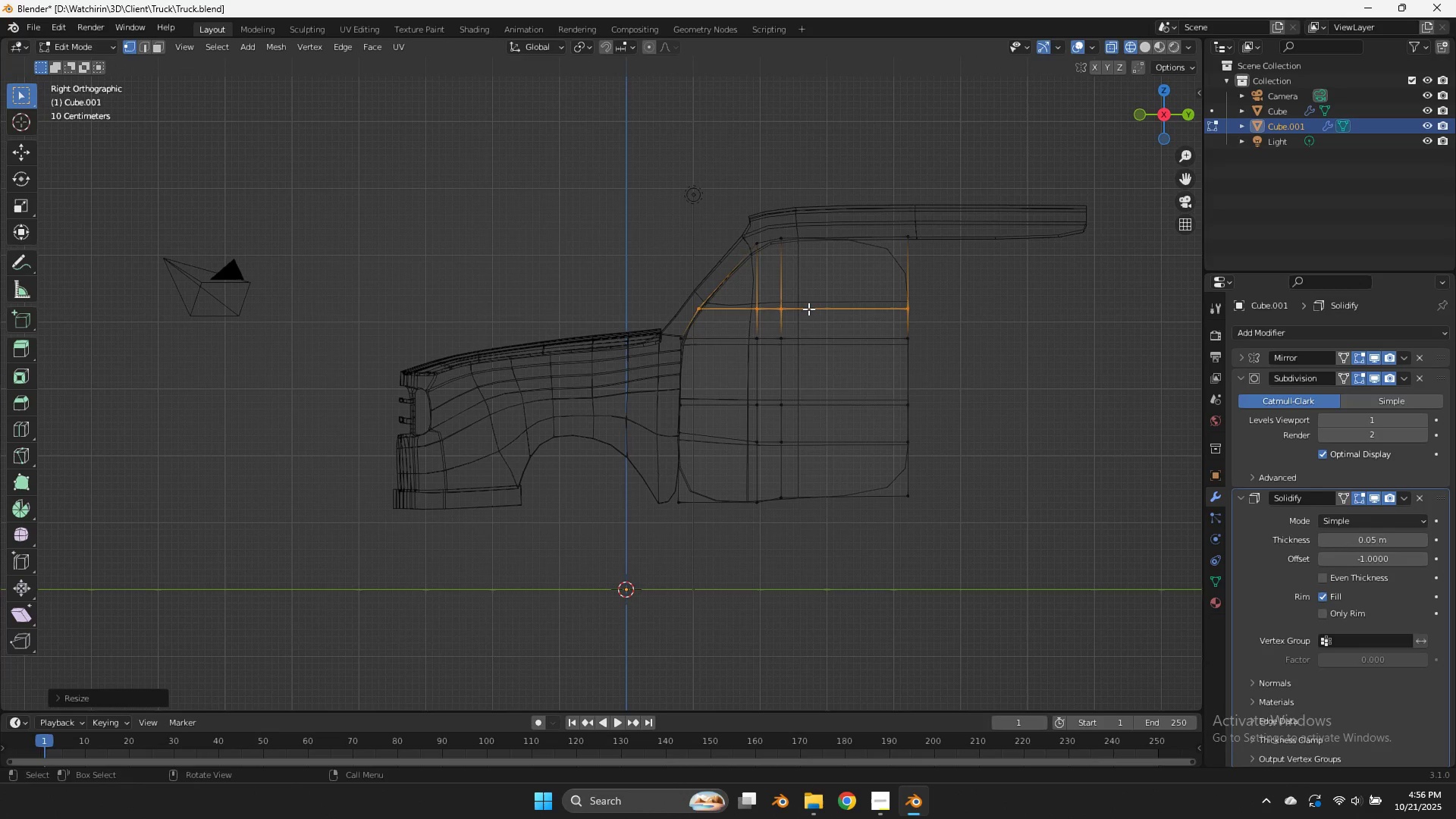 
left_click([806, 310])
 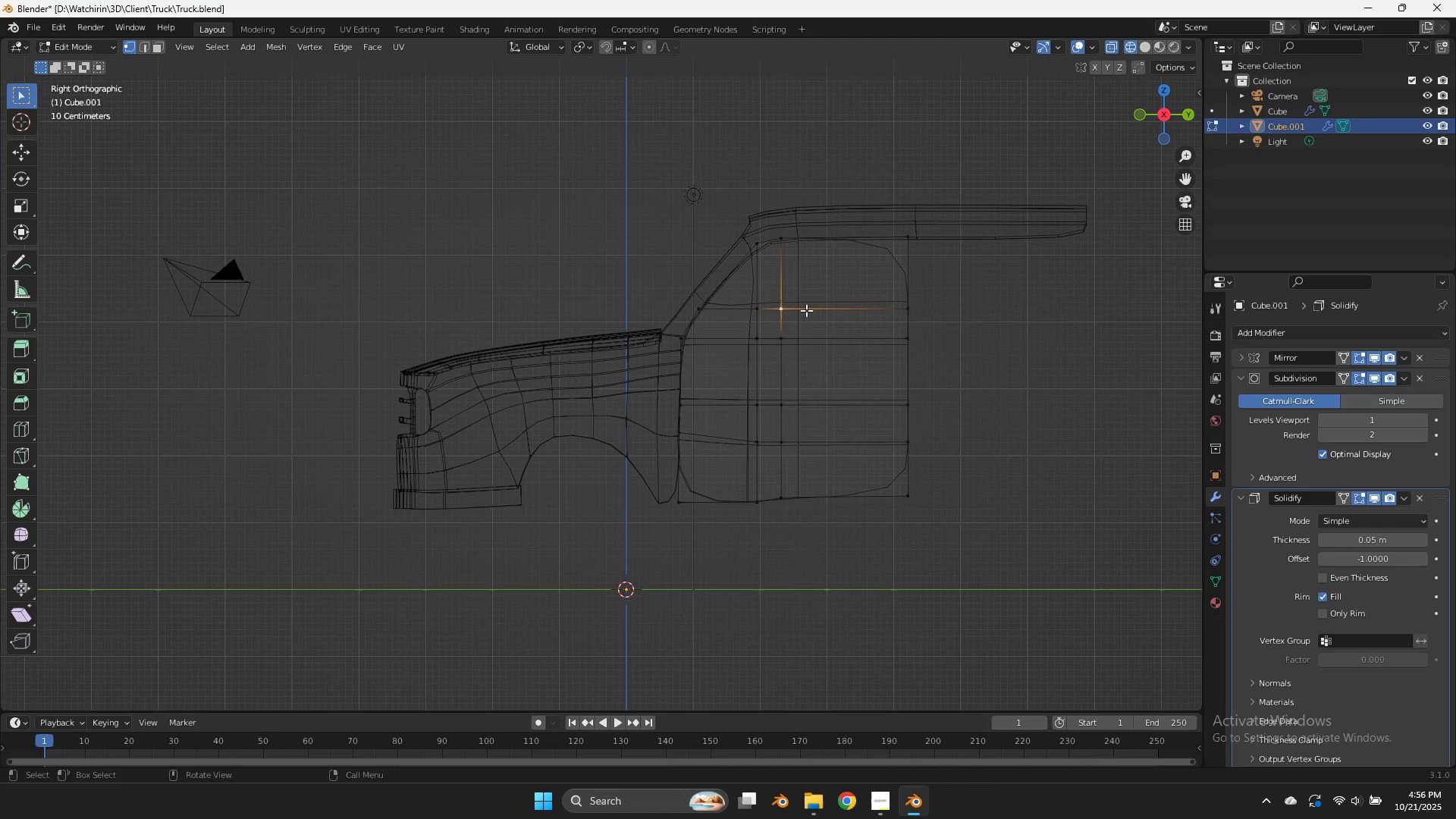 
key(X)
 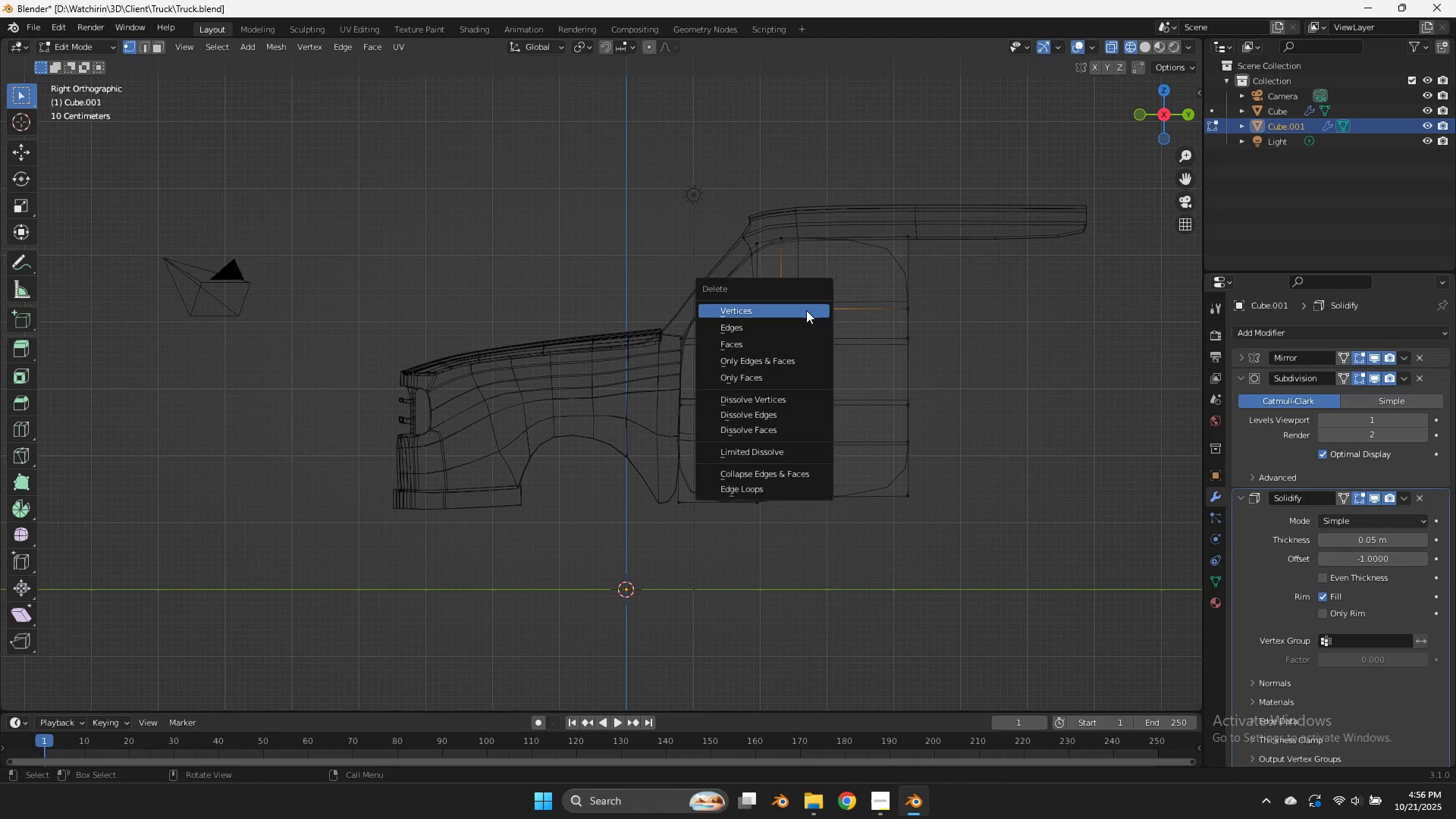 
left_click([806, 310])
 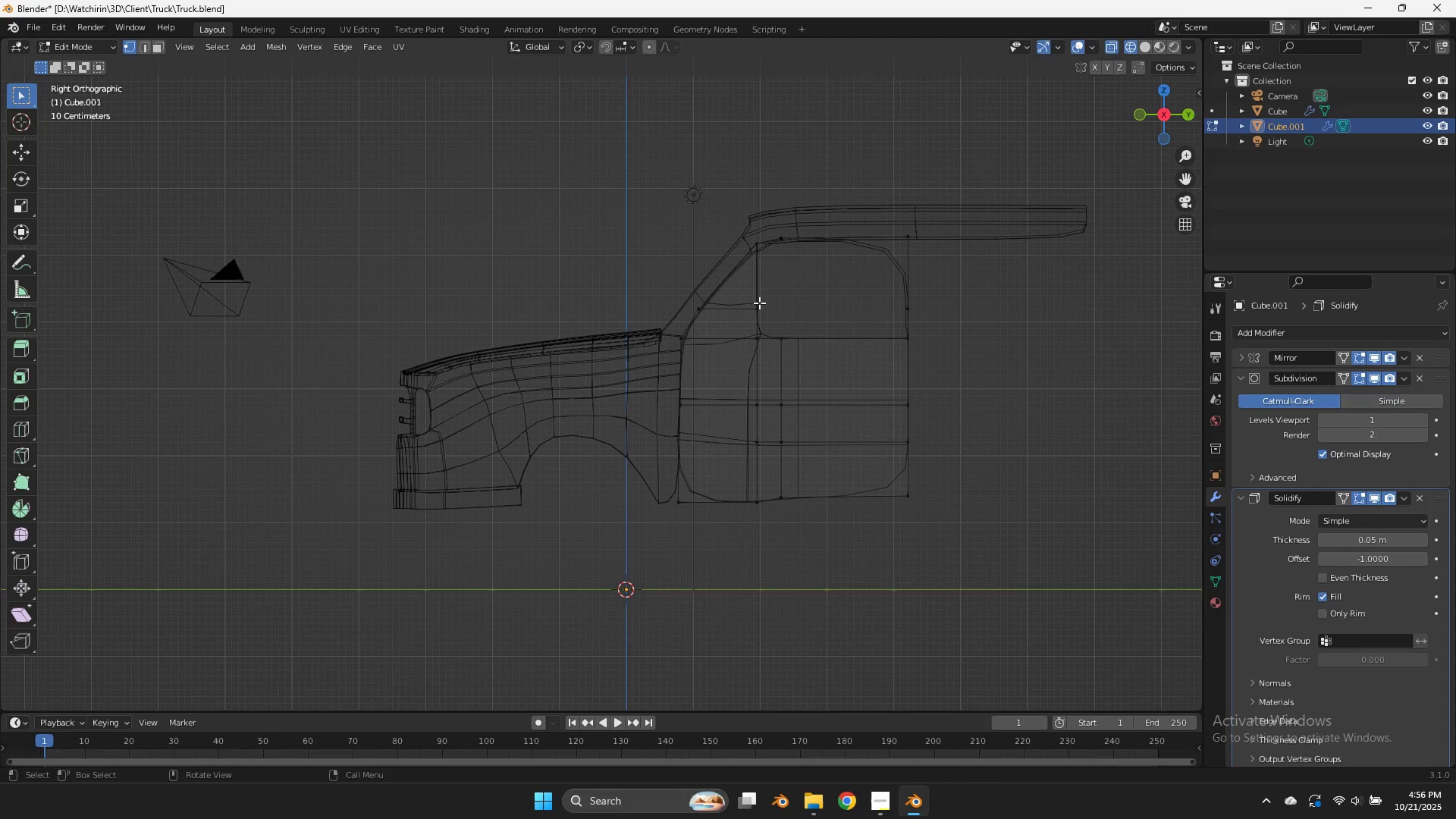 
left_click([759, 303])
 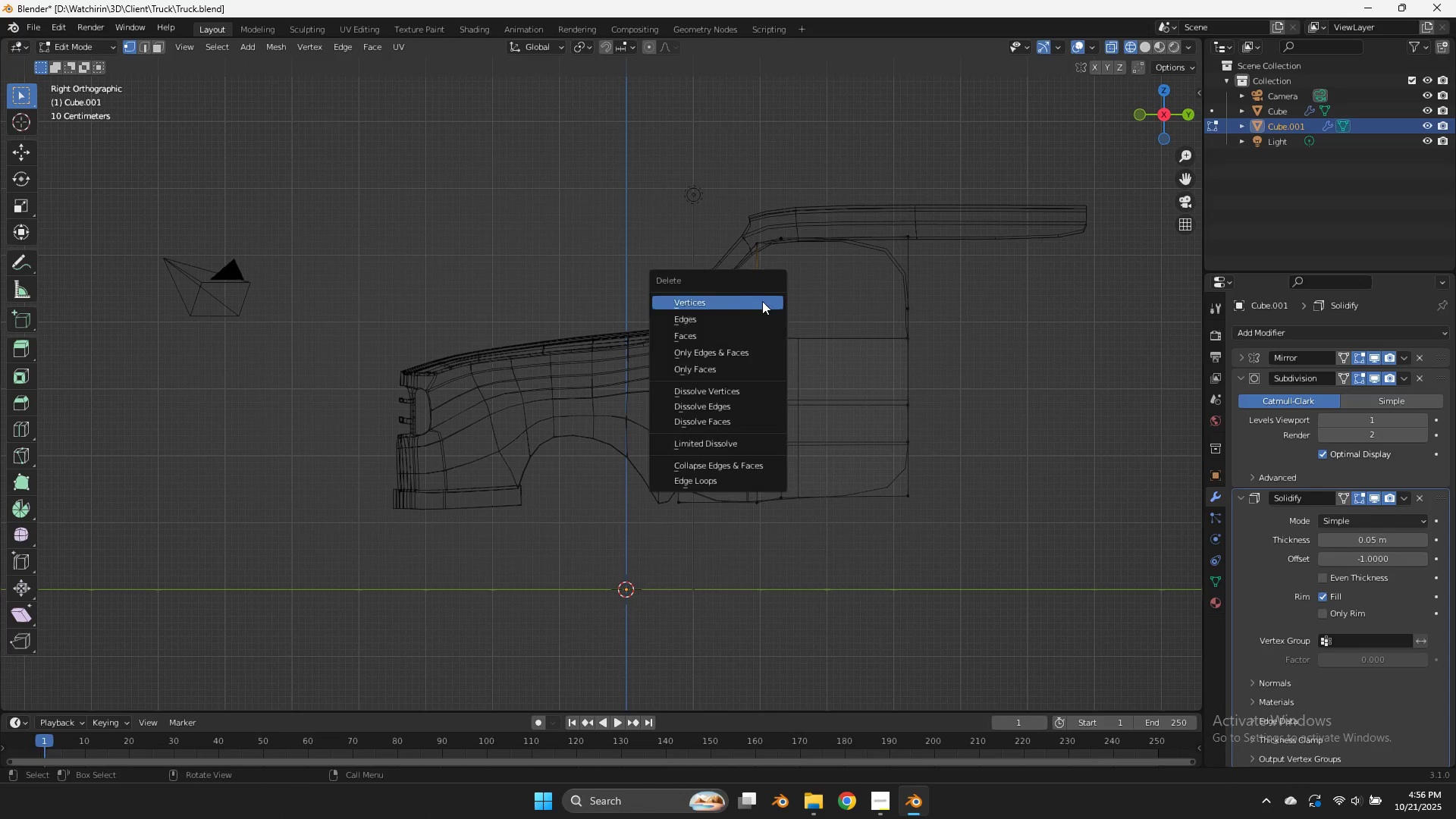 
key(X)
 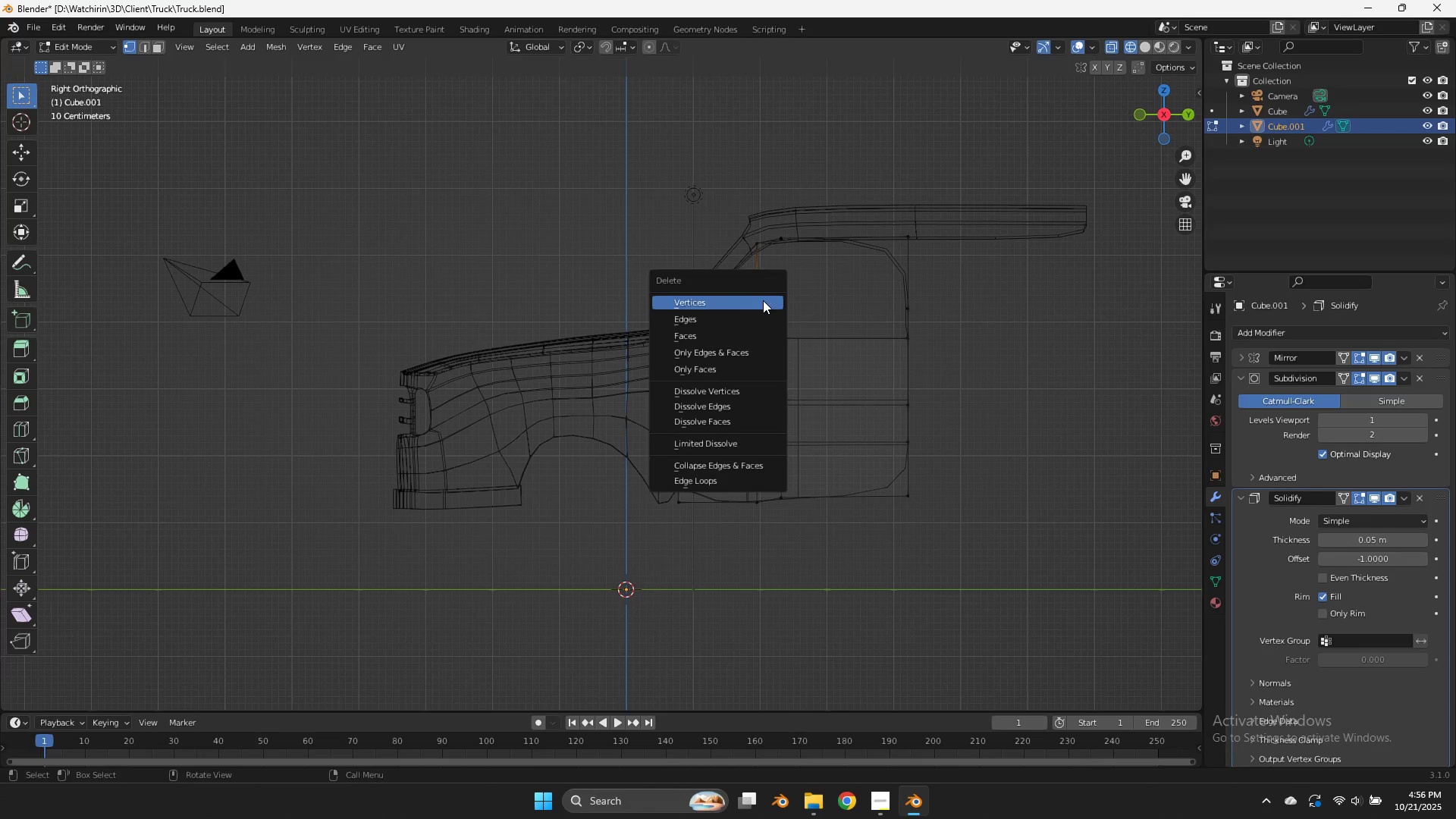 
left_click([763, 300])
 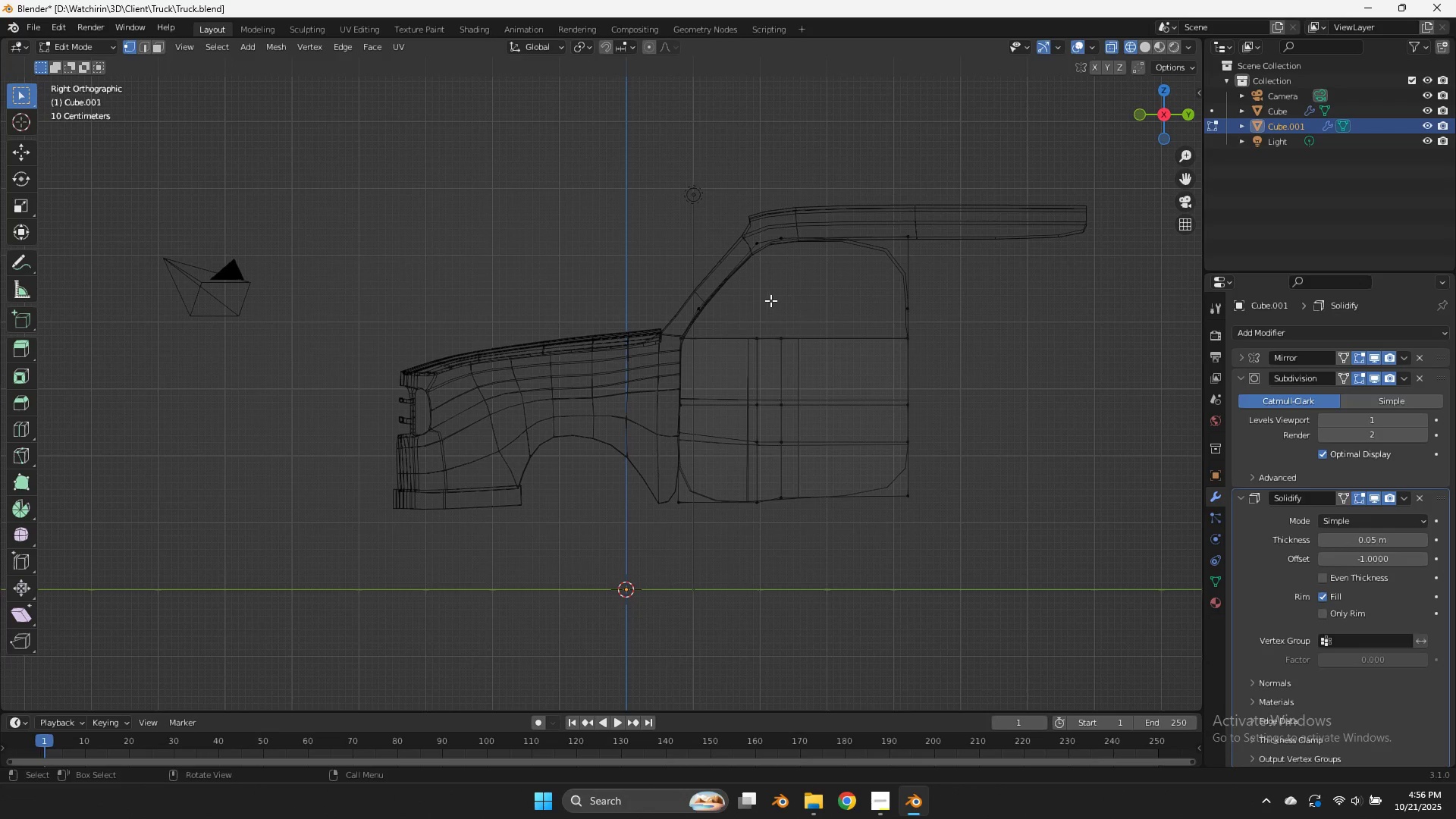 
key(Z)
 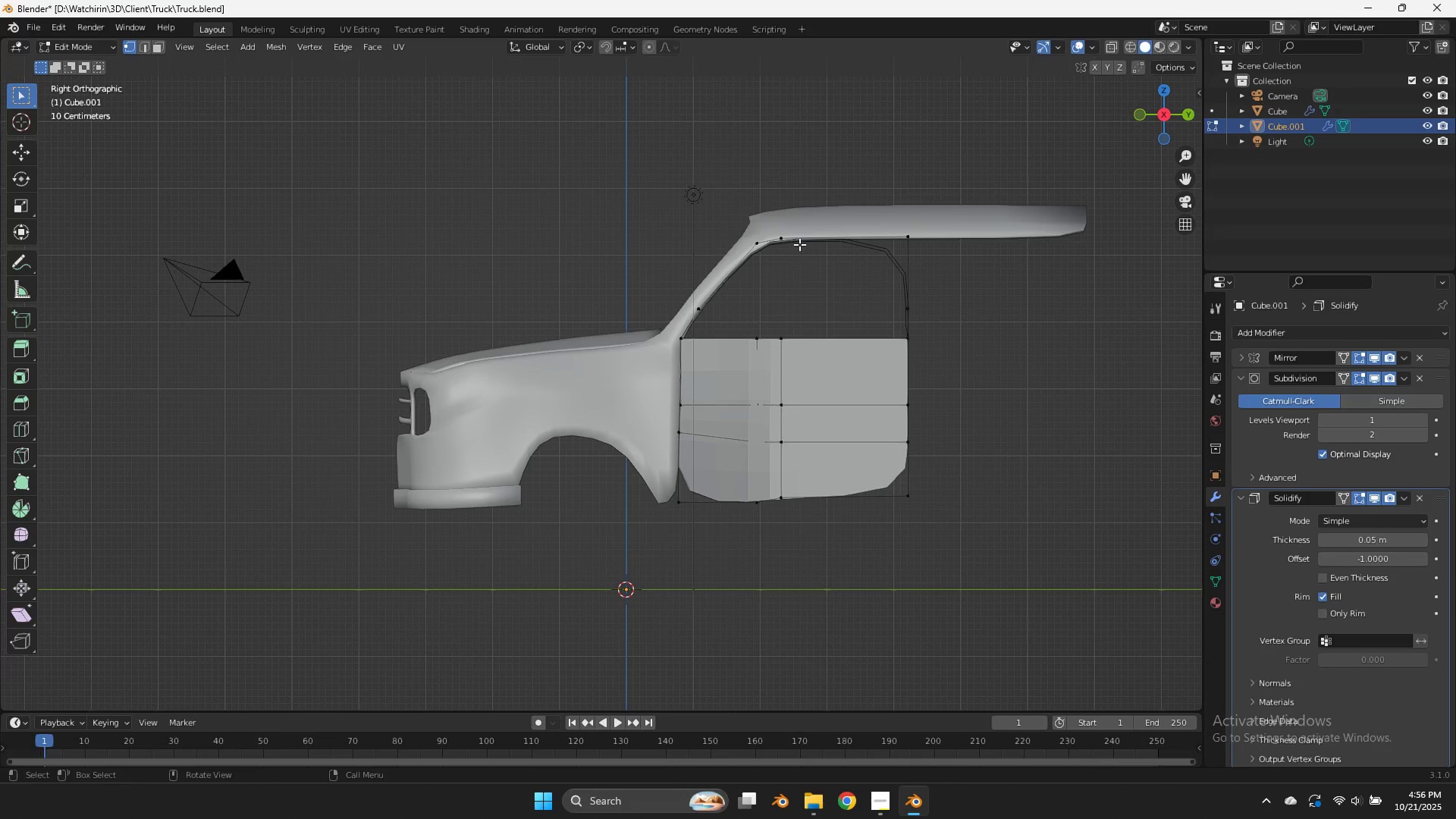 
key(Alt+AltLeft)
 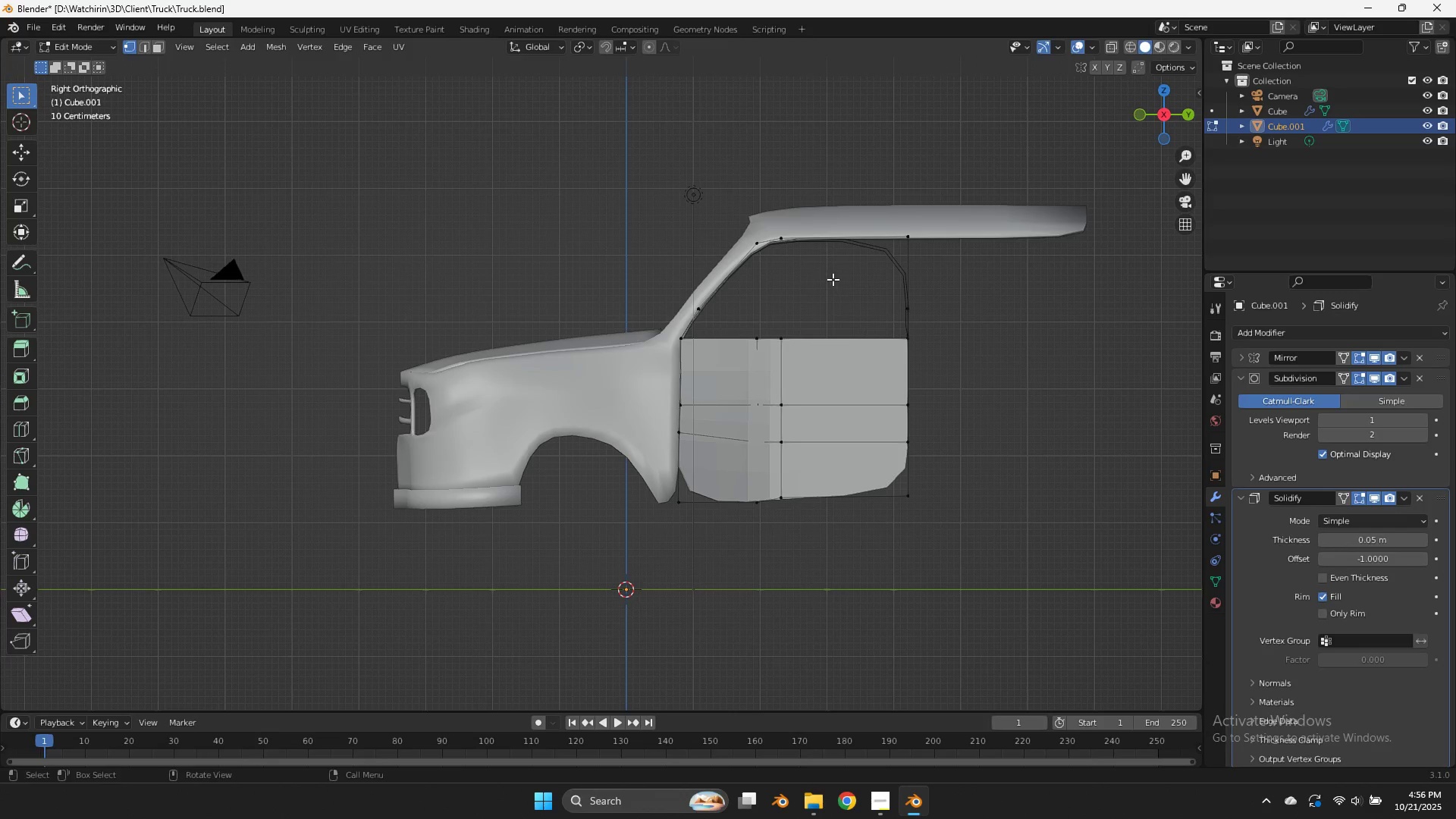 
key(Control+Z)
 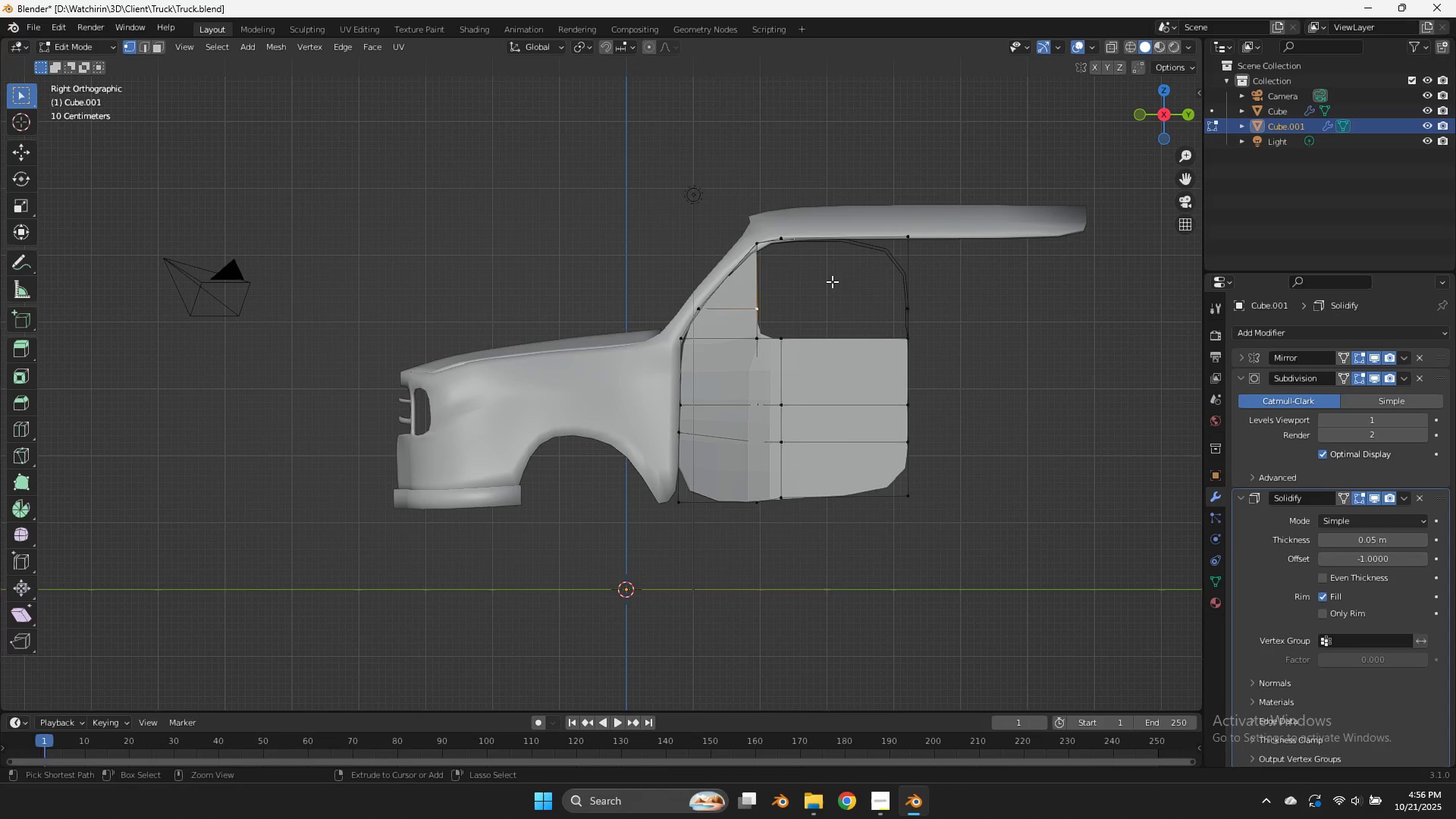 
key(Control+Z)
 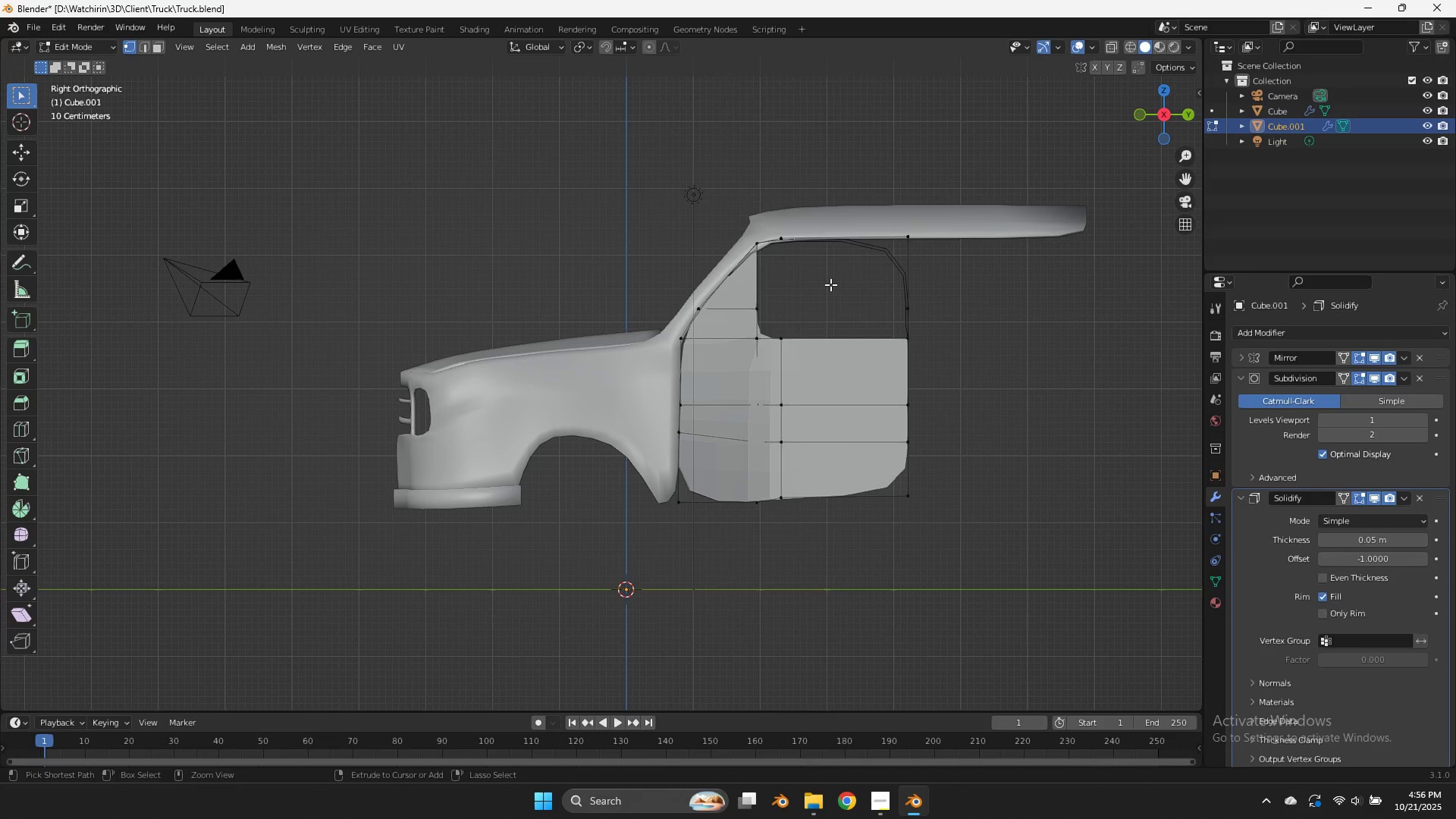 
key(Control+Z)
 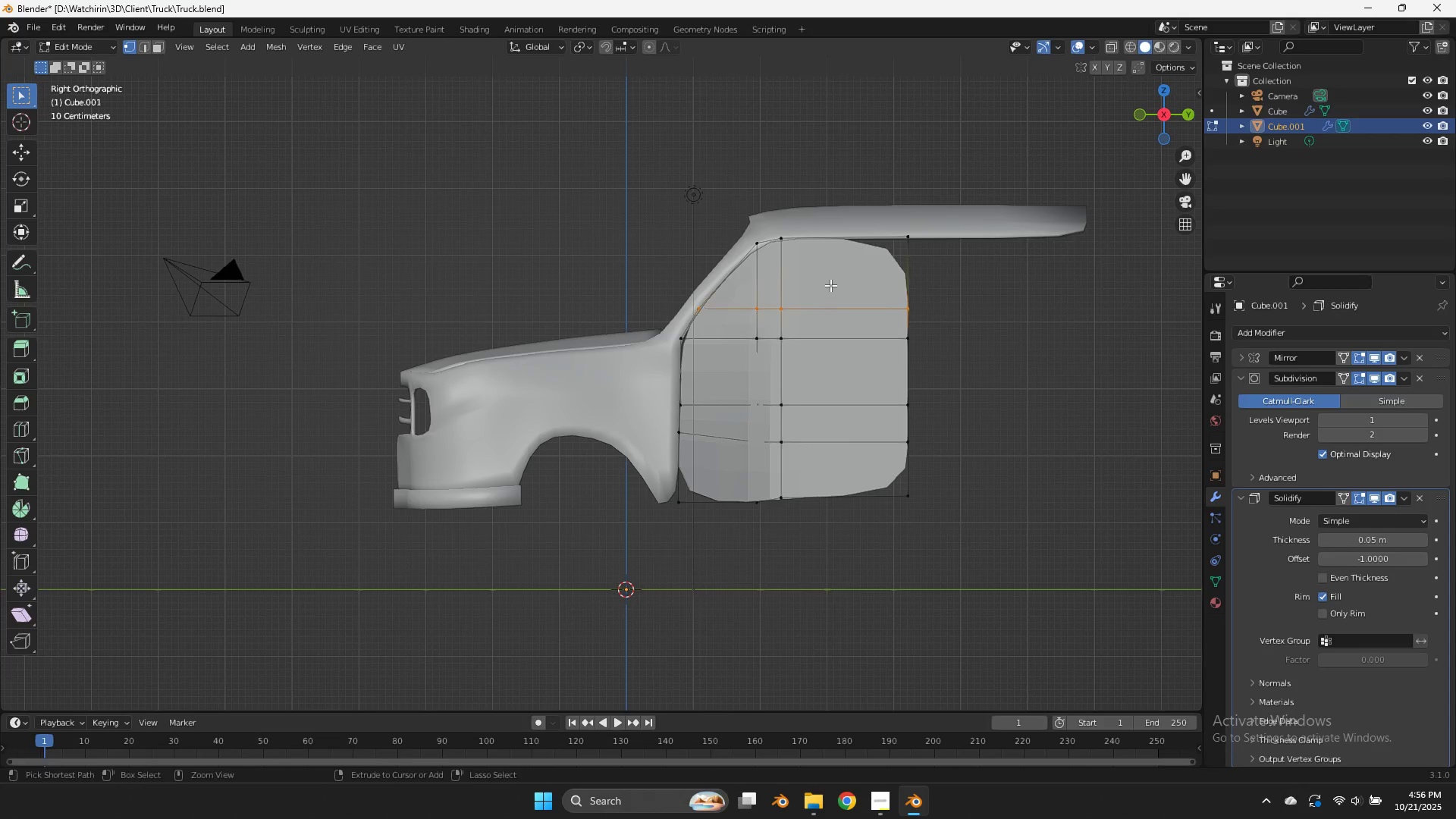 
key(Control+Z)
 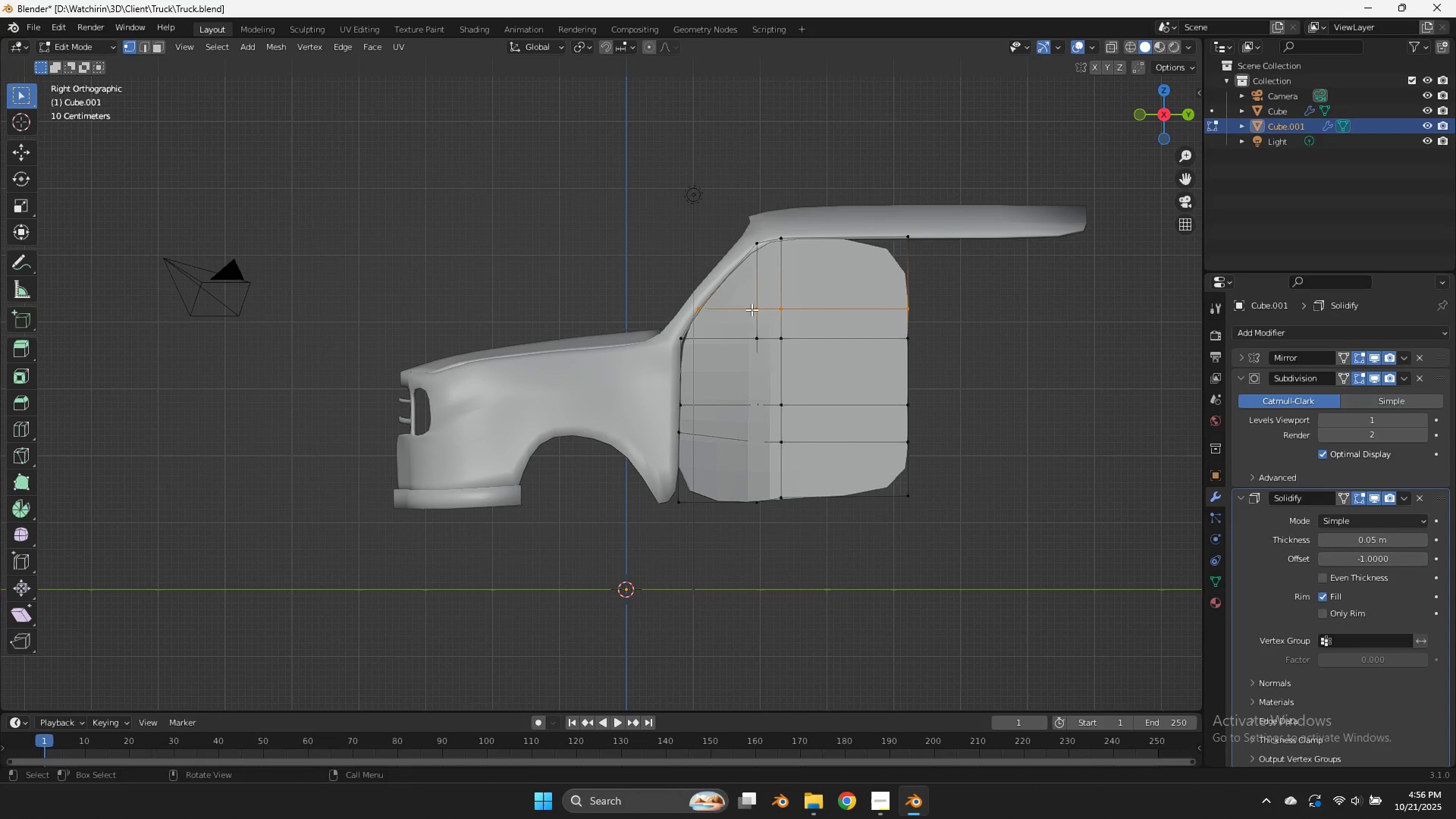 
key(Control+R)
 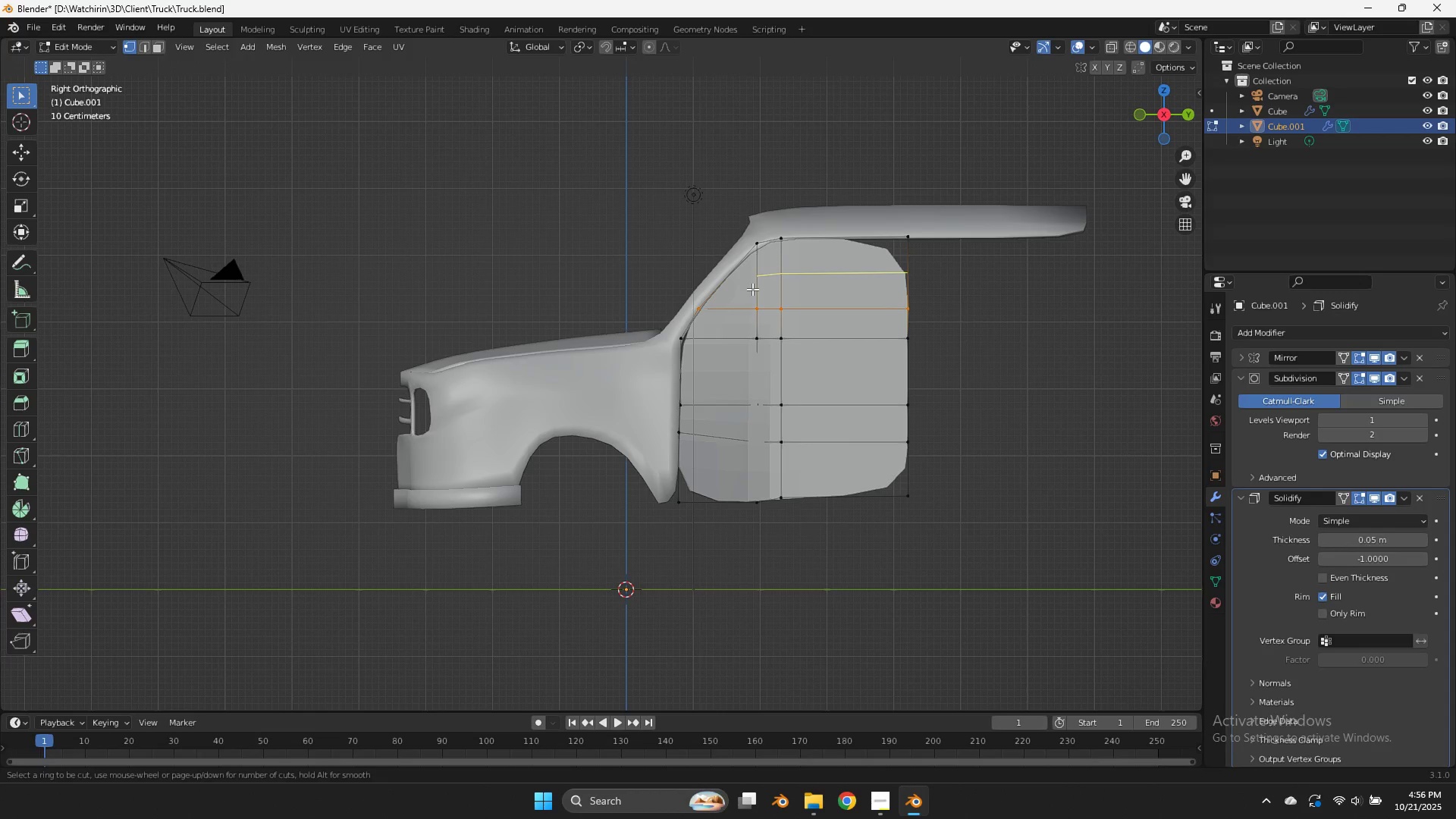 
left_click([752, 289])
 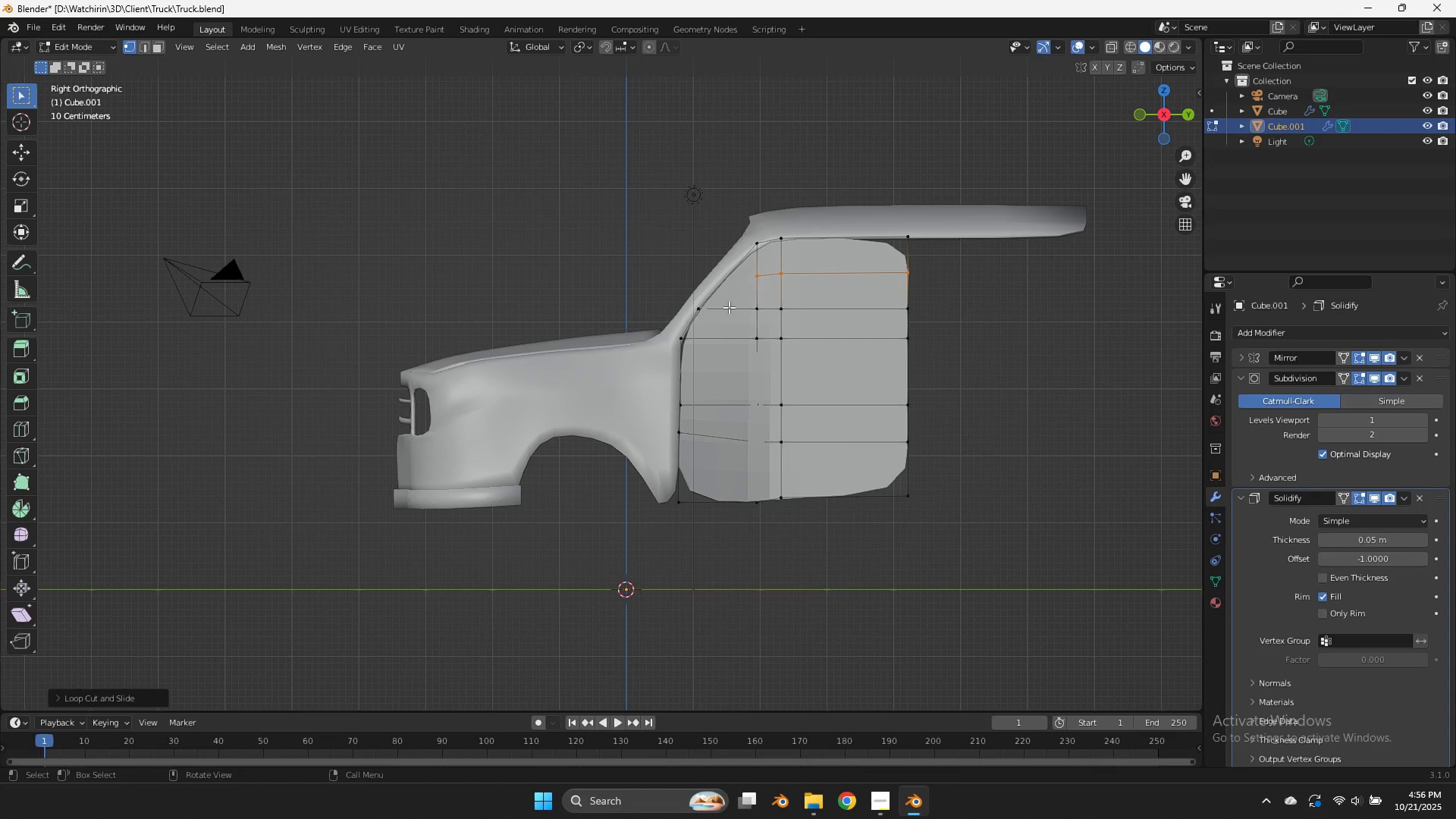 
key(Control+R)
 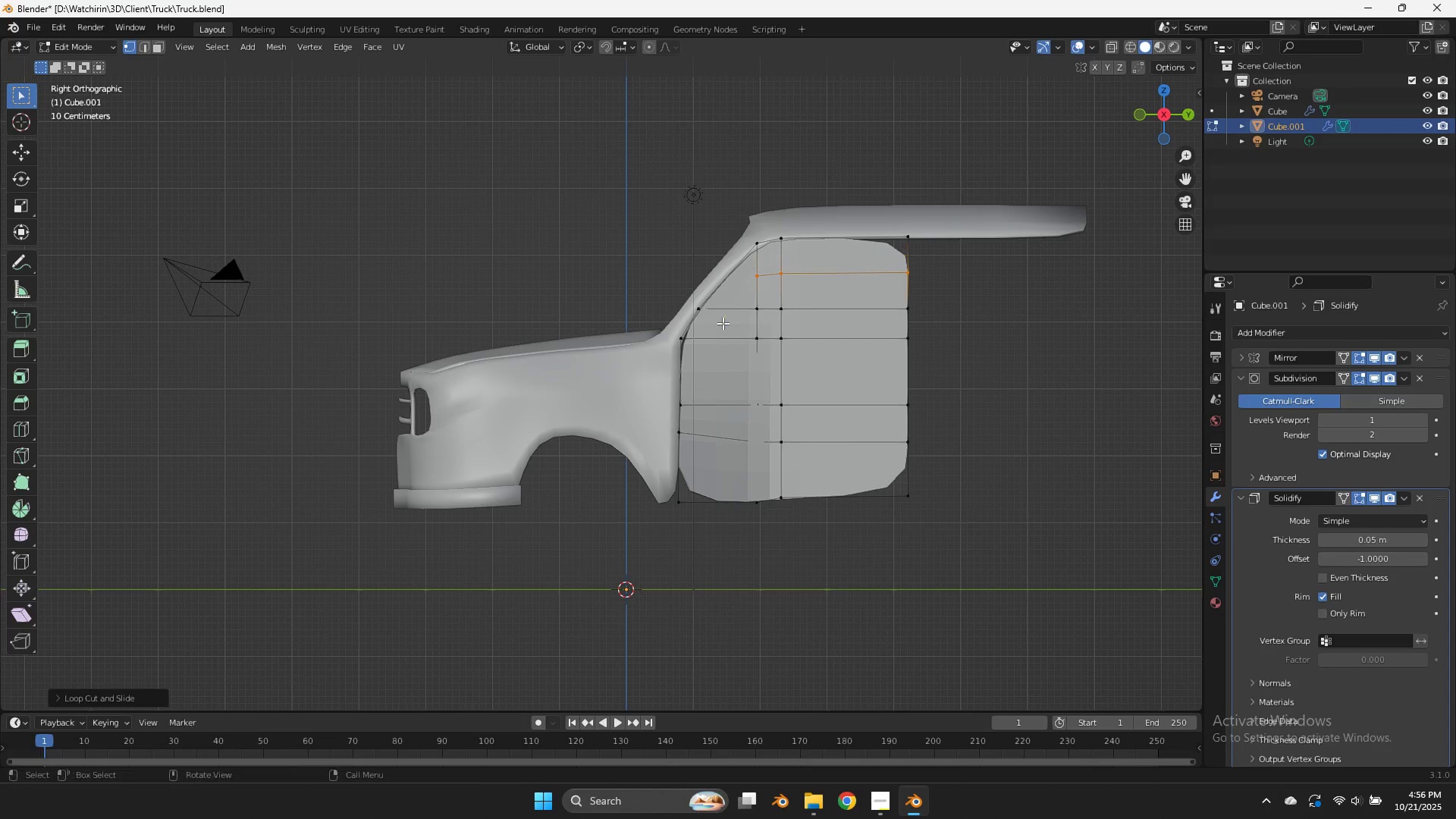 
right_click([723, 323])
 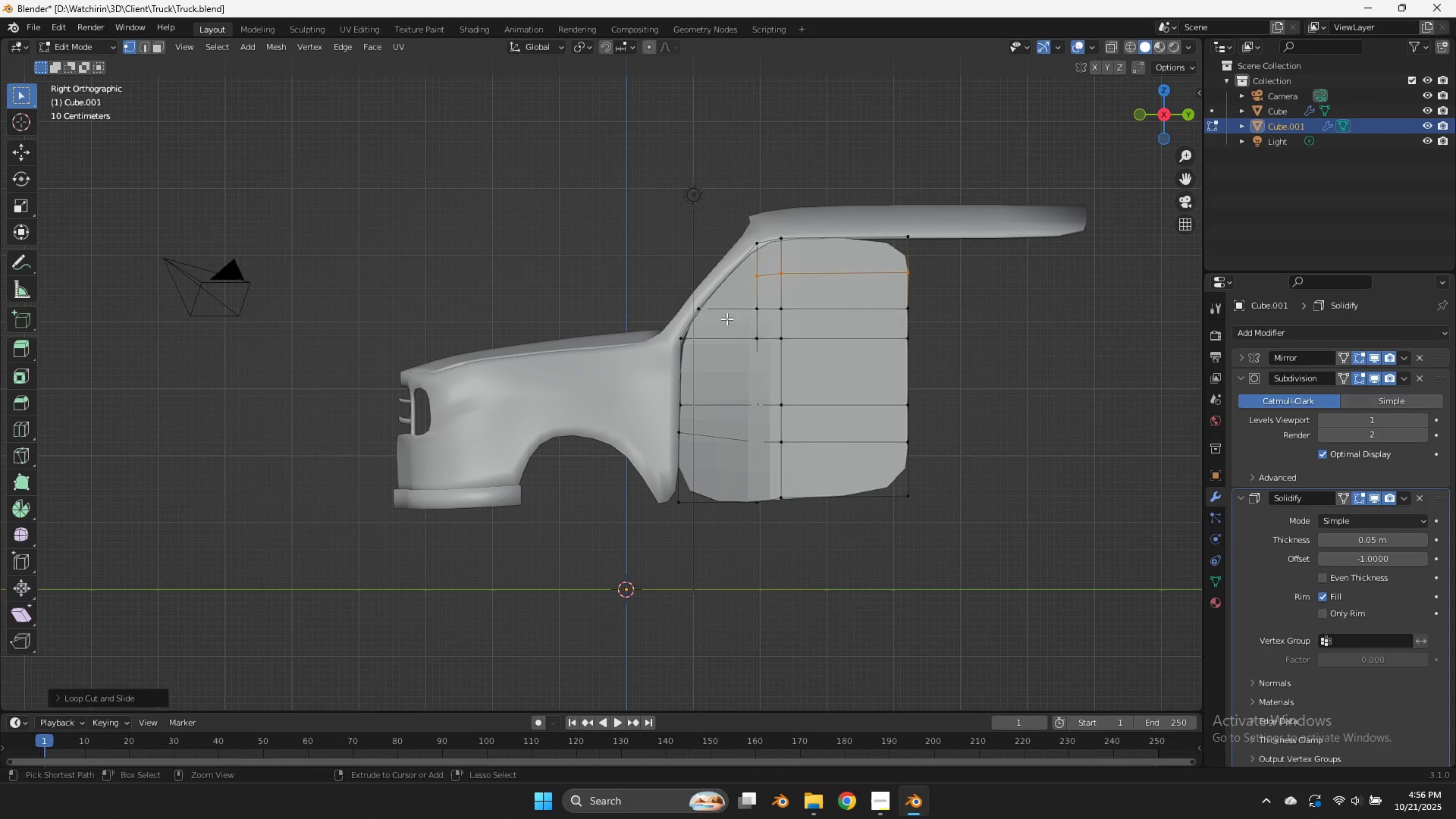 
key(Control+Z)
 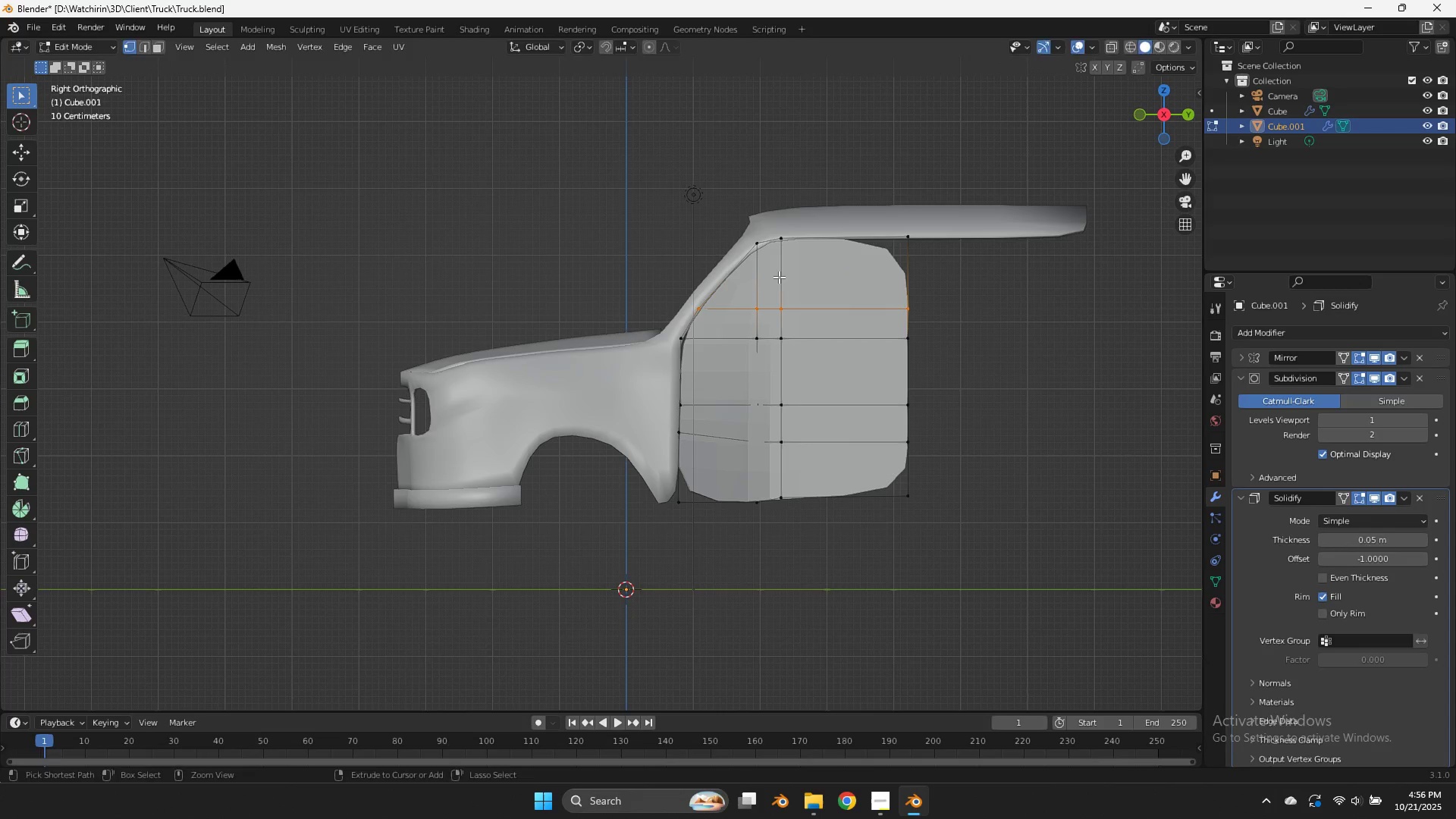 
key(R)
 